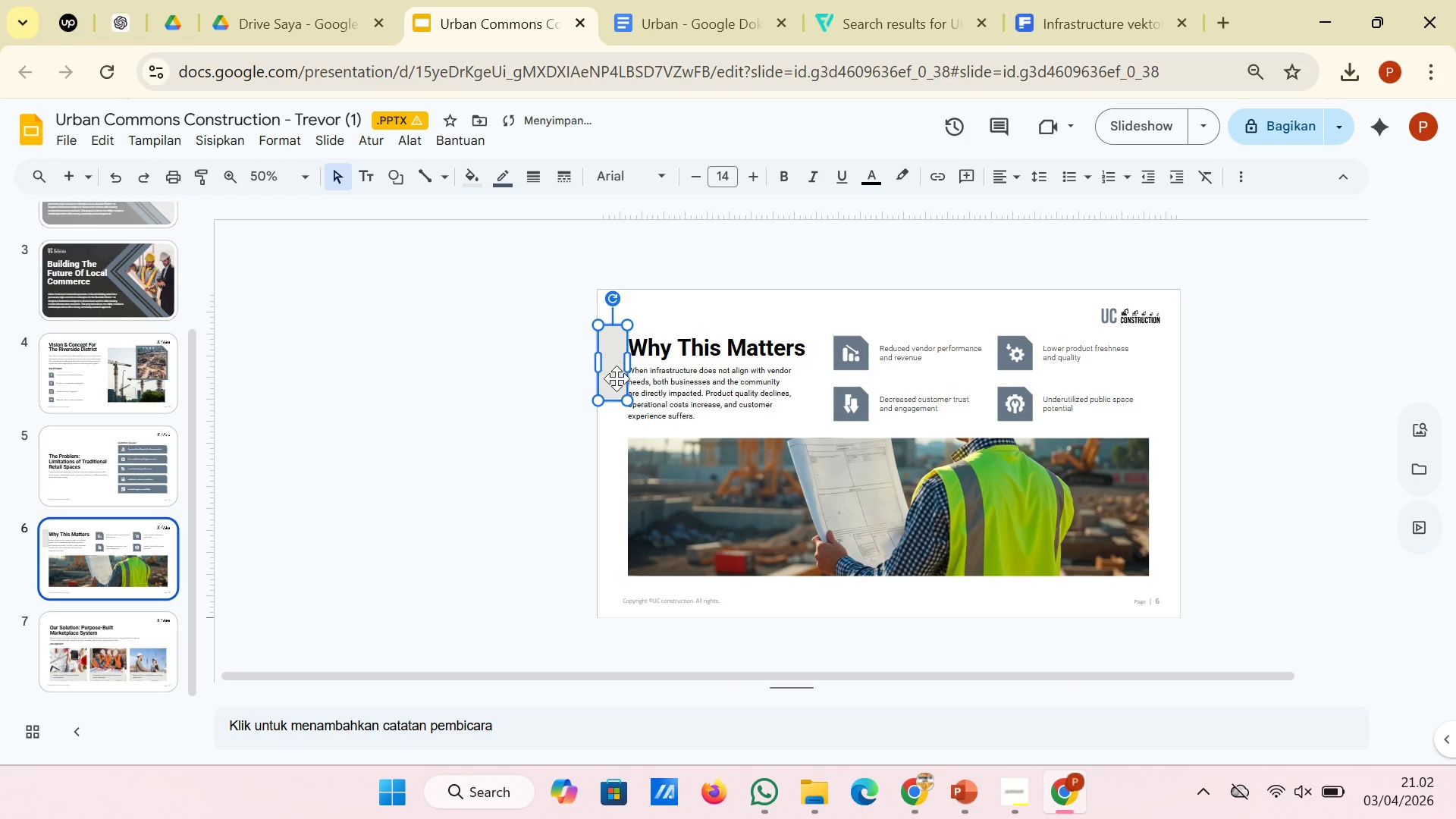 
left_click_drag(start_coordinate=[617, 378], to_coordinate=[615, 473])
 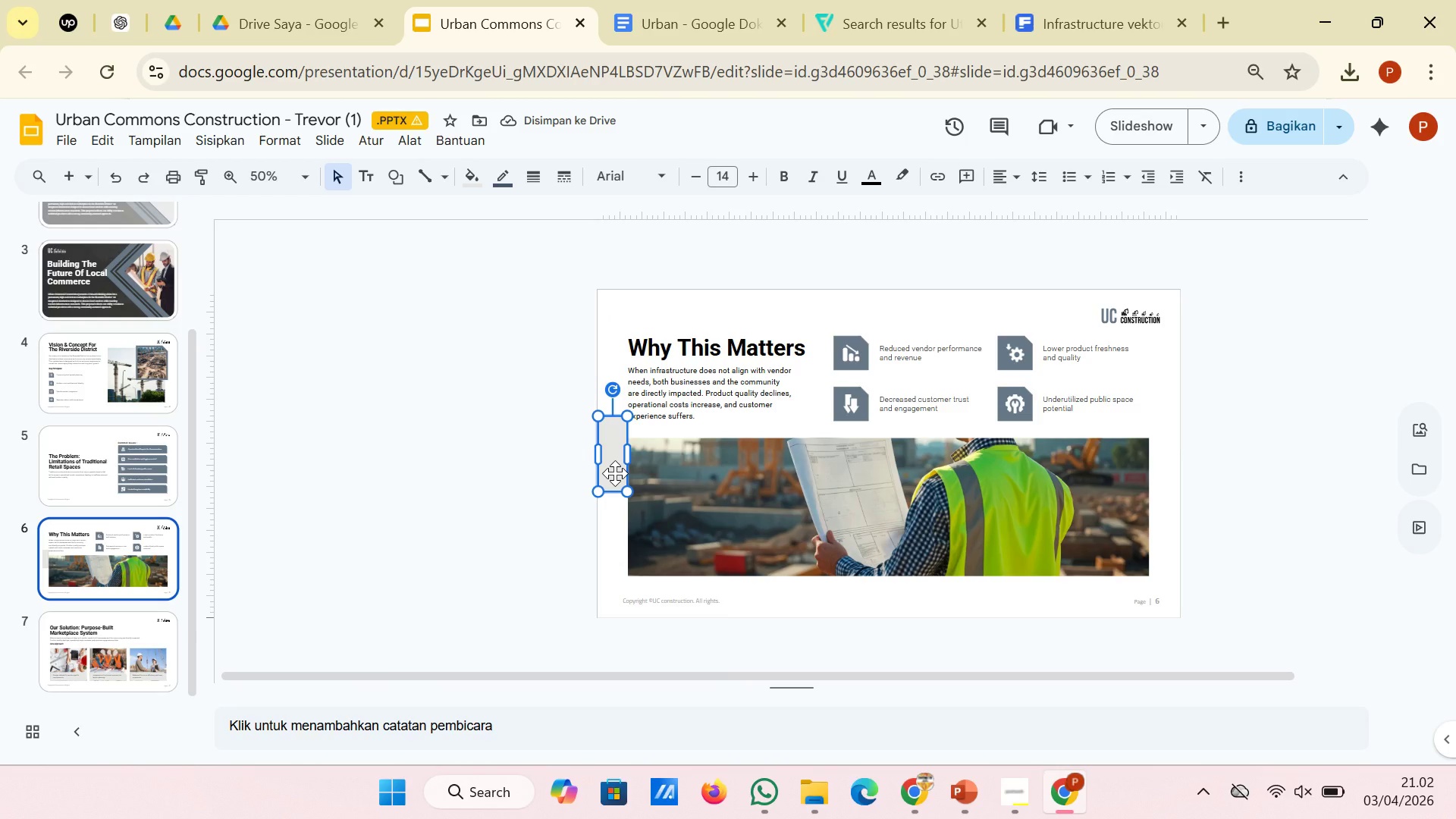 
key(Control+X)
 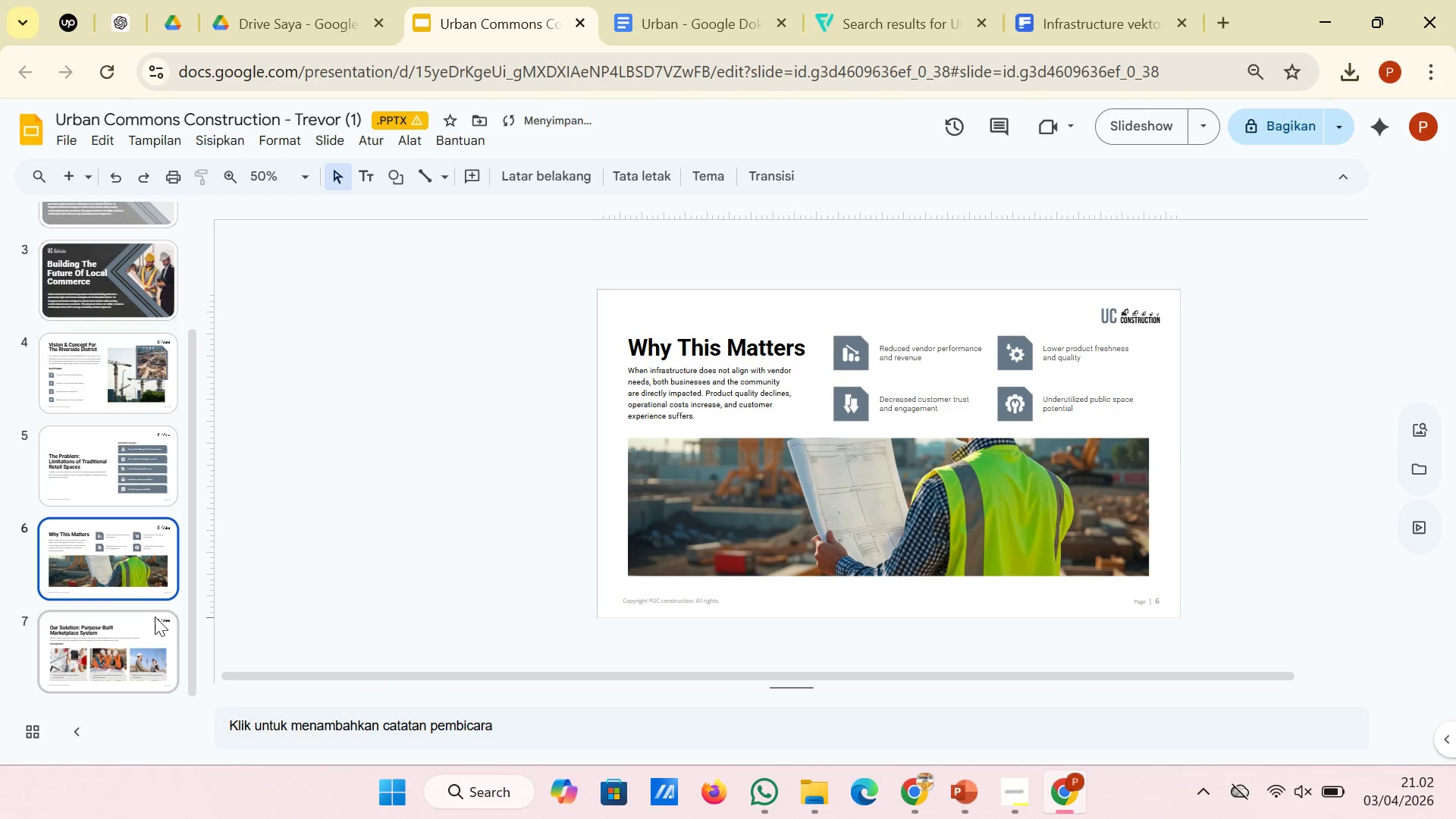 
left_click([154, 617])
 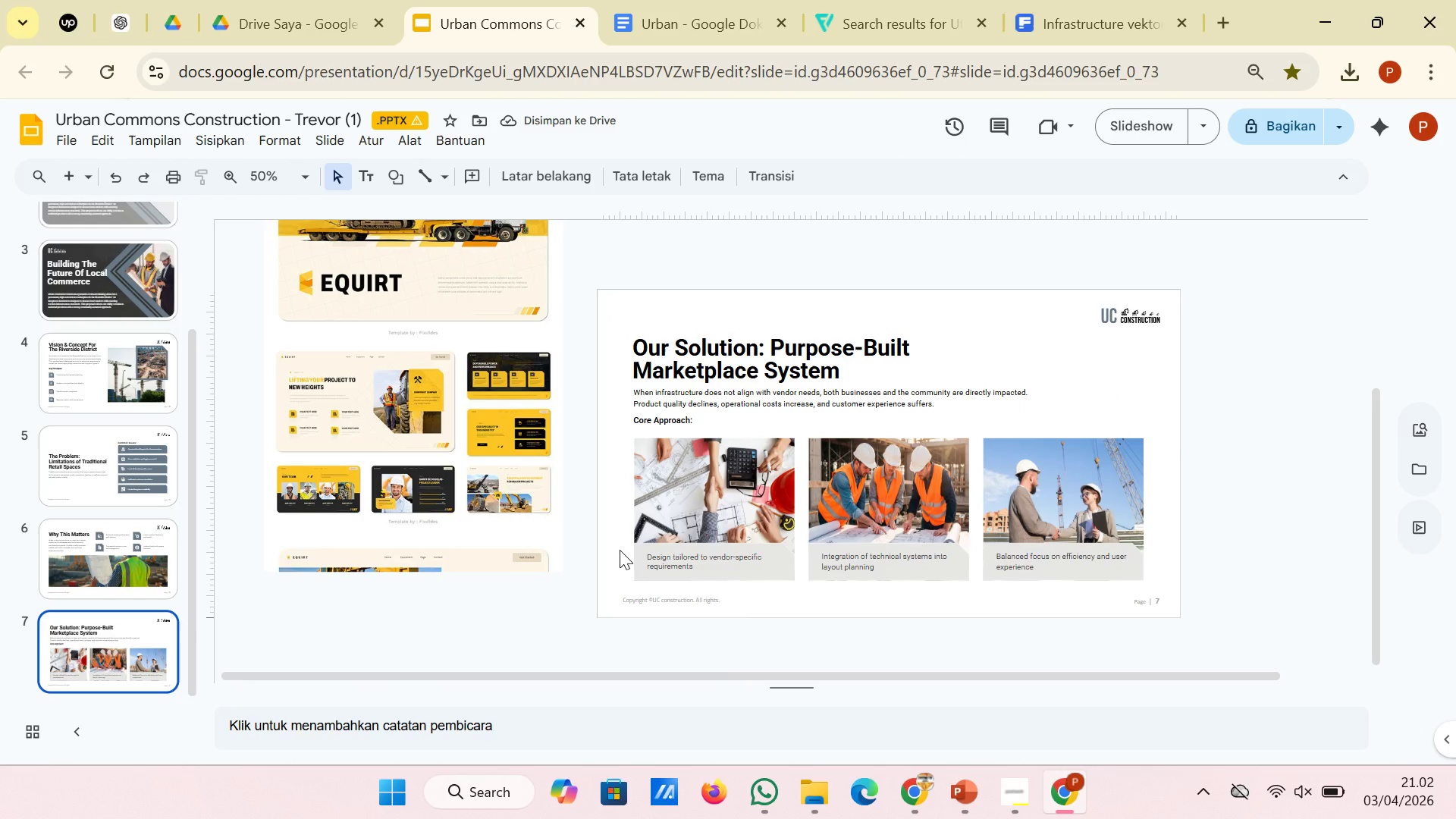 
key(Control+V)
 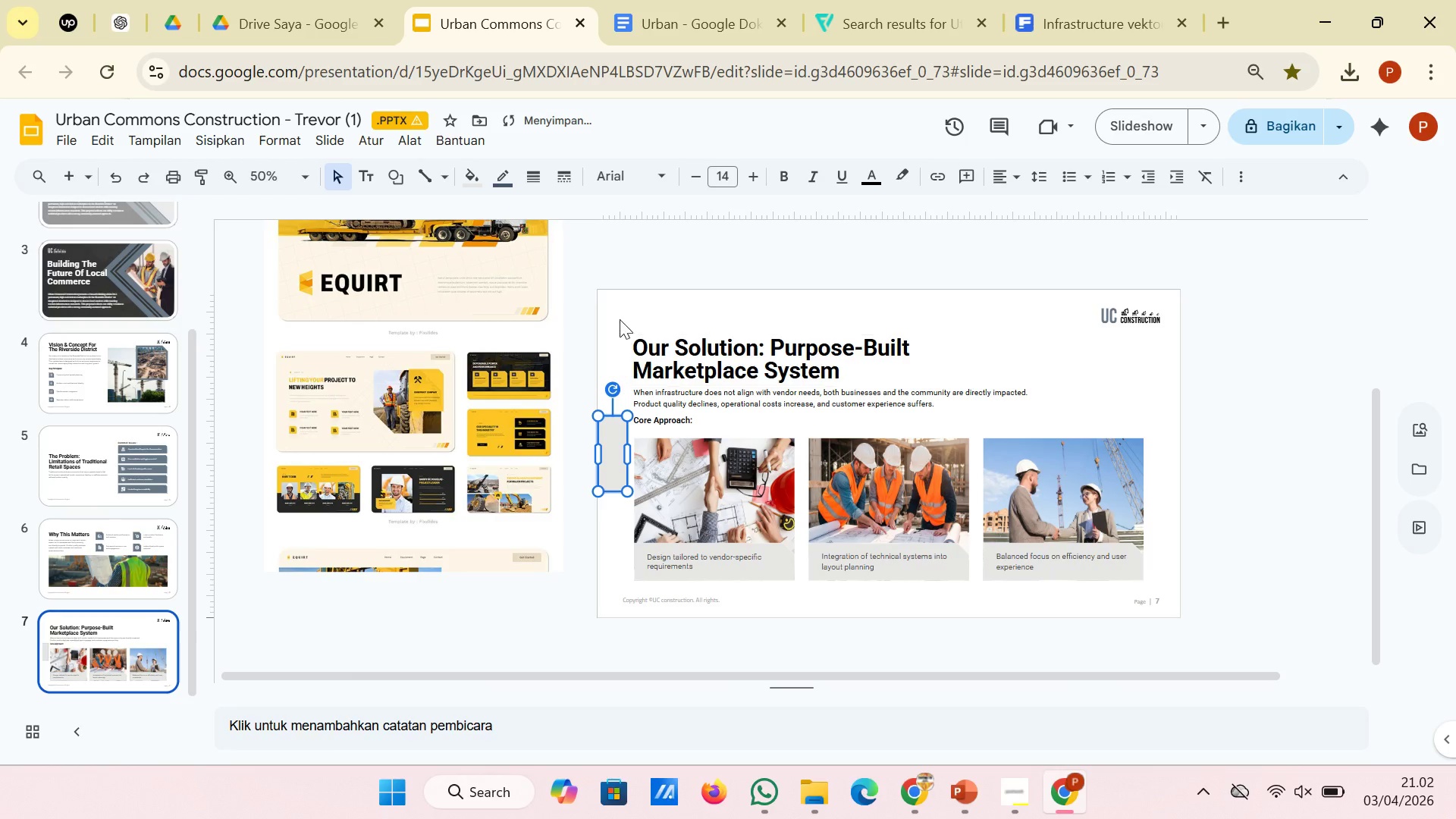 
left_click([619, 309])
 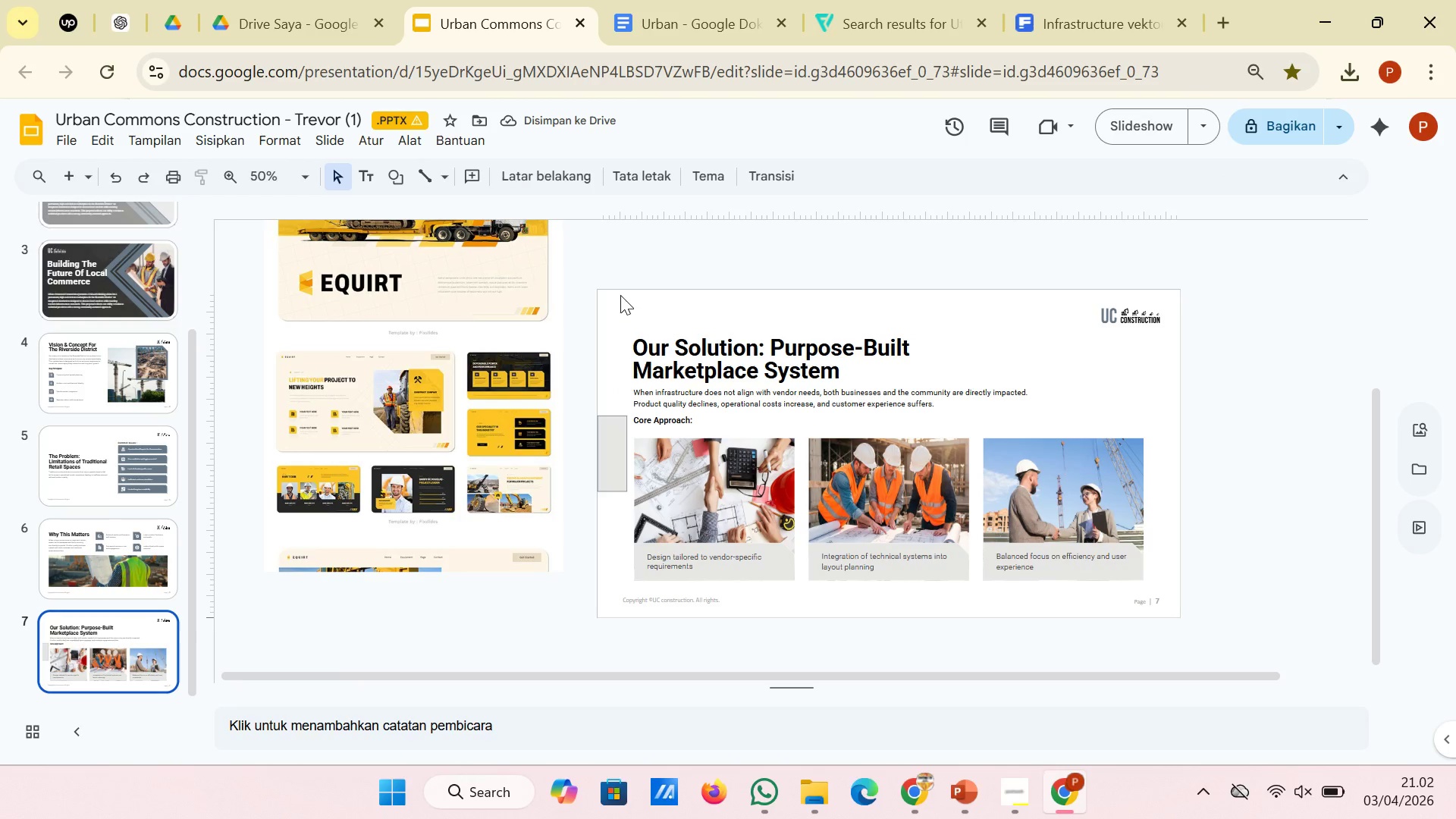 
left_click_drag(start_coordinate=[620, 295], to_coordinate=[1208, 595])
 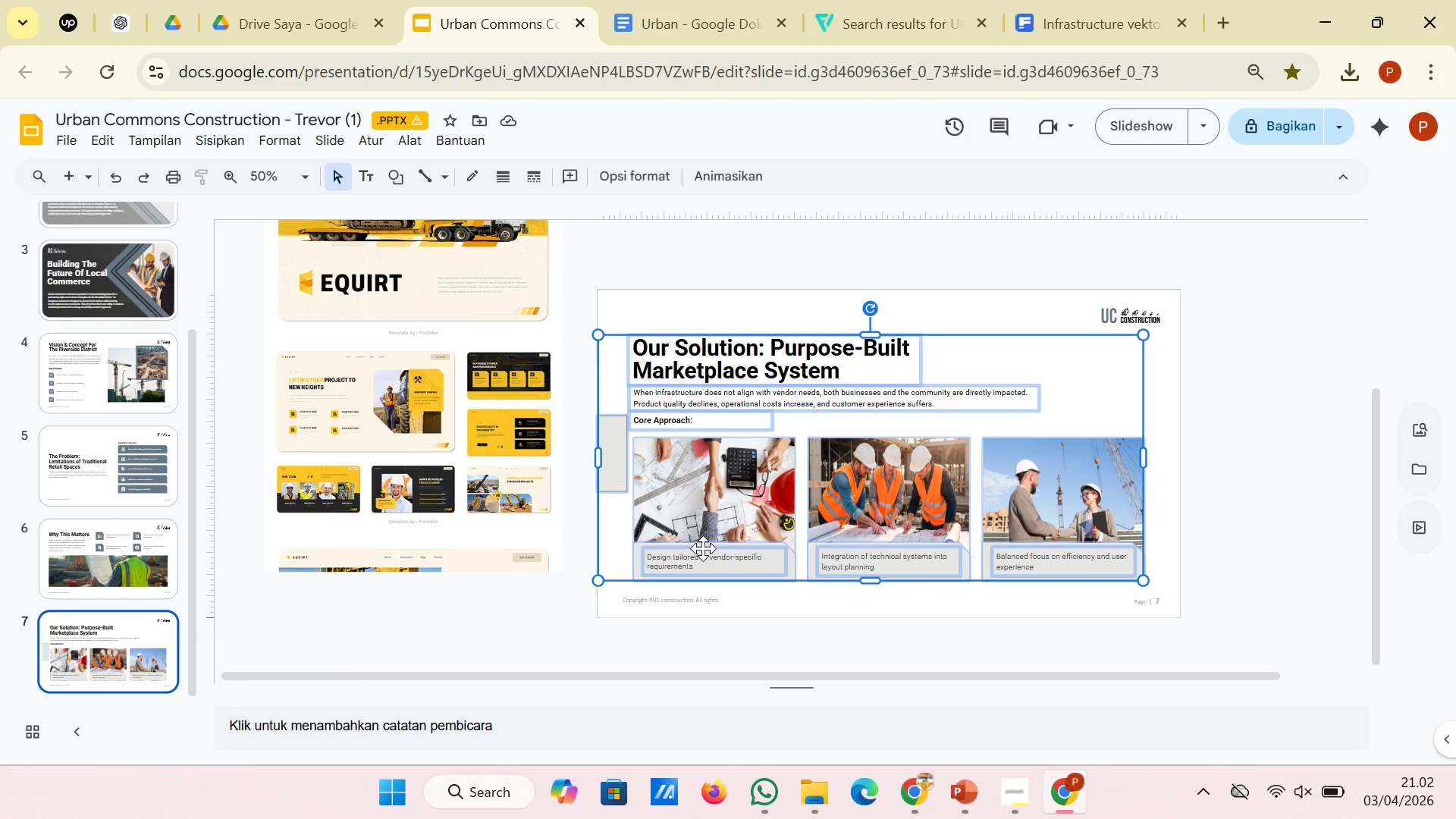 
hold_key(key=ShiftLeft, duration=1.2)
left_click([608, 479])
 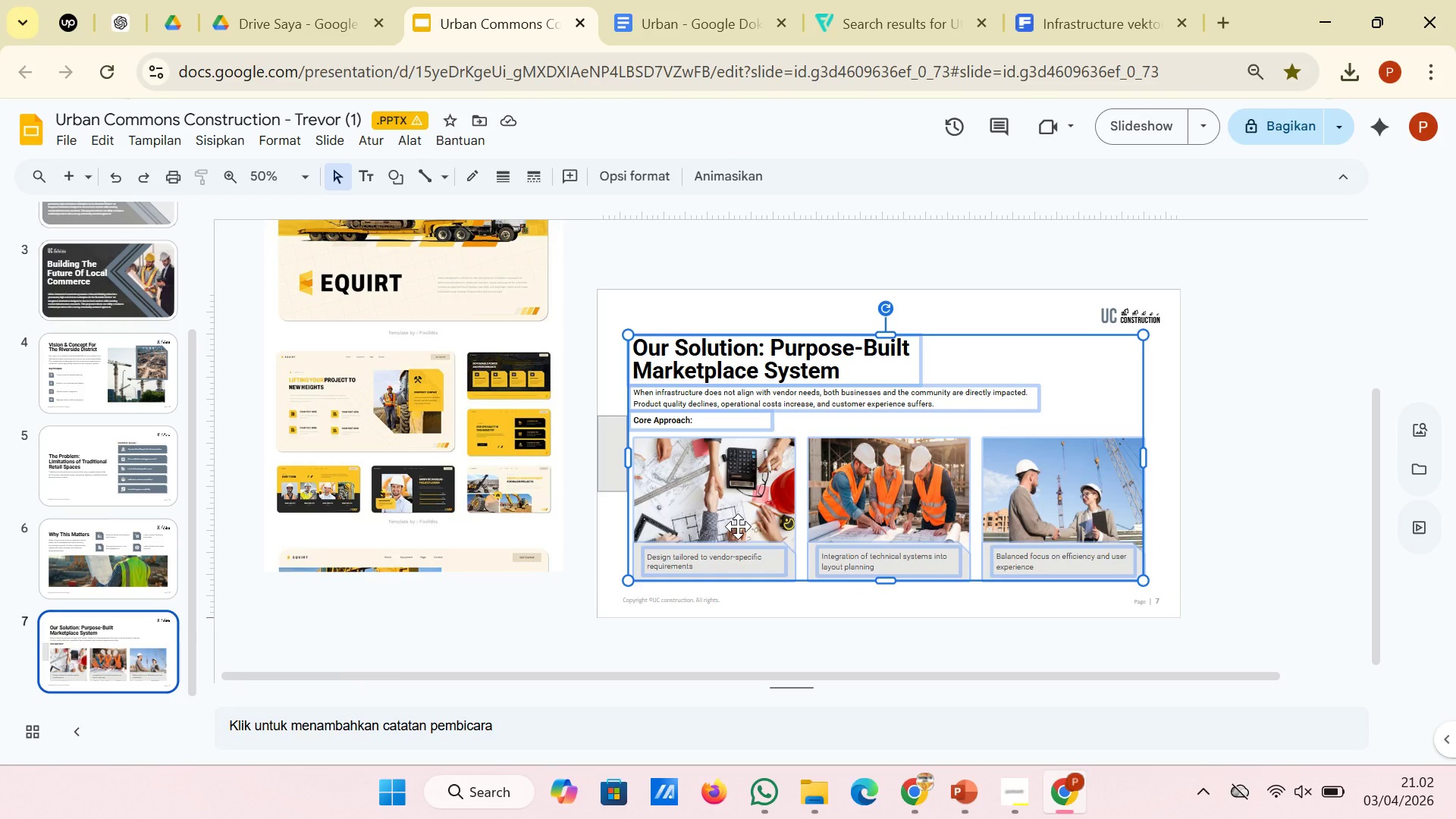 
key(ArrowLeft)
 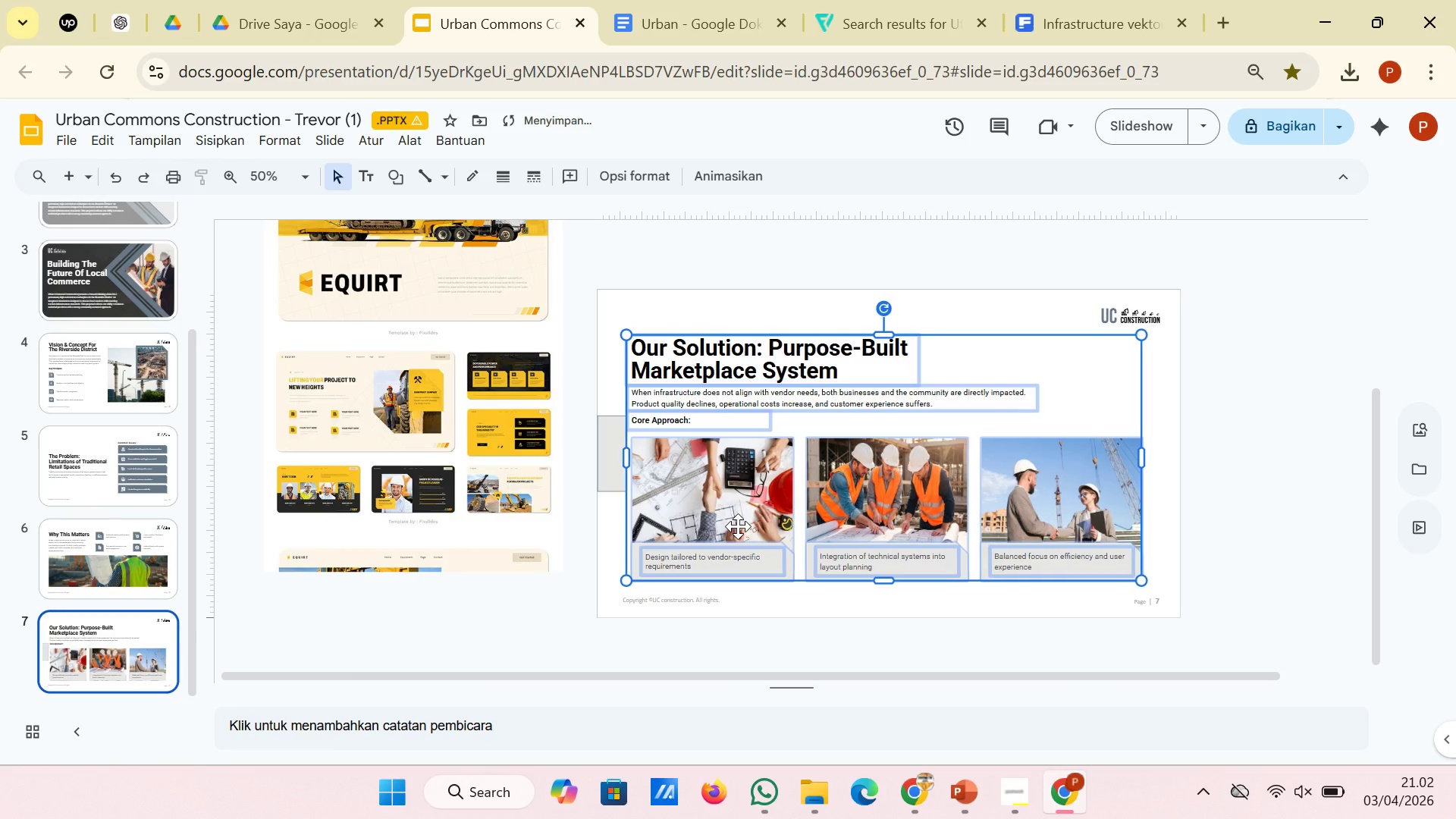 
key(ArrowLeft)
 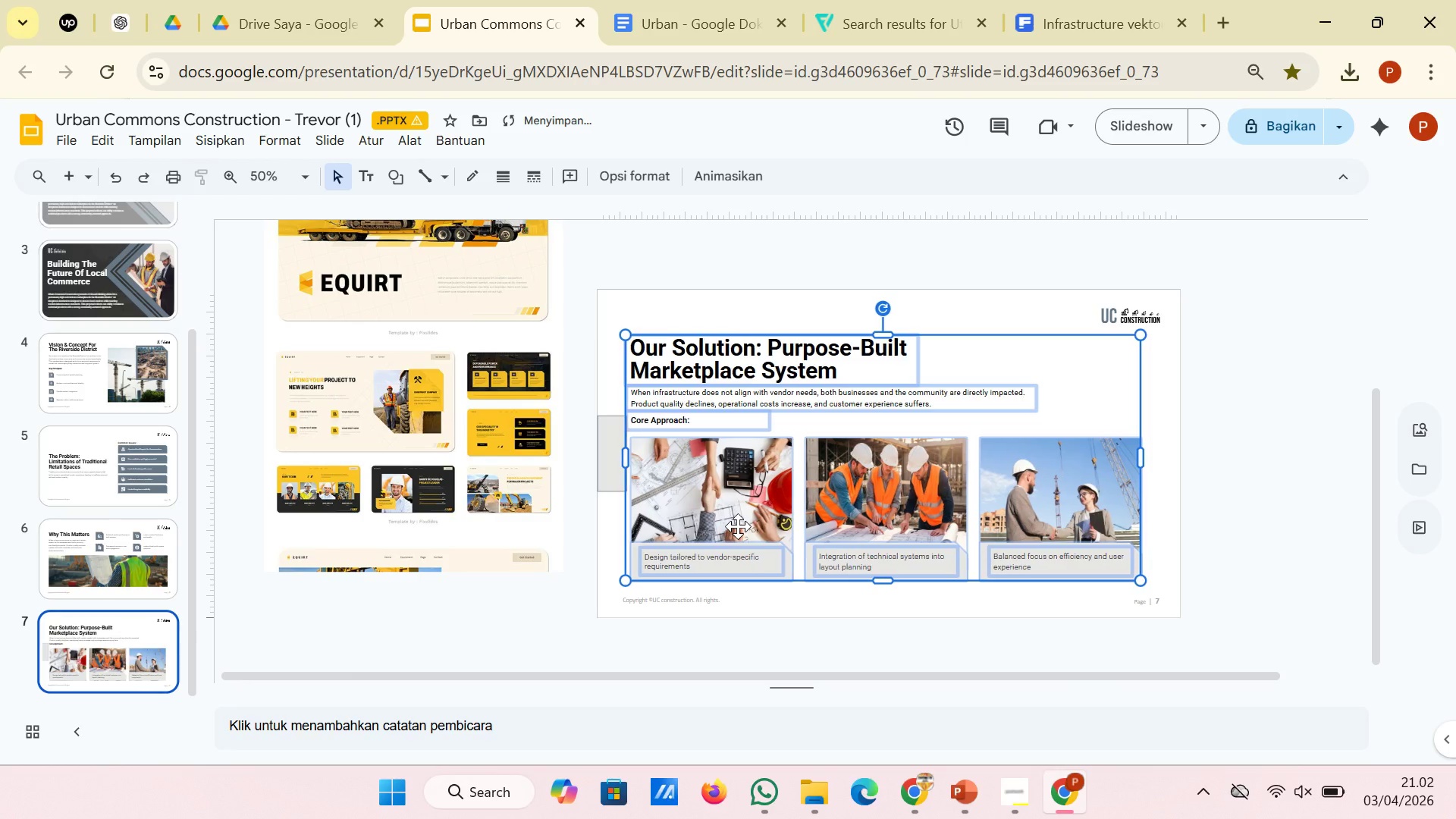 
key(ArrowLeft)
 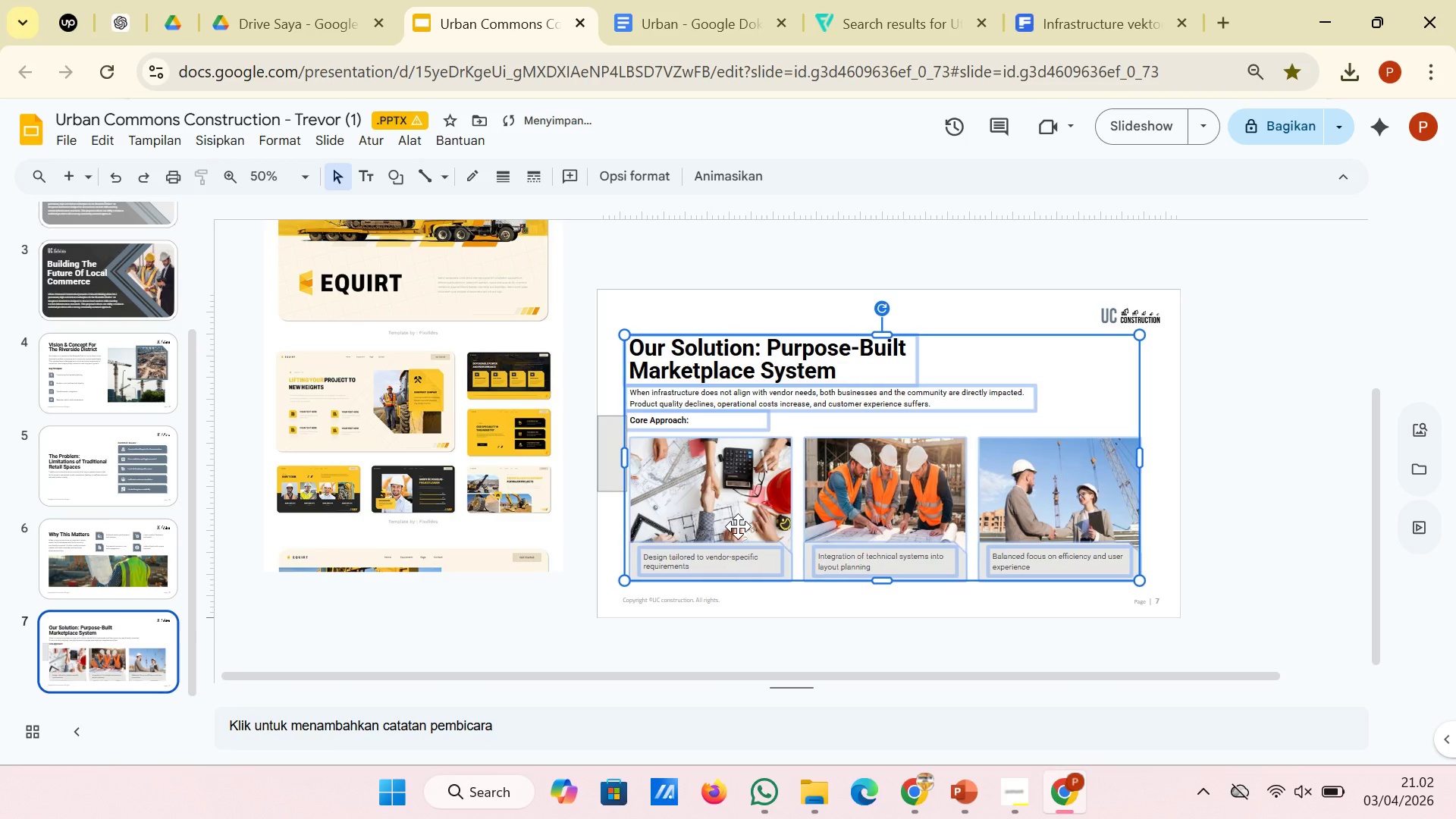 
key(ArrowLeft)
 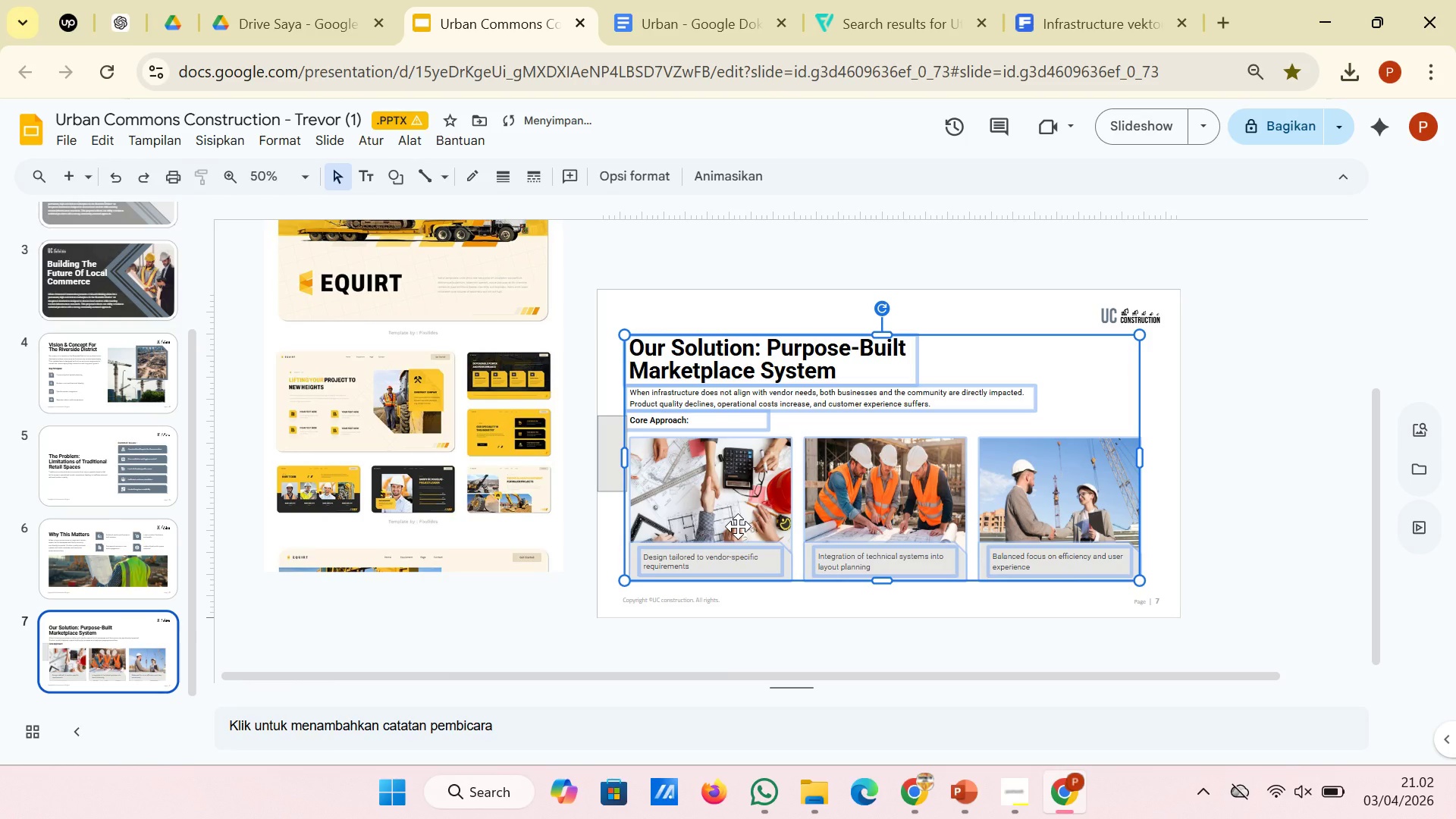 
key(ArrowLeft)
 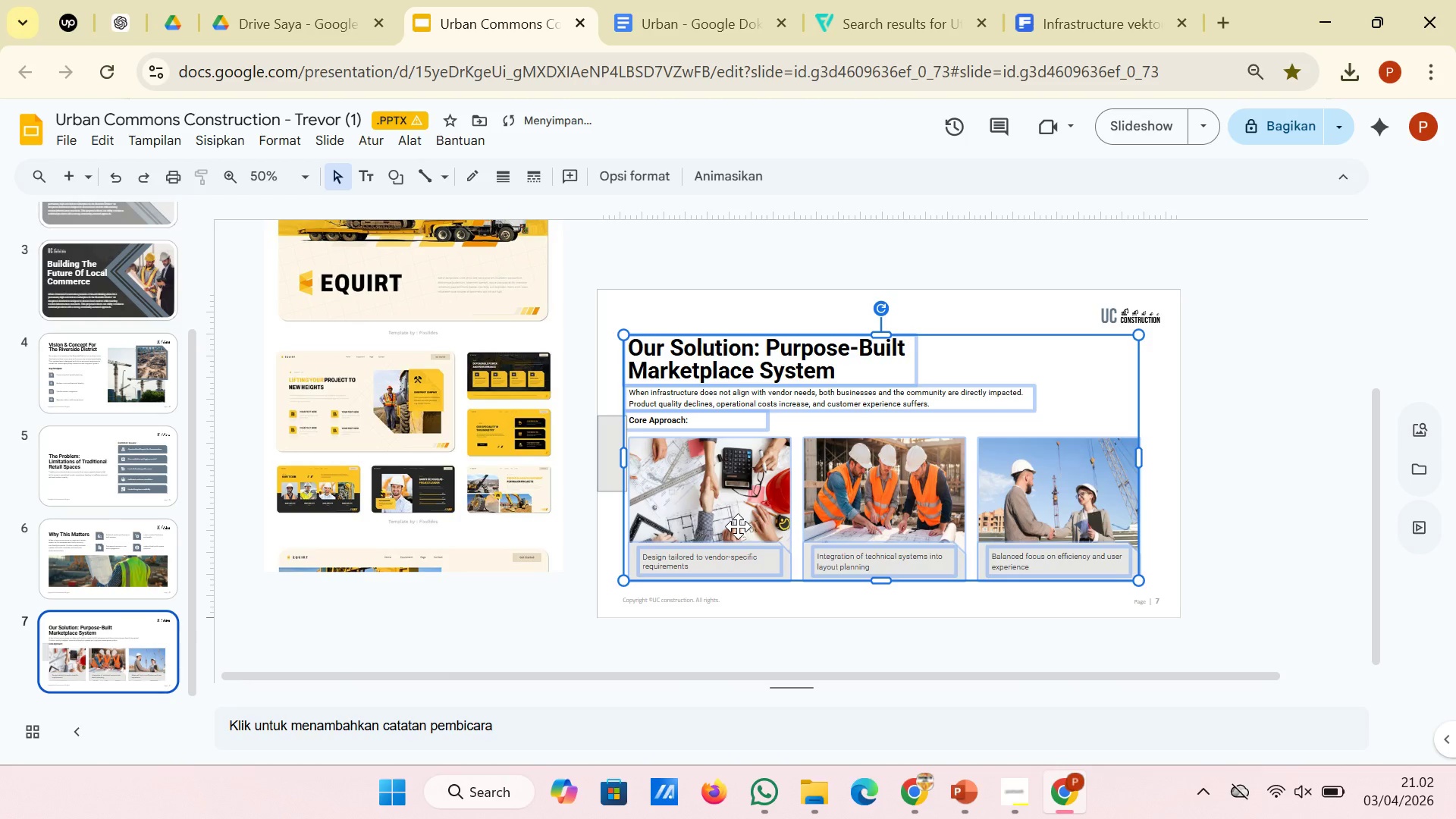 
key(ArrowLeft)
 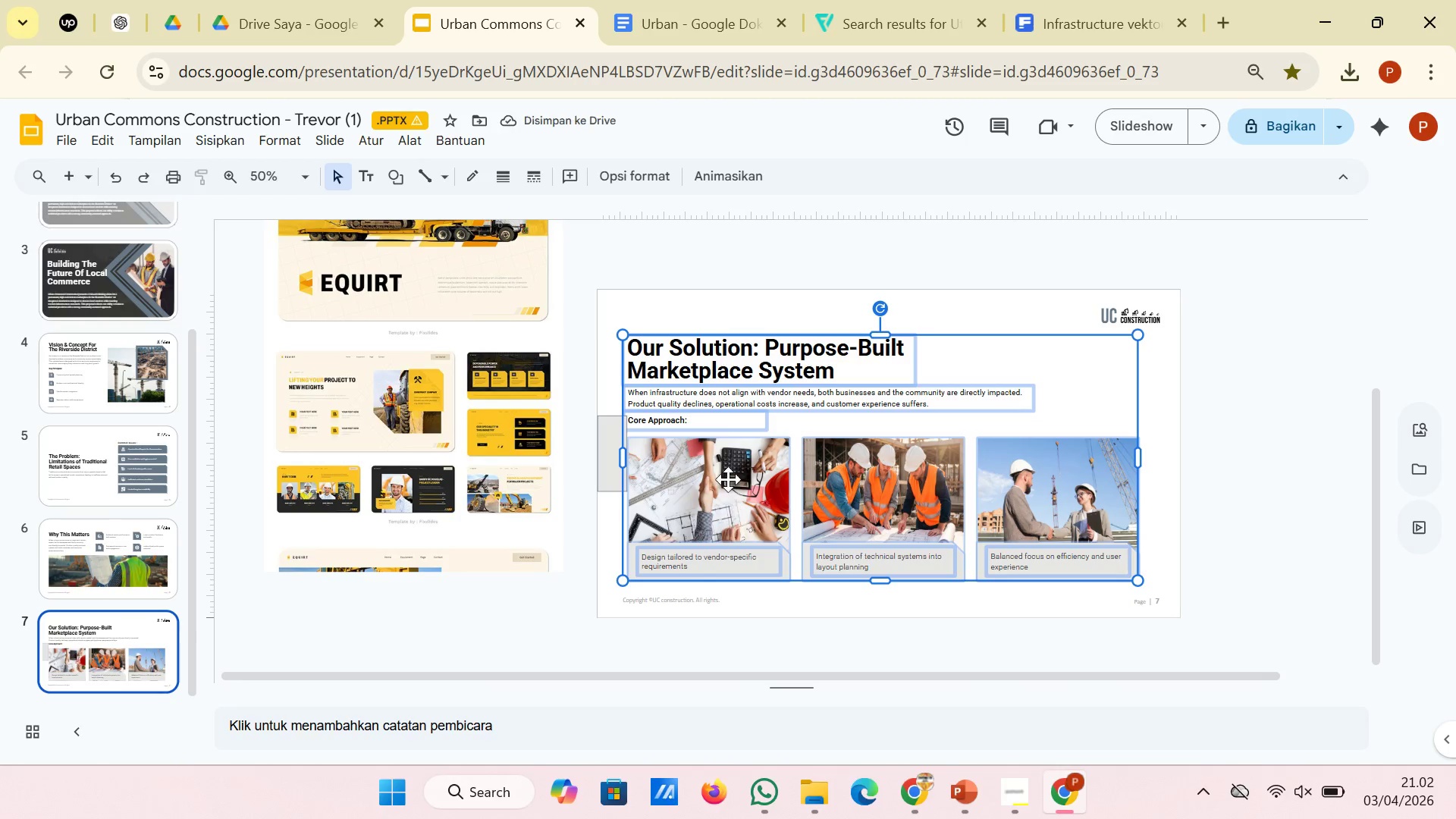 
left_click([596, 376])
 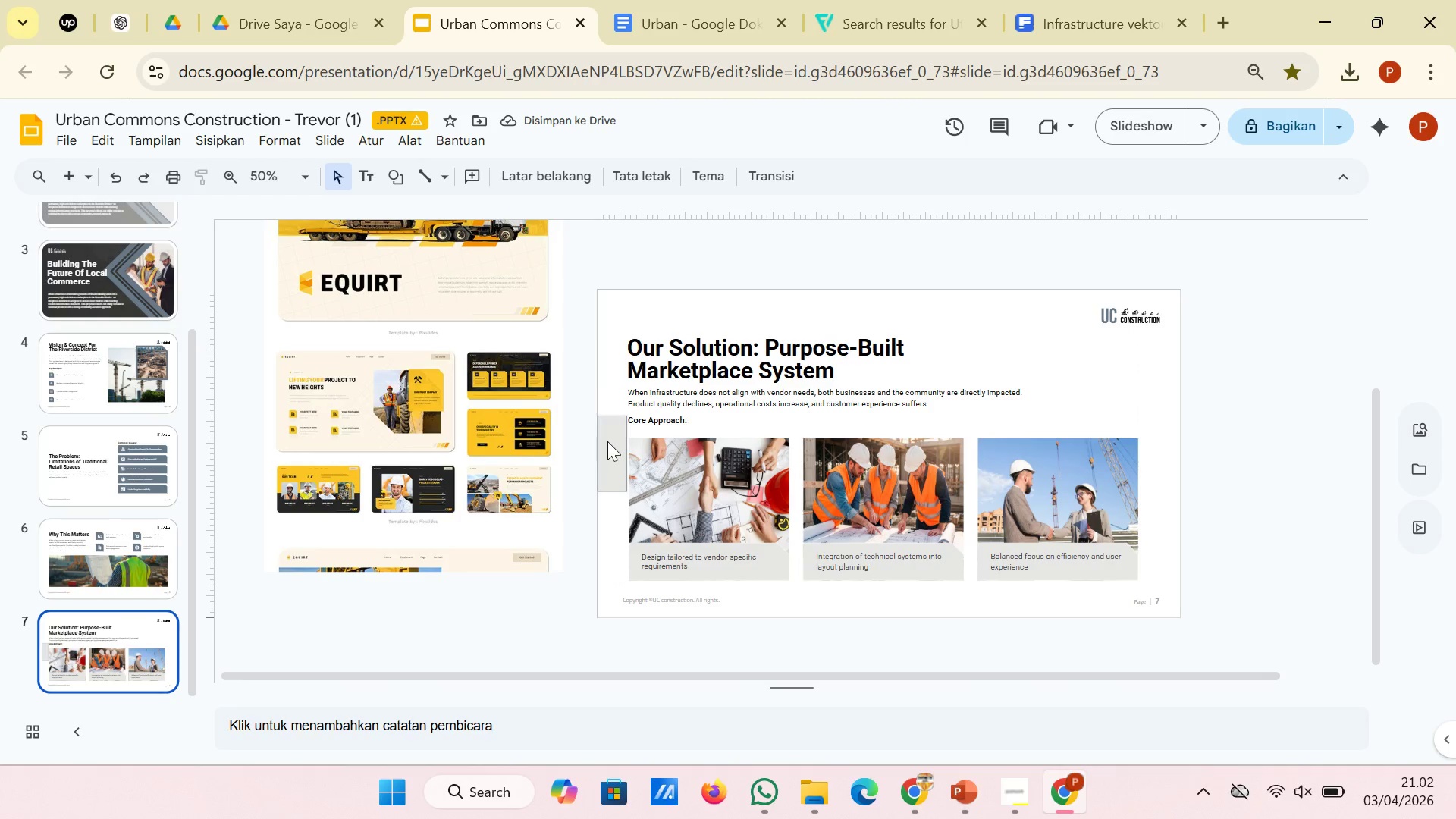 
left_click([607, 441])
 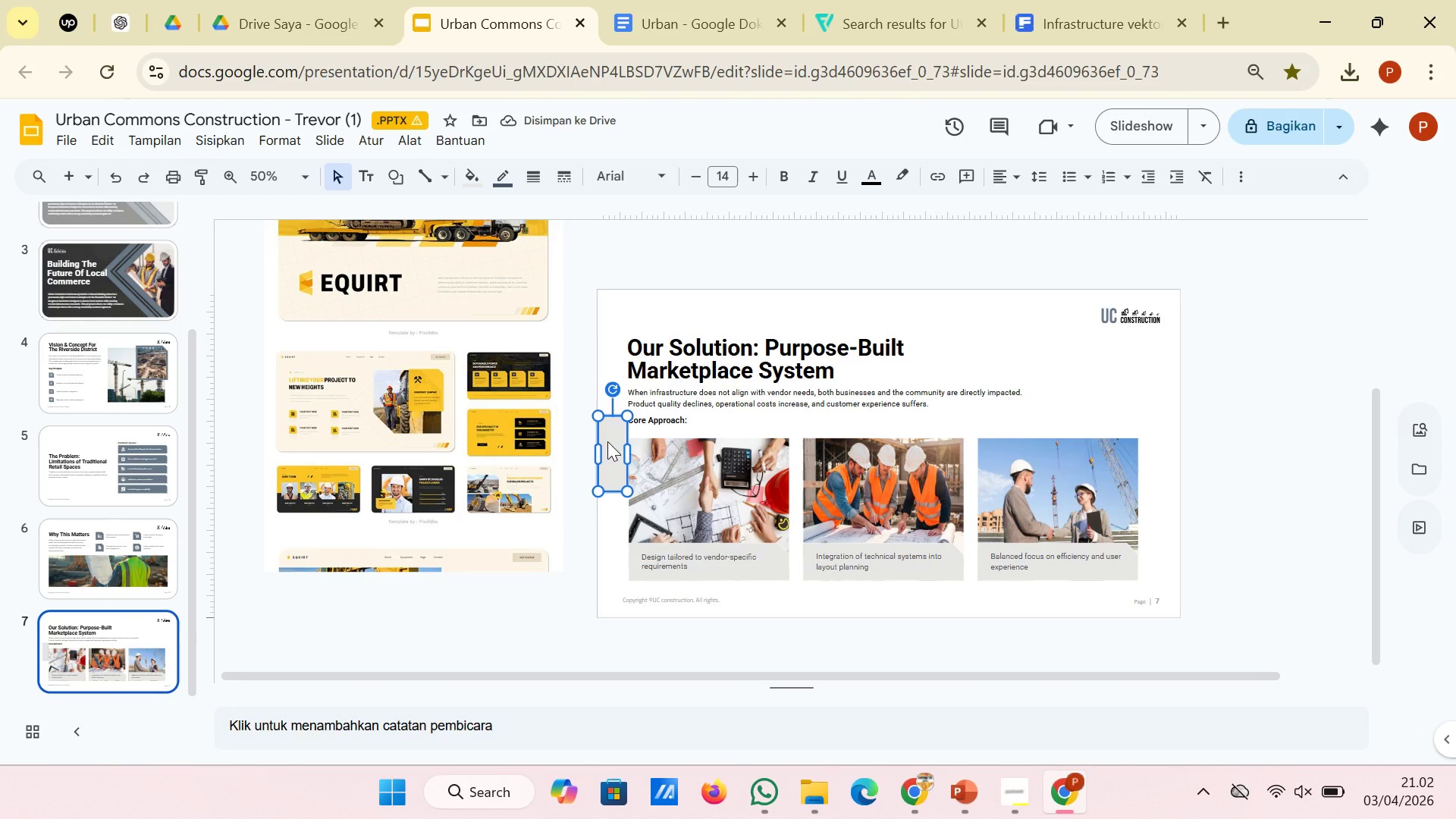 
hold_key(key=ControlLeft, duration=0.61)
 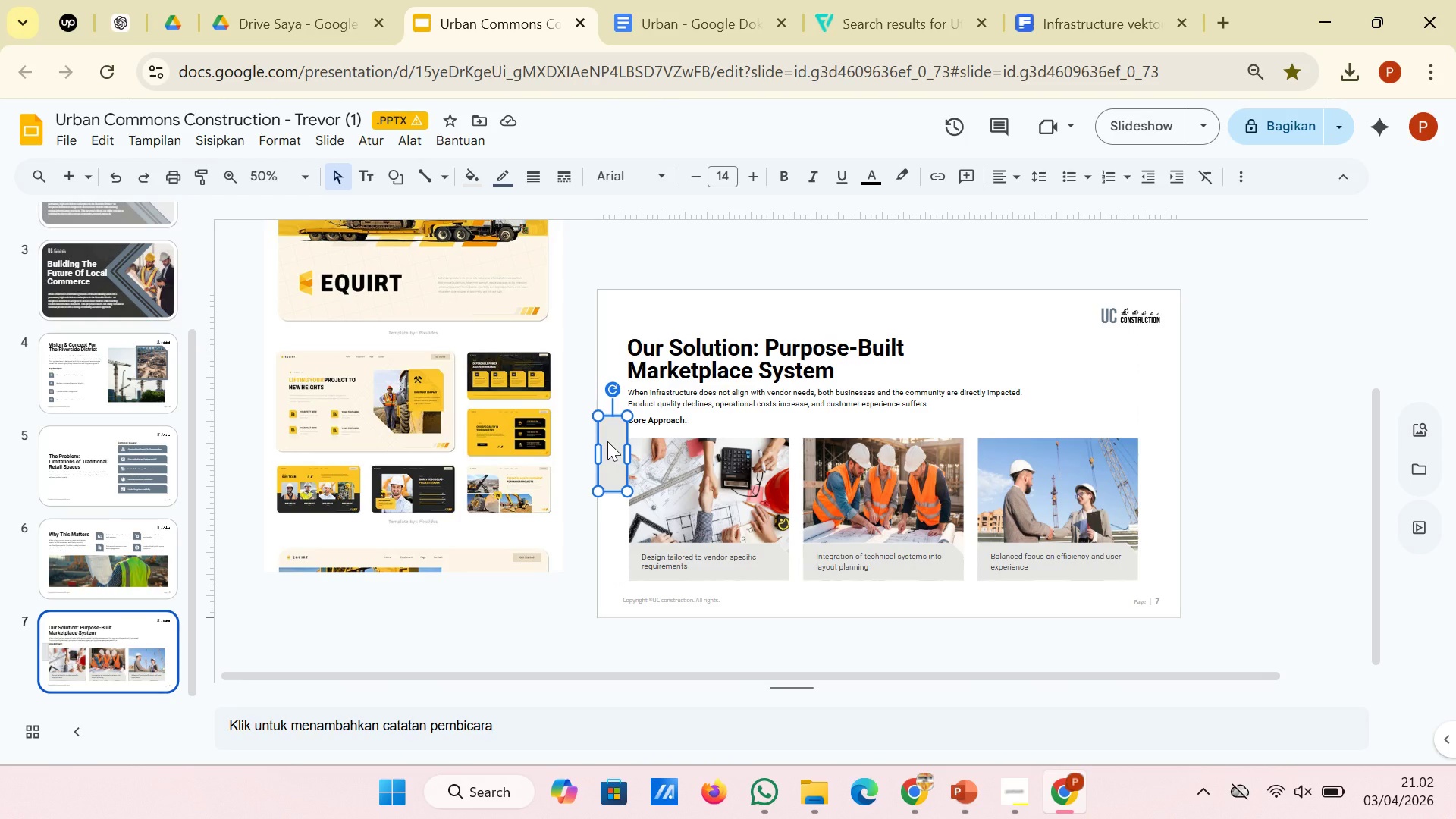 
hold_key(key=ShiftLeft, duration=1.39)
 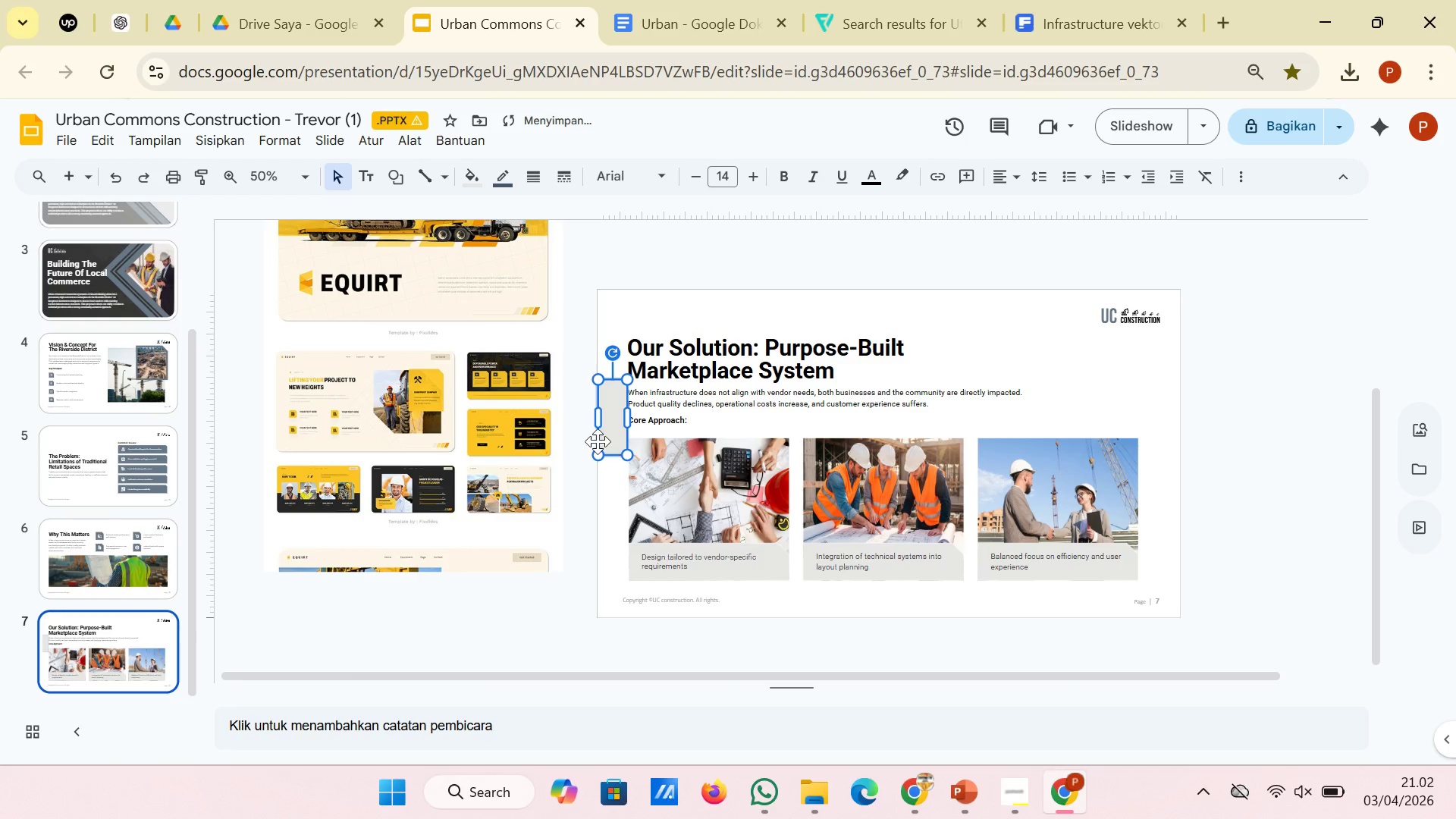 
hold_key(key=ArrowUp, duration=0.84)
 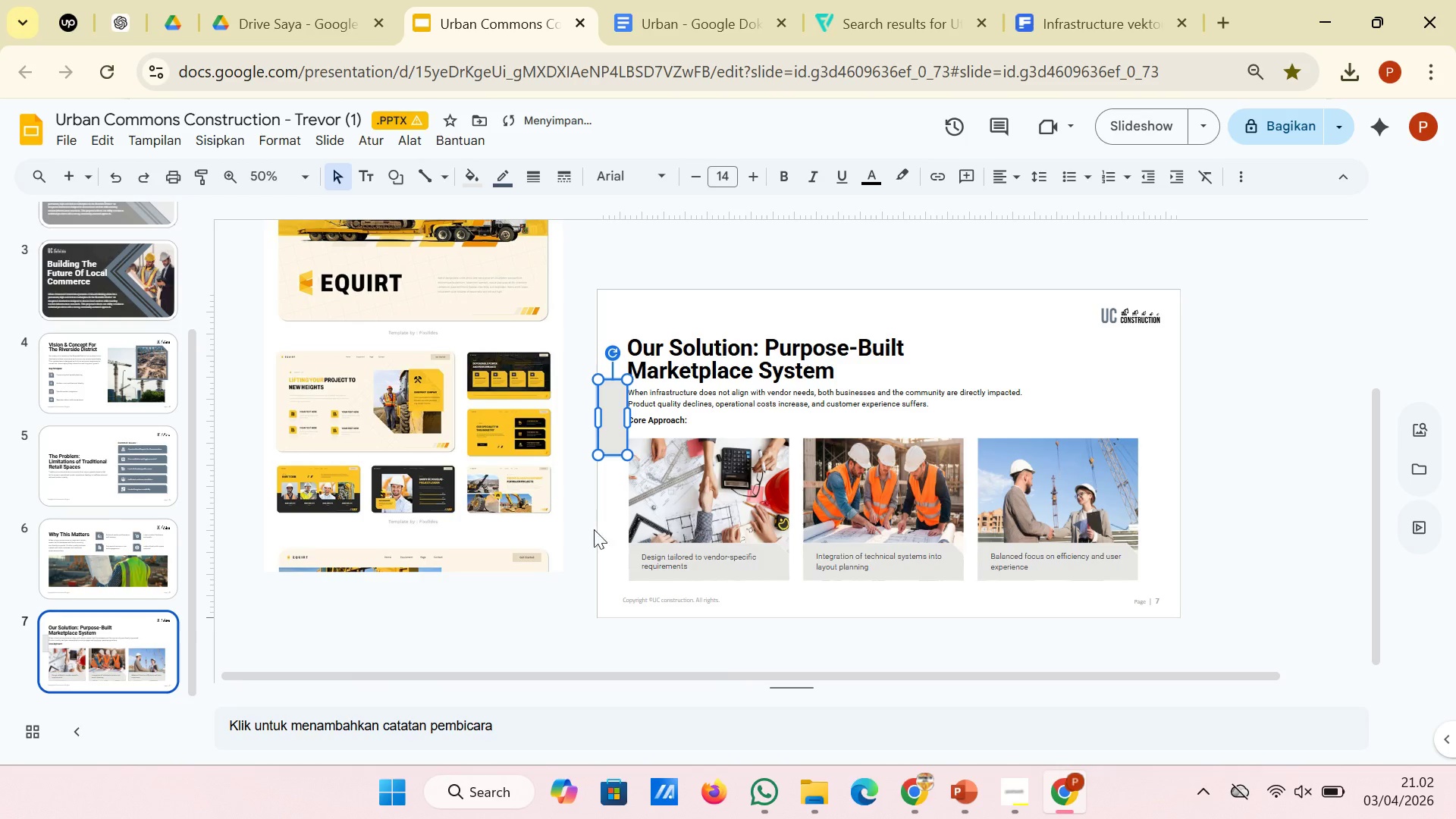 
left_click([576, 533])
 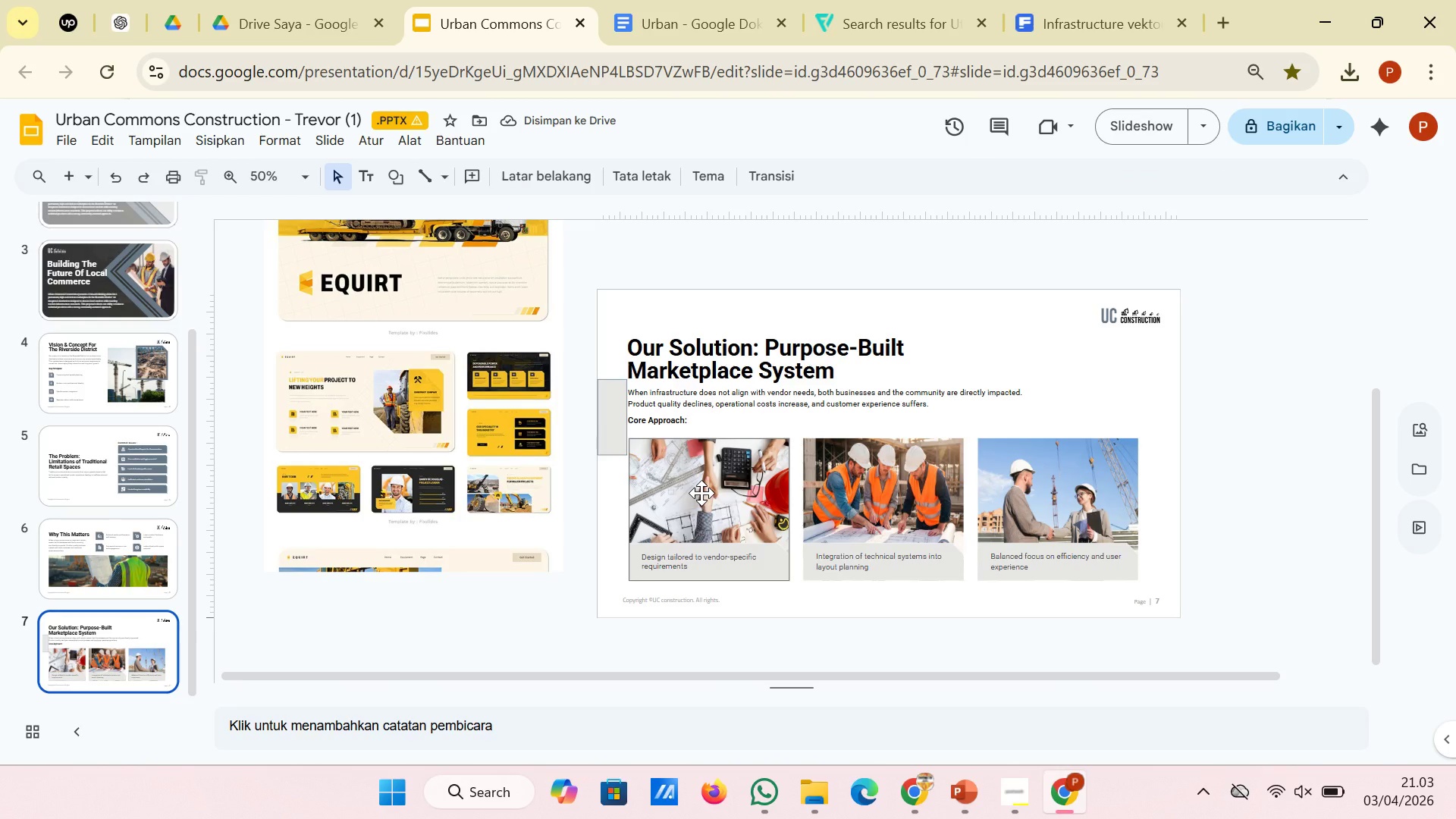 
left_click([701, 493])
 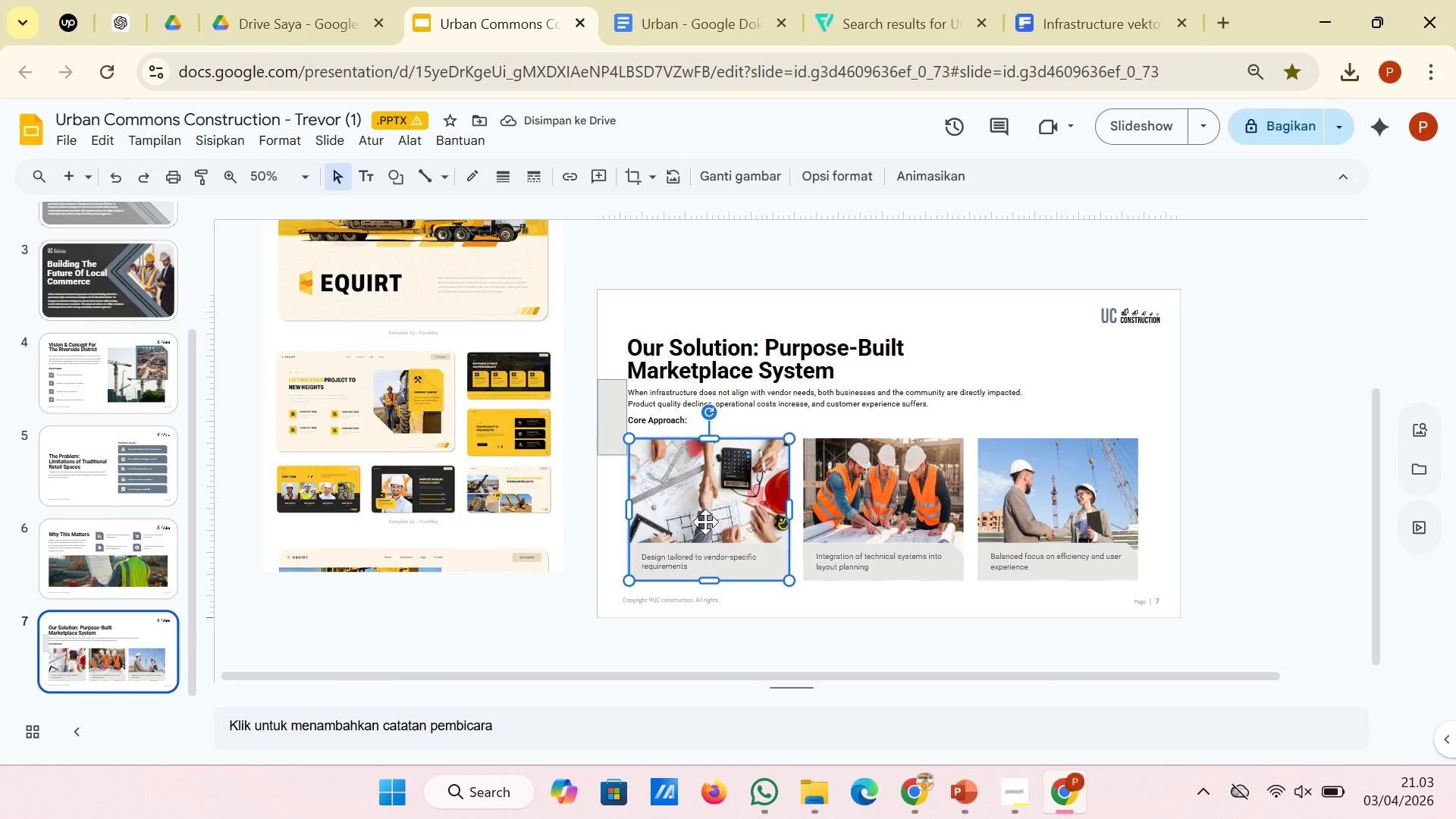 
hold_key(key=ShiftLeft, duration=0.67)
 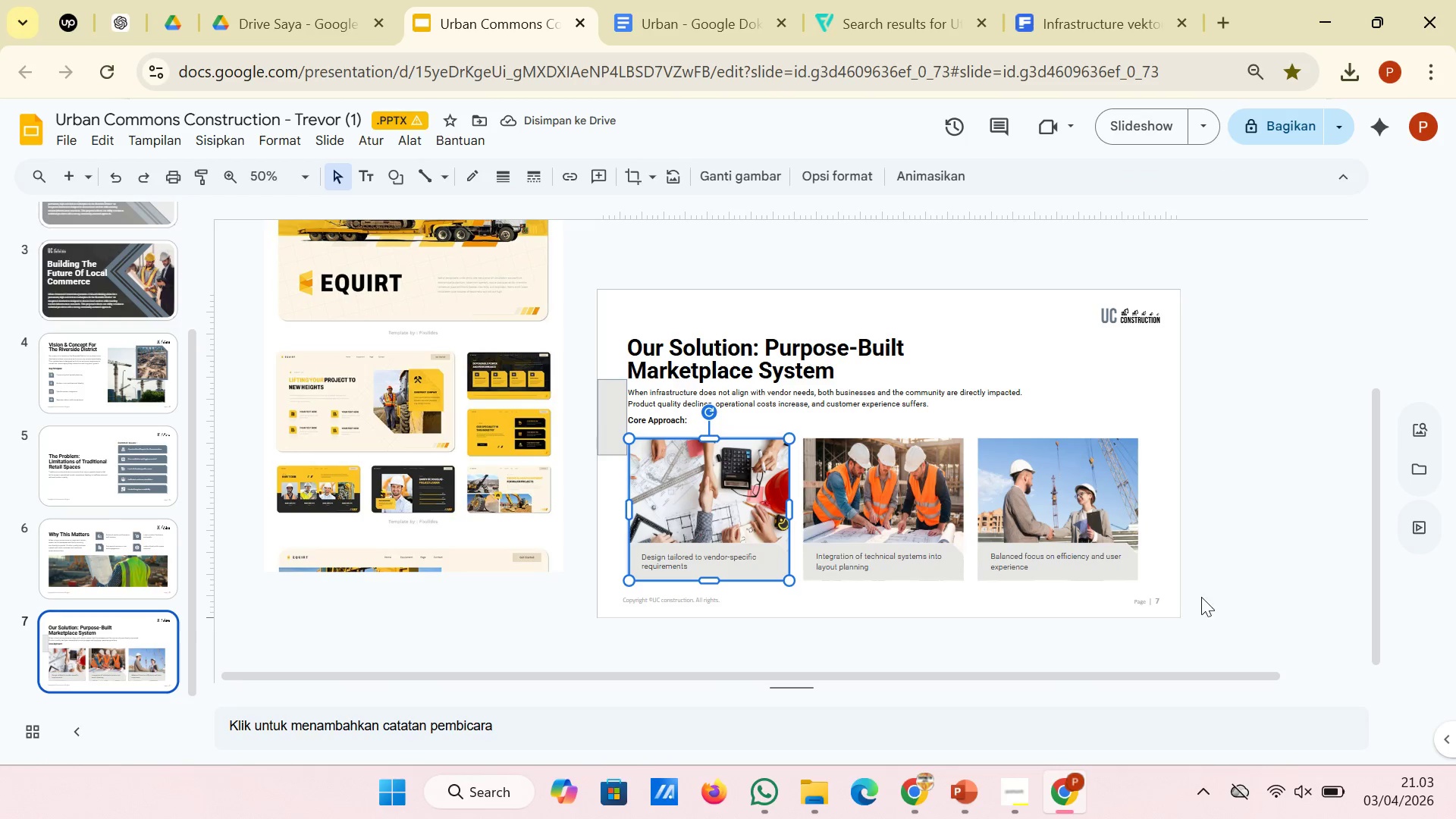 
left_click([1206, 596])
 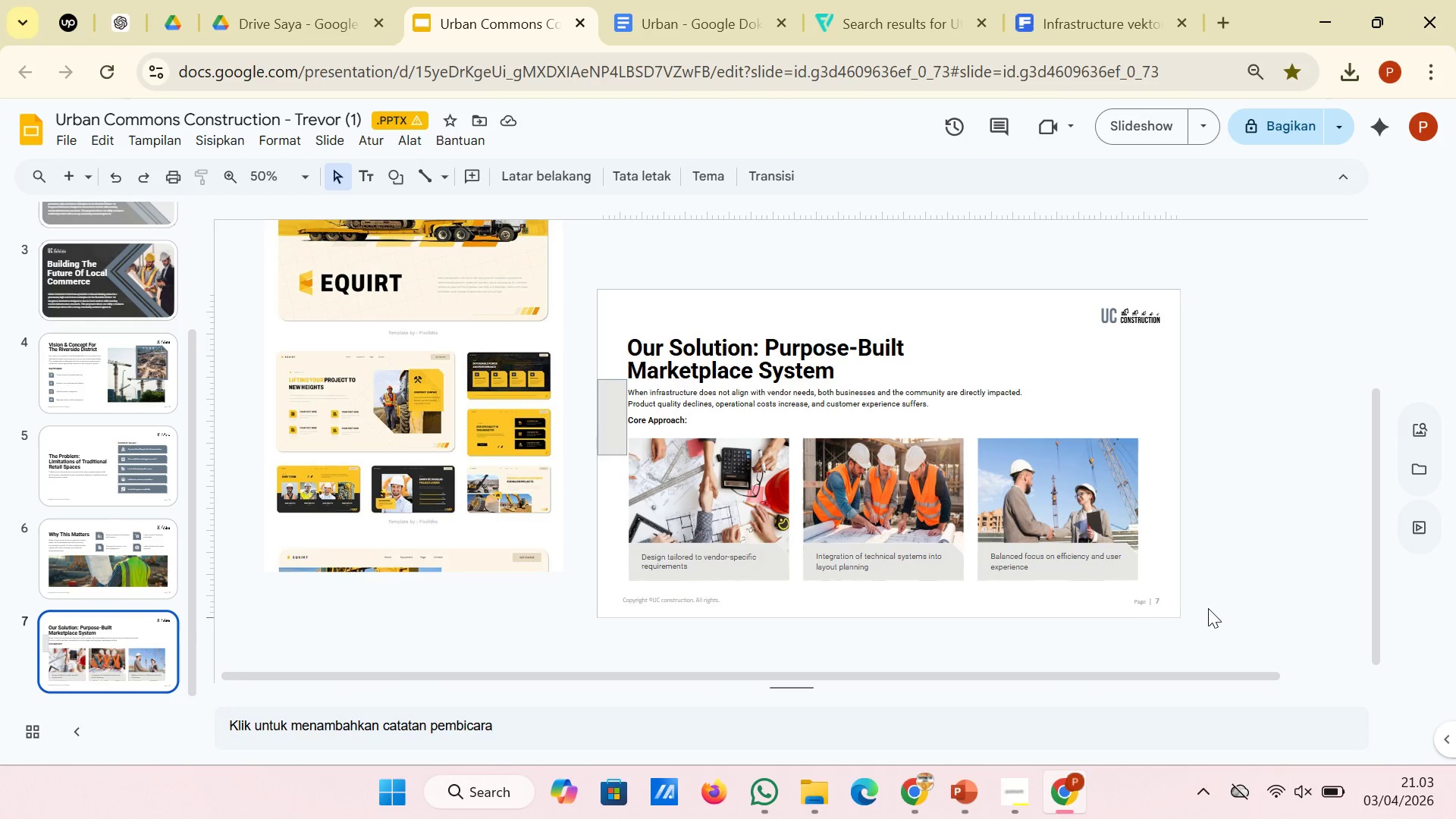 
left_click_drag(start_coordinate=[1222, 612], to_coordinate=[623, 433])
 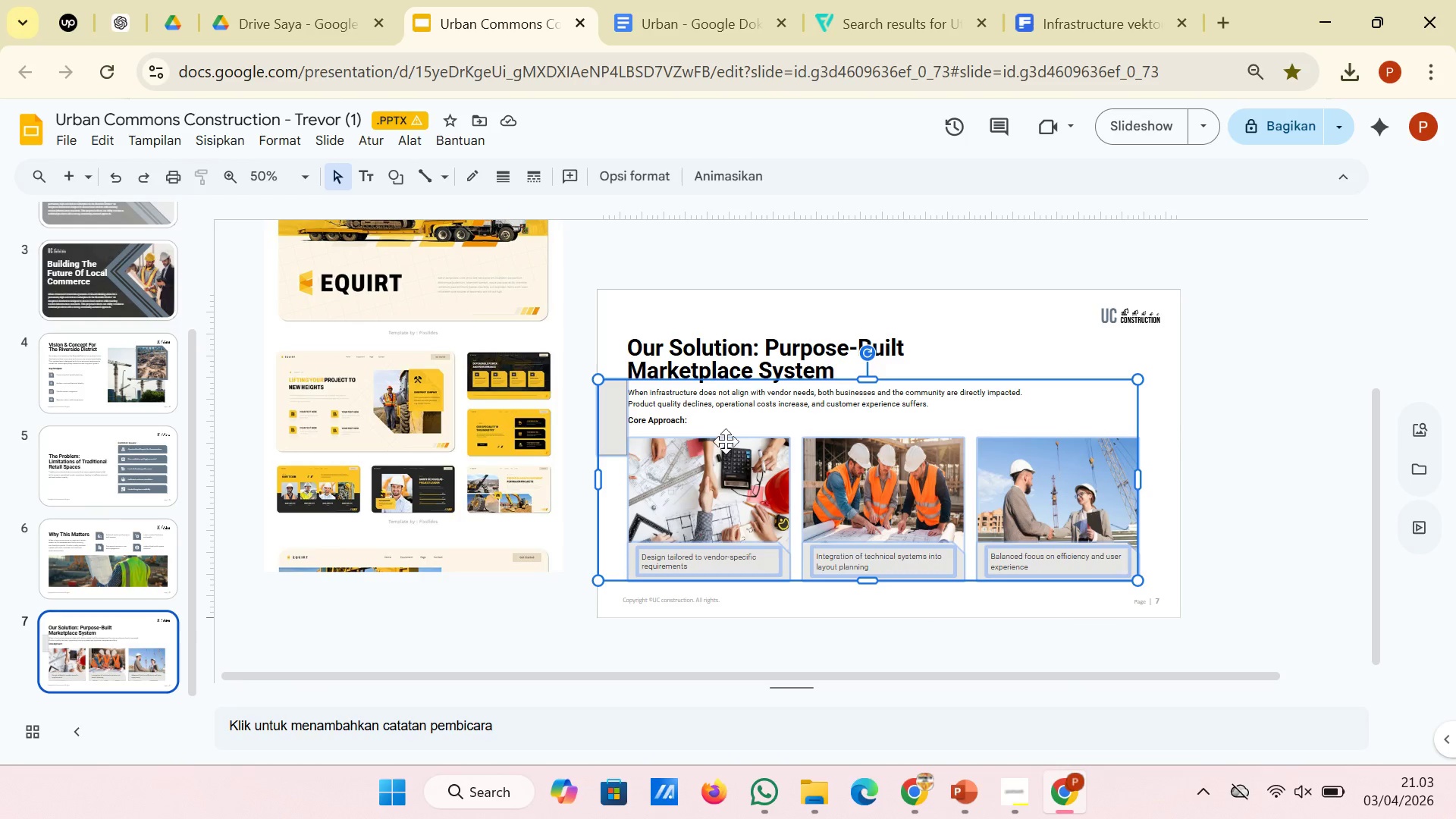 
hold_key(key=ShiftLeft, duration=0.94)
left_click([607, 428])
 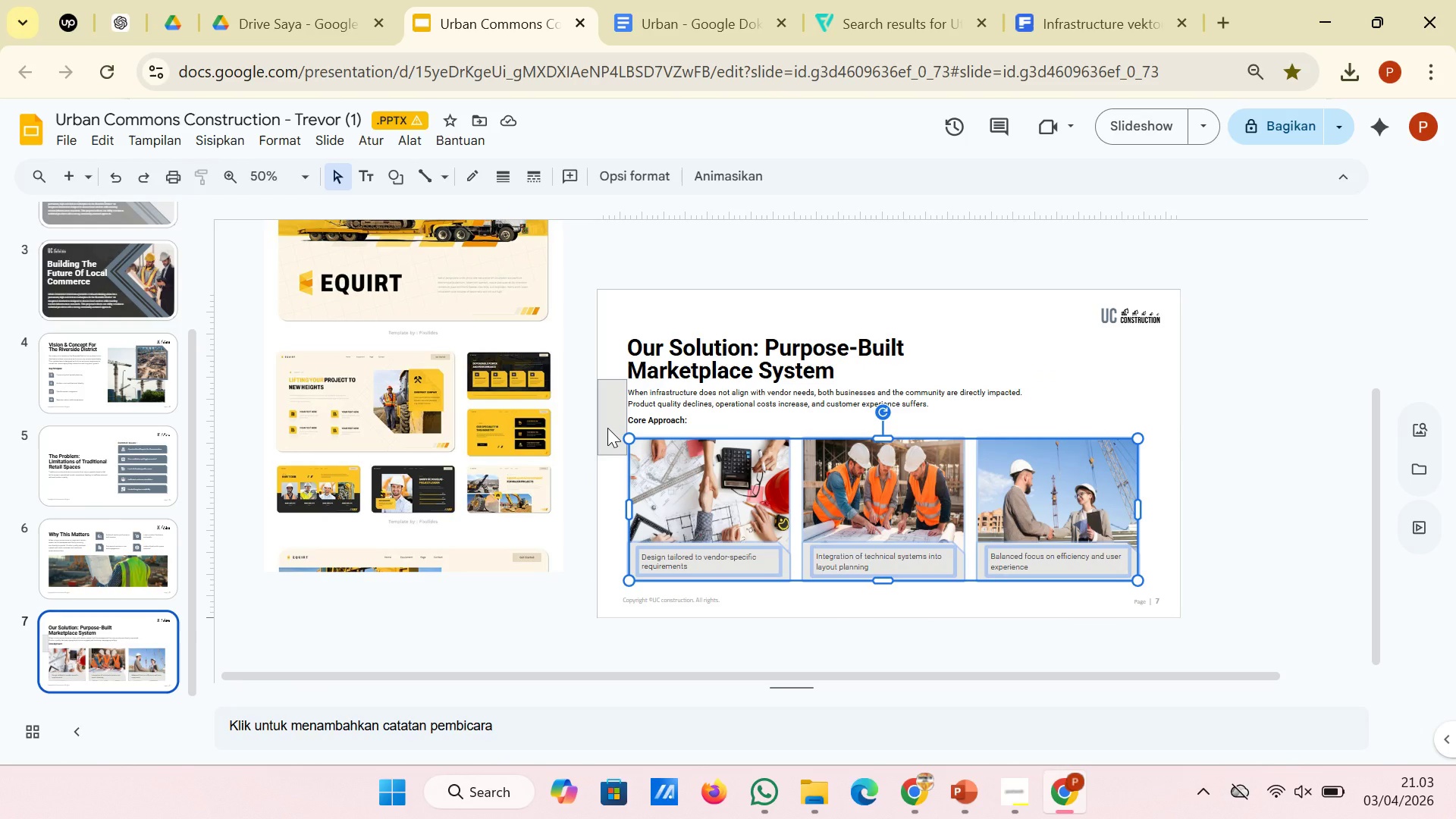 
key(ArrowLeft)
 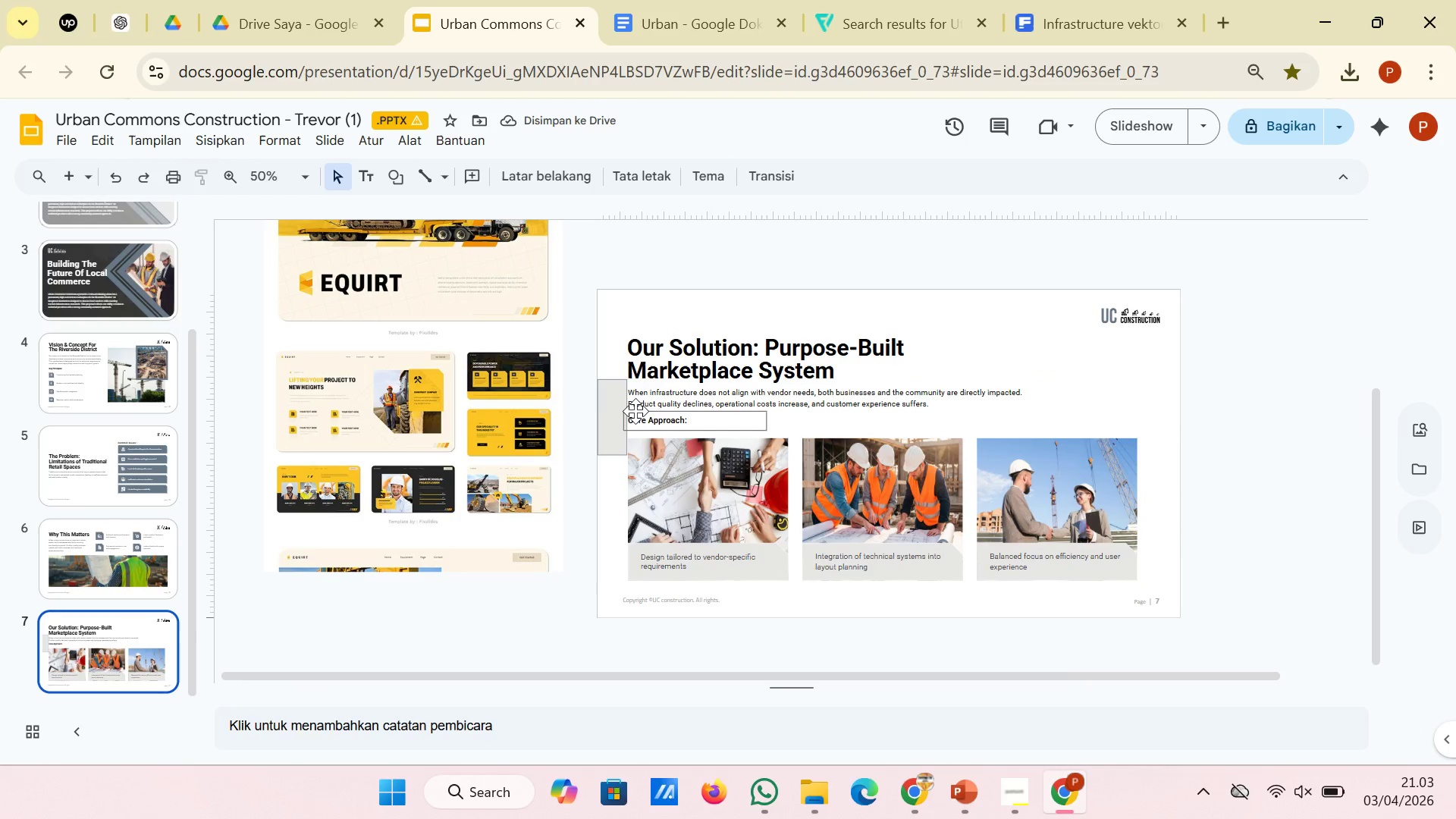 
left_click([608, 432])
 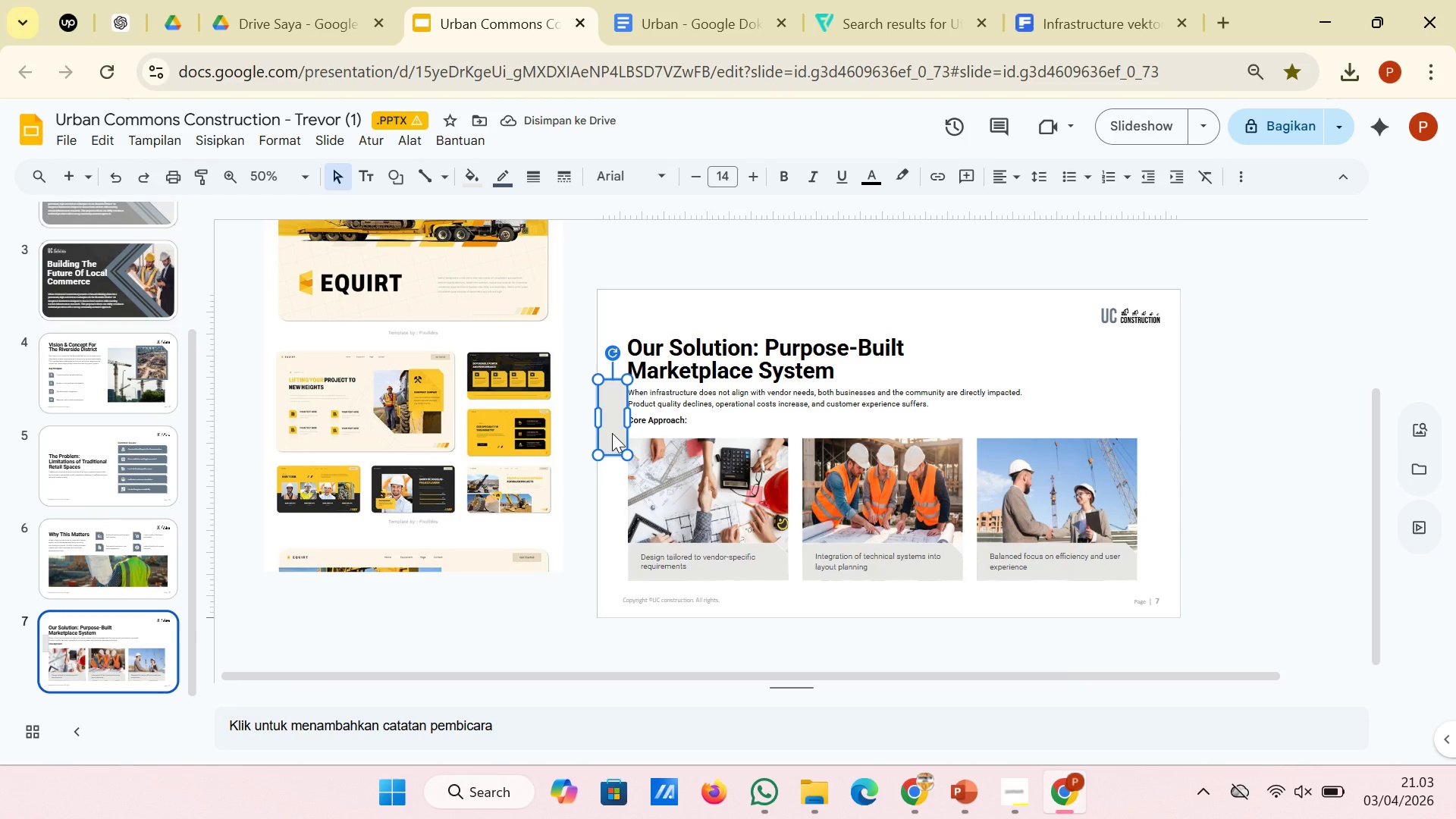 
left_click_drag(start_coordinate=[612, 433], to_coordinate=[1164, 496])
 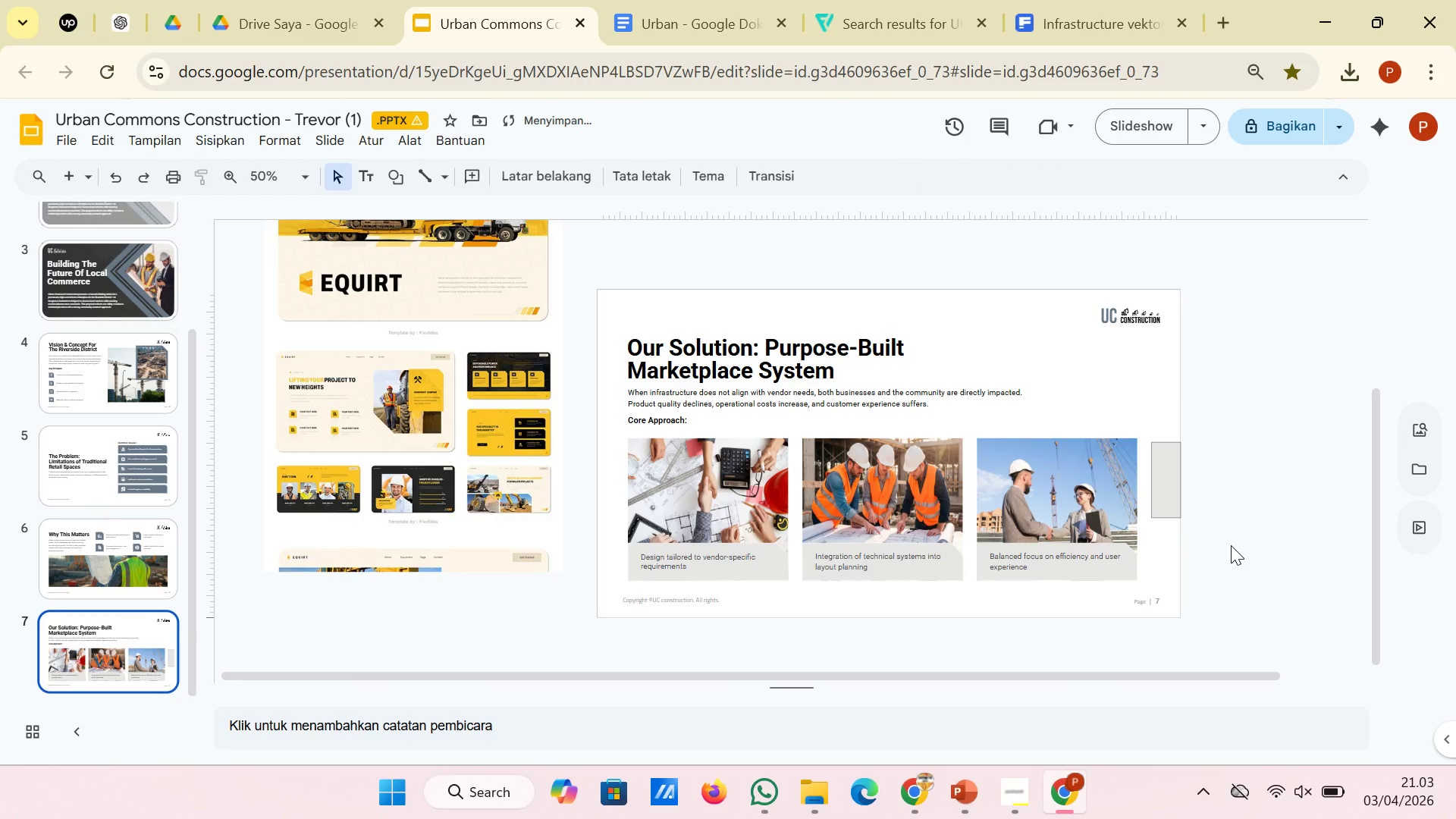 
left_click([1231, 545])
 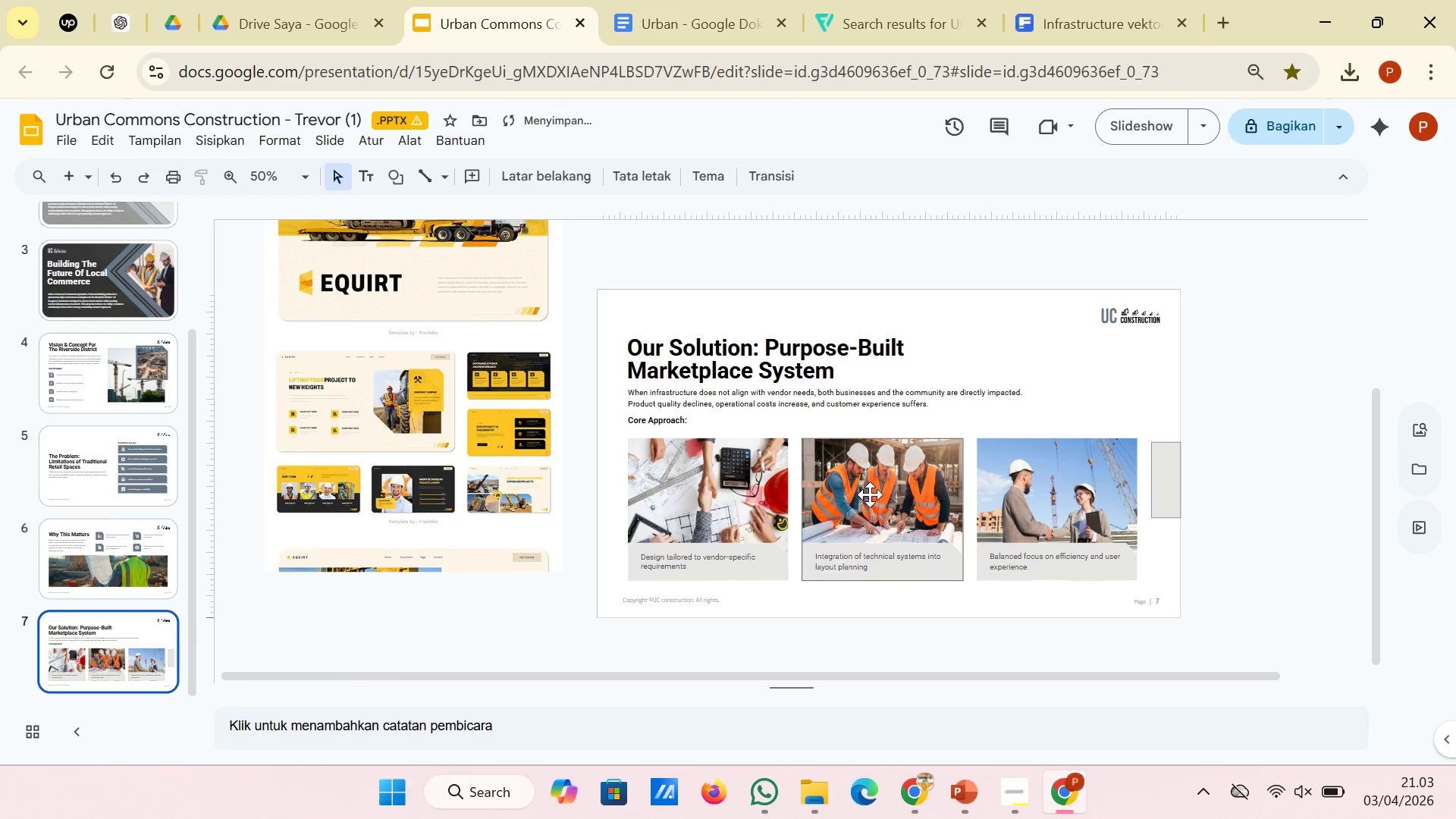 
left_click([1022, 490])
 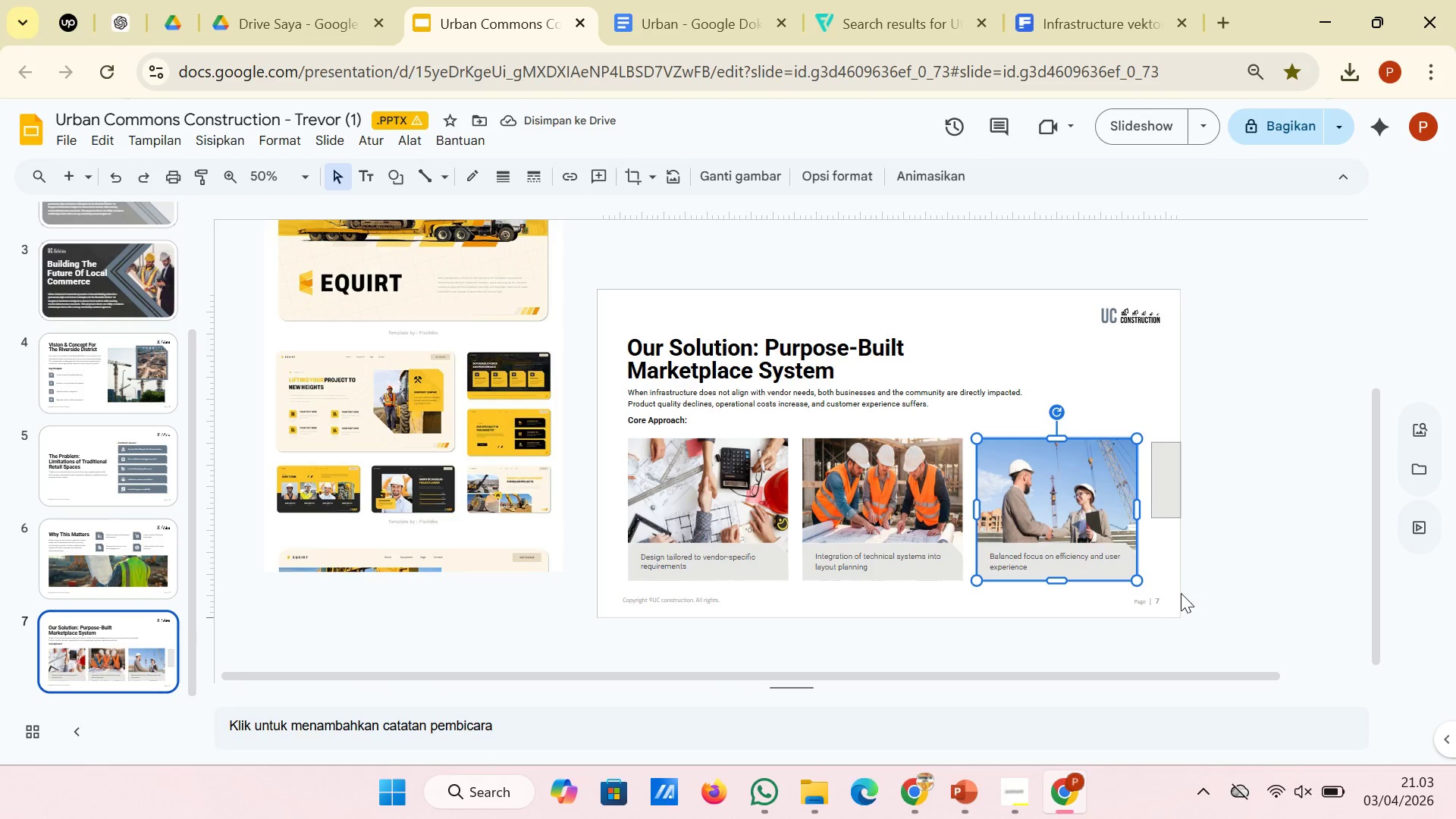 
left_click([1146, 632])
 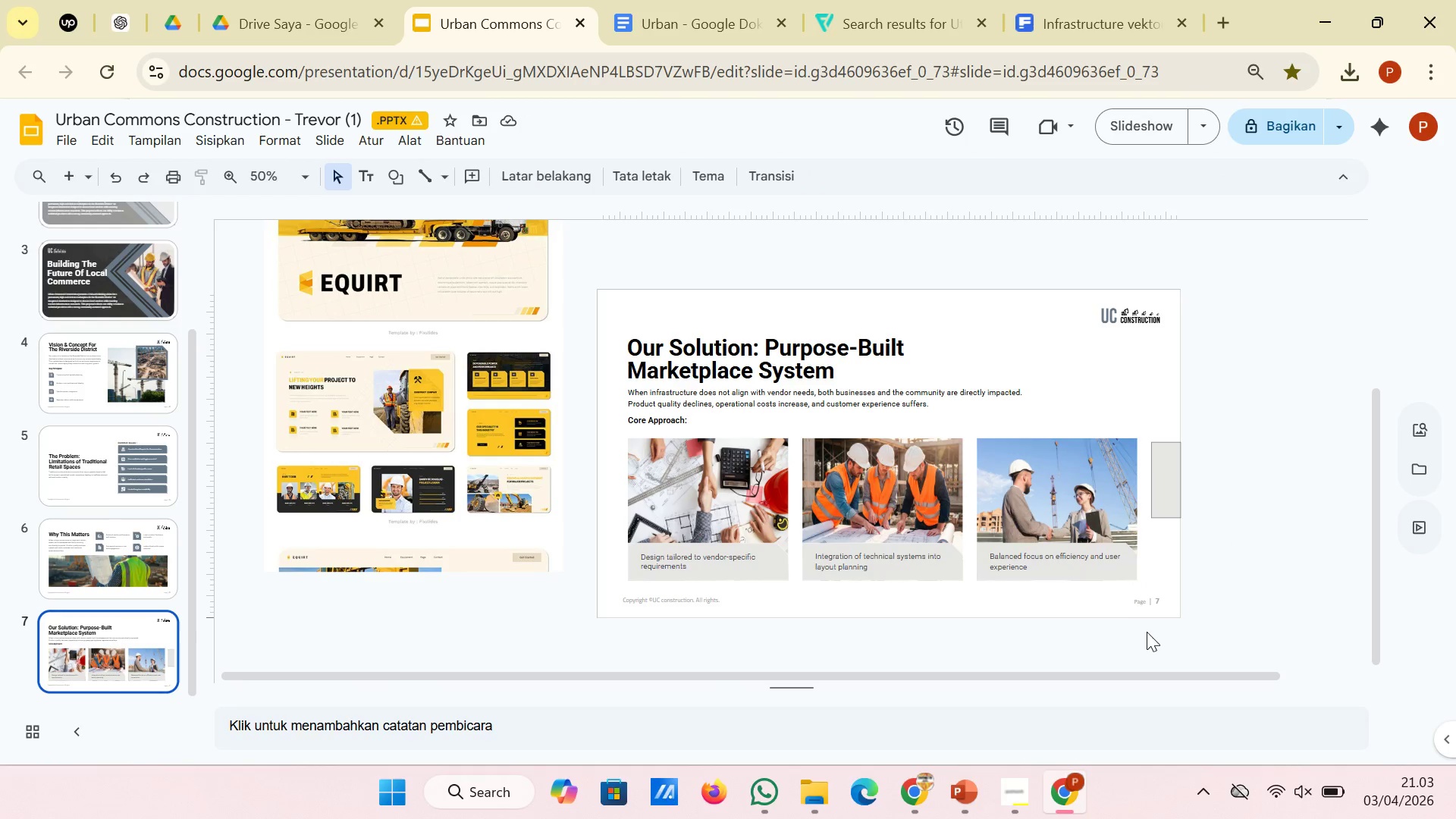 
left_click_drag(start_coordinate=[1148, 635], to_coordinate=[971, 428])
 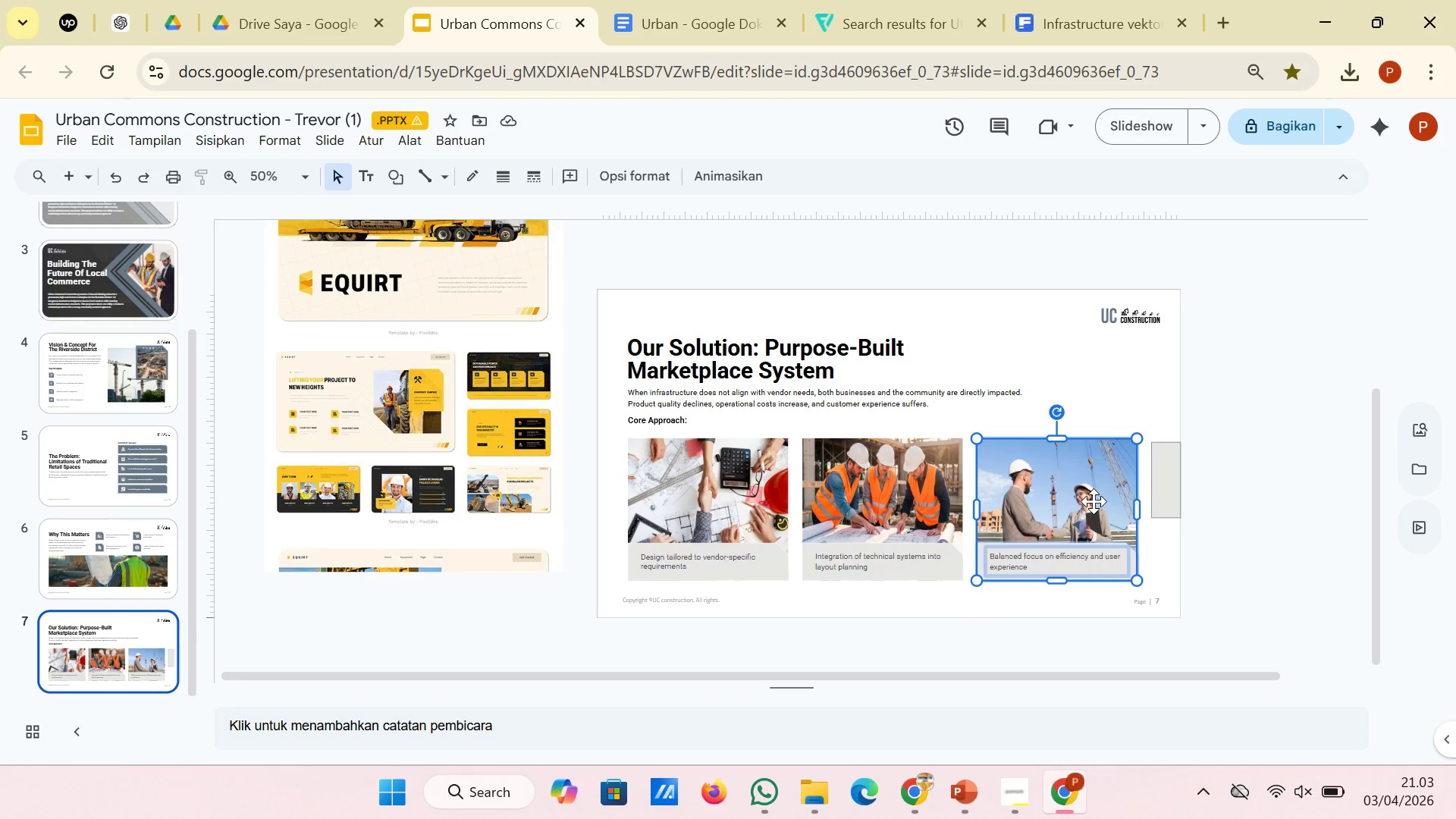 
left_click_drag(start_coordinate=[1093, 500], to_coordinate=[1108, 500])
 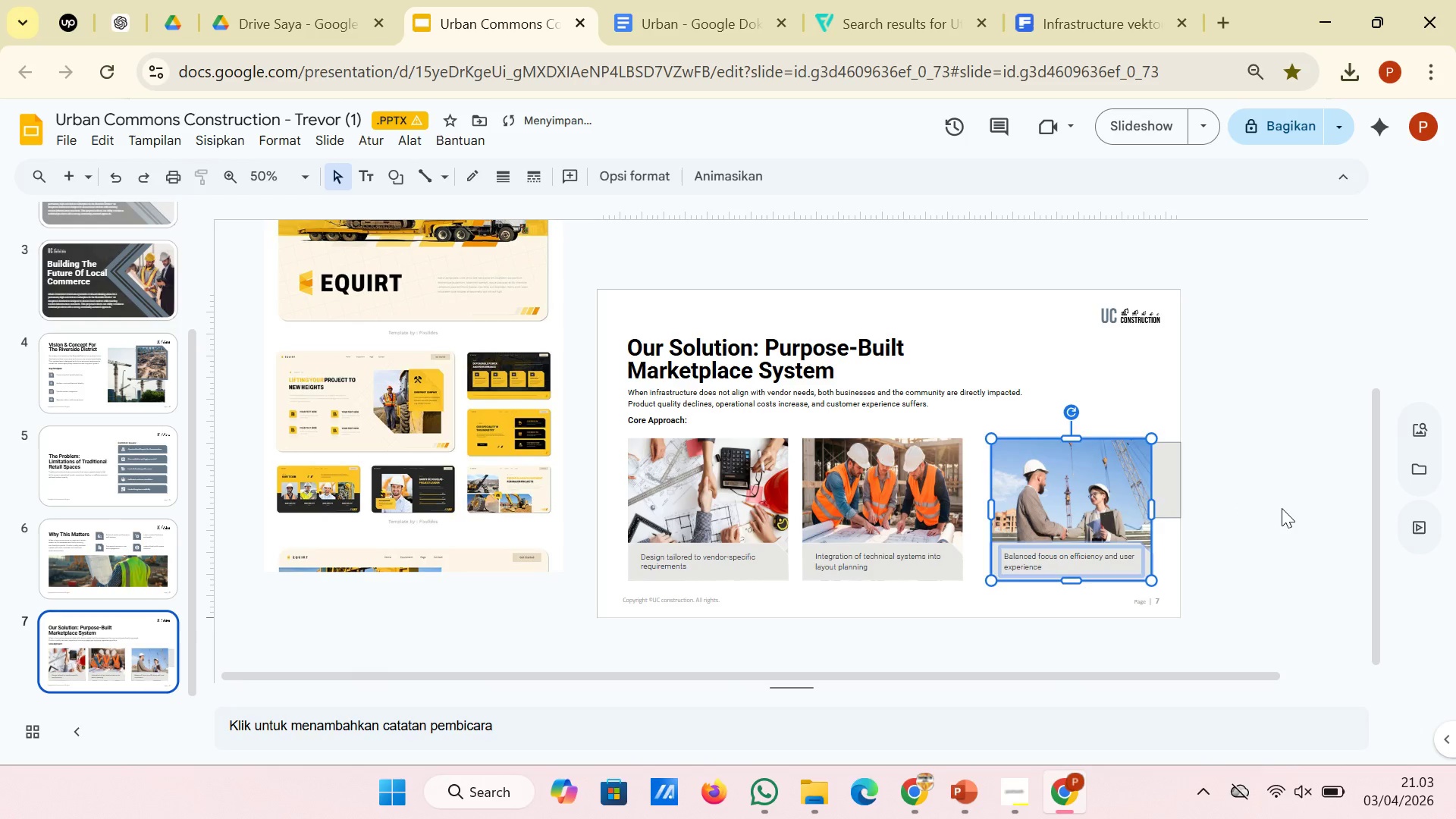 
left_click([1282, 508])
 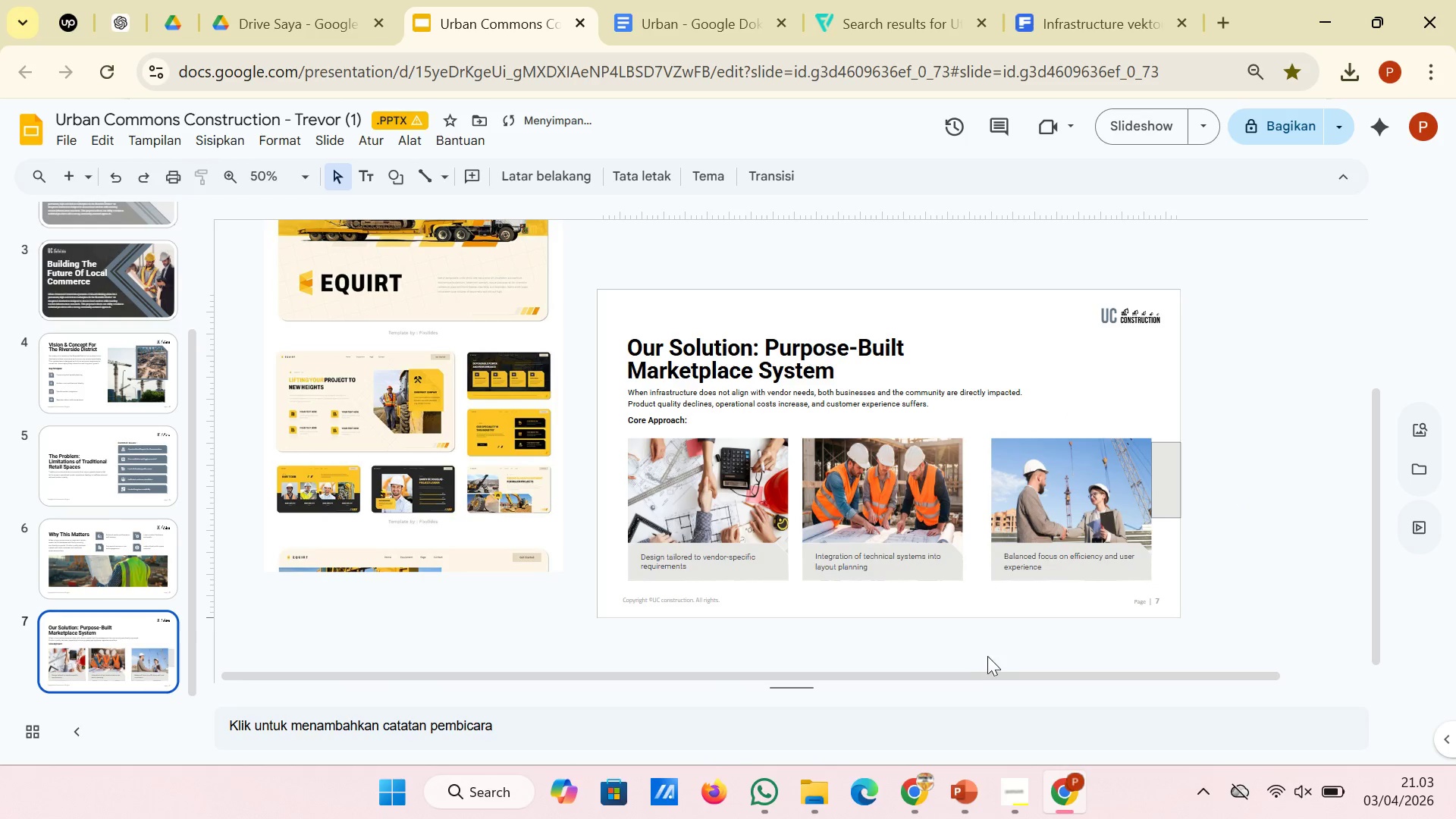 
left_click_drag(start_coordinate=[983, 645], to_coordinate=[797, 427])
 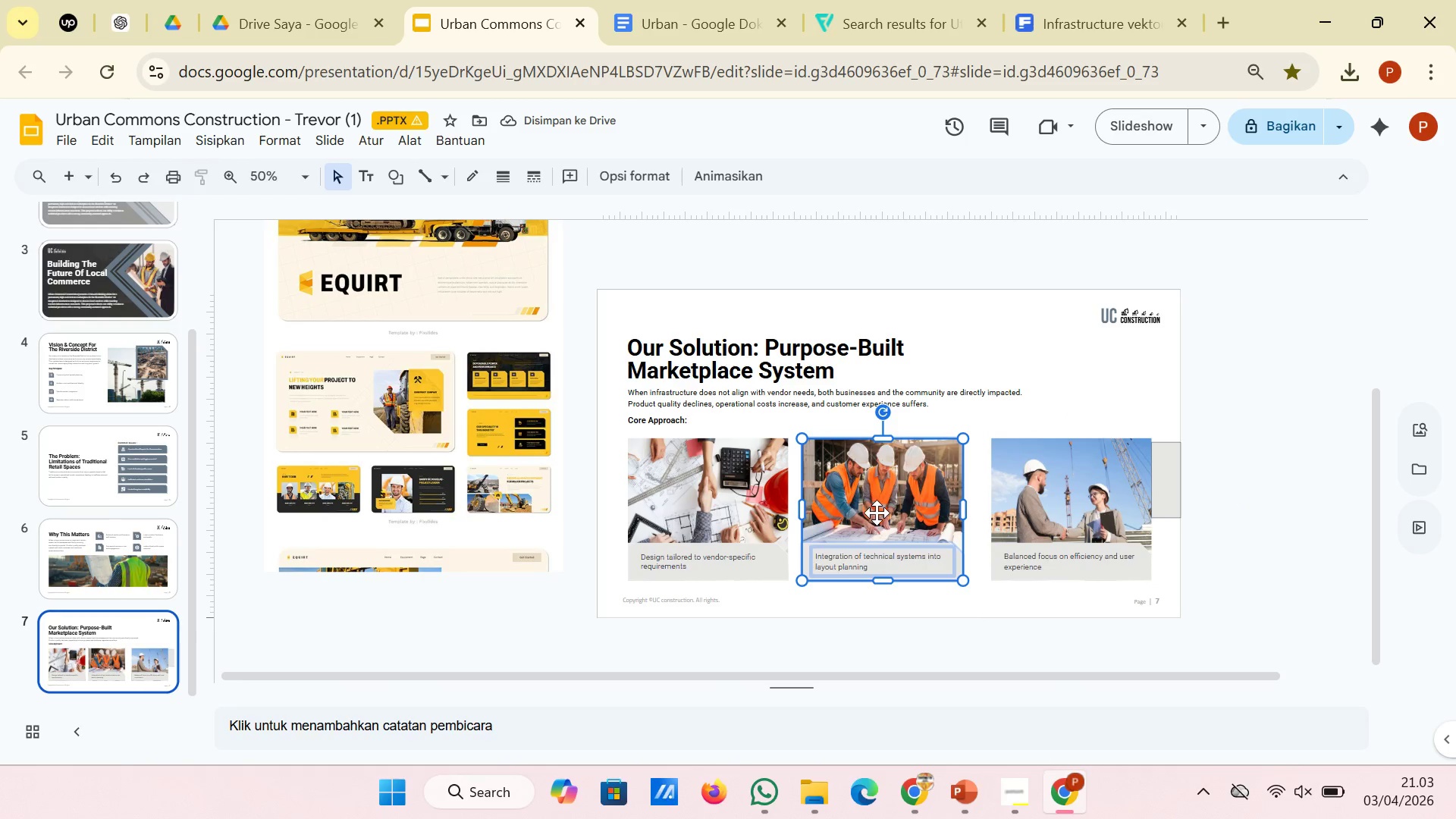 
left_click_drag(start_coordinate=[877, 513], to_coordinate=[884, 513])
 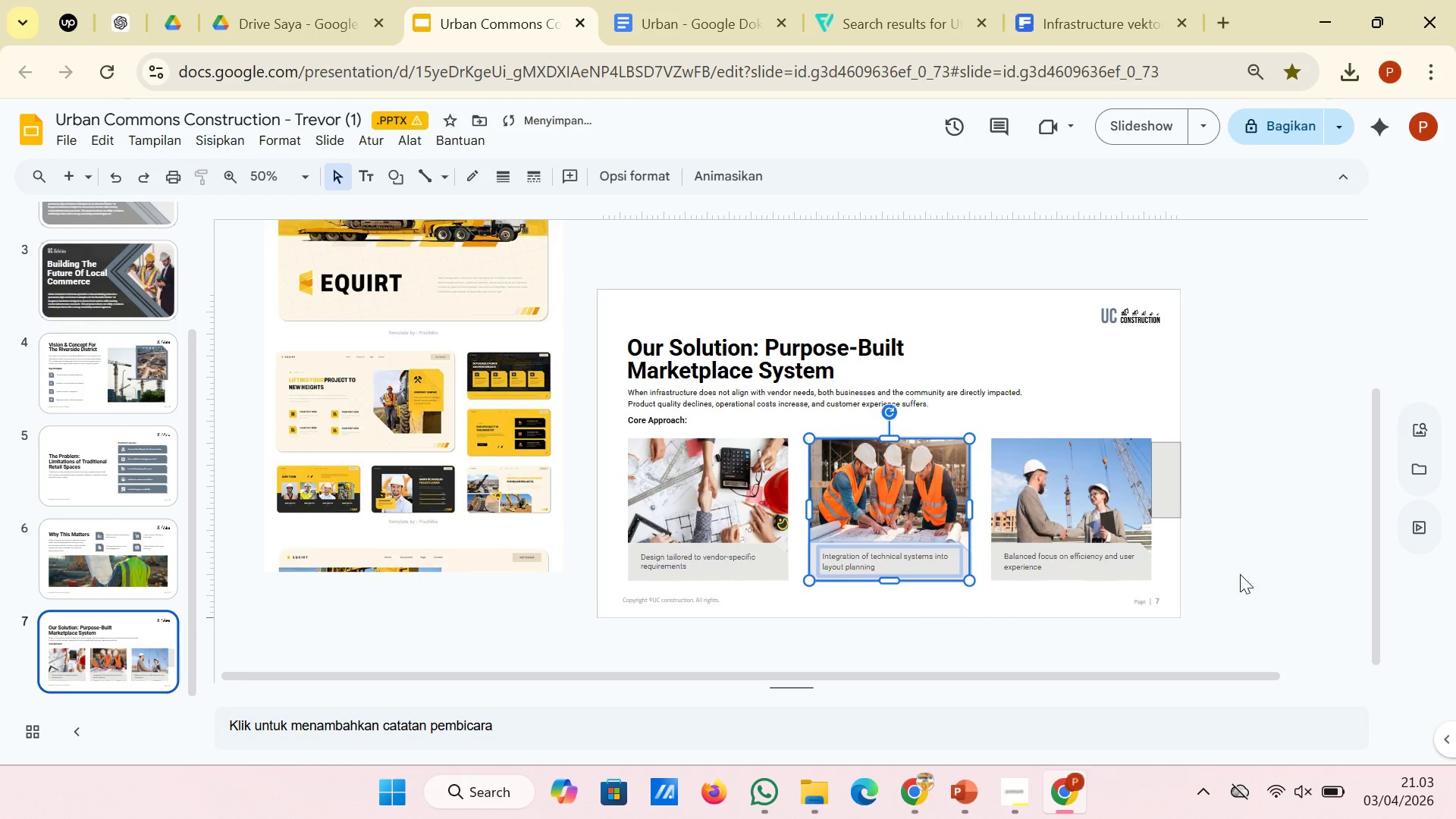 
left_click([1238, 544])
 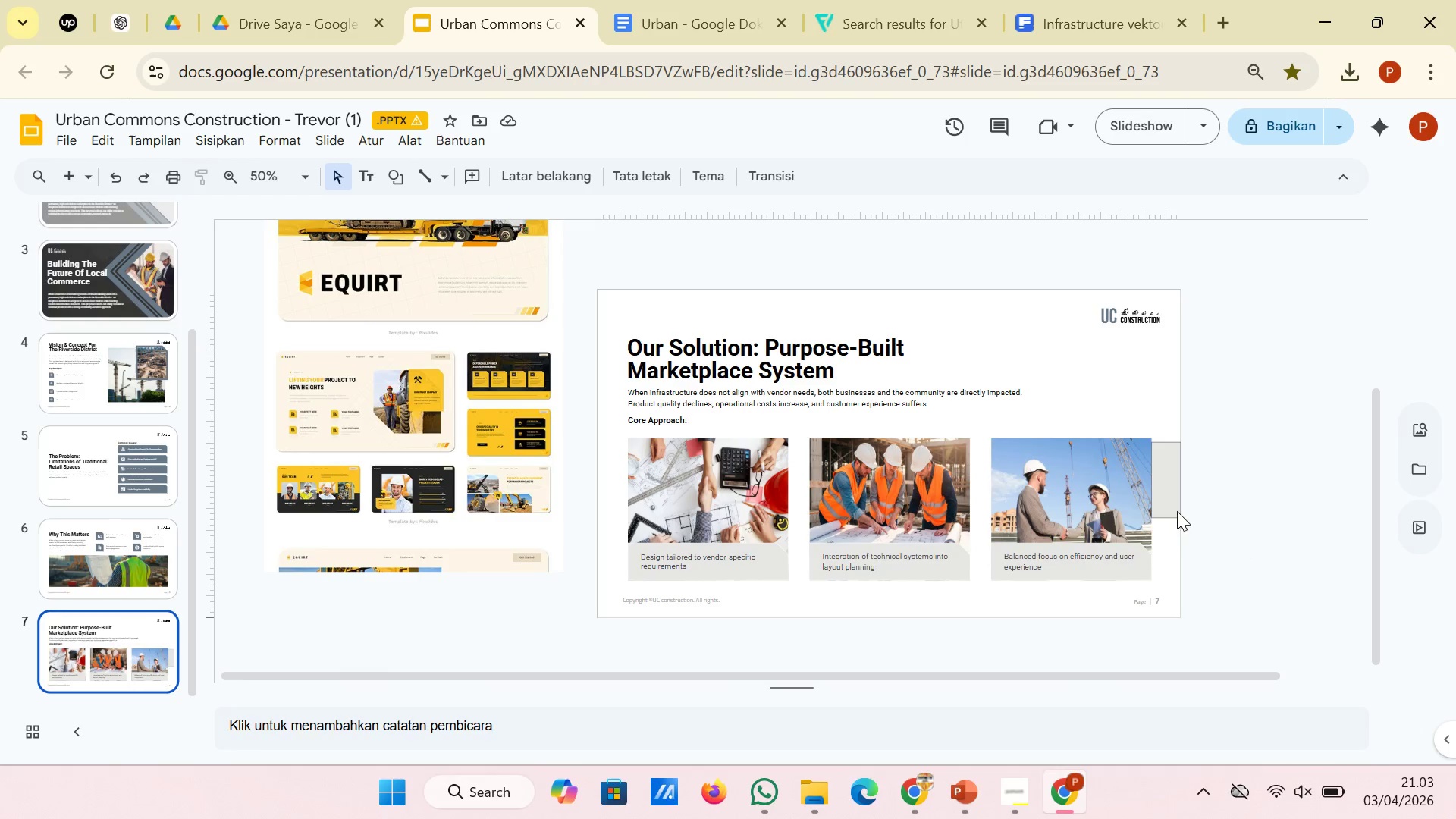 
wait(6.08)
 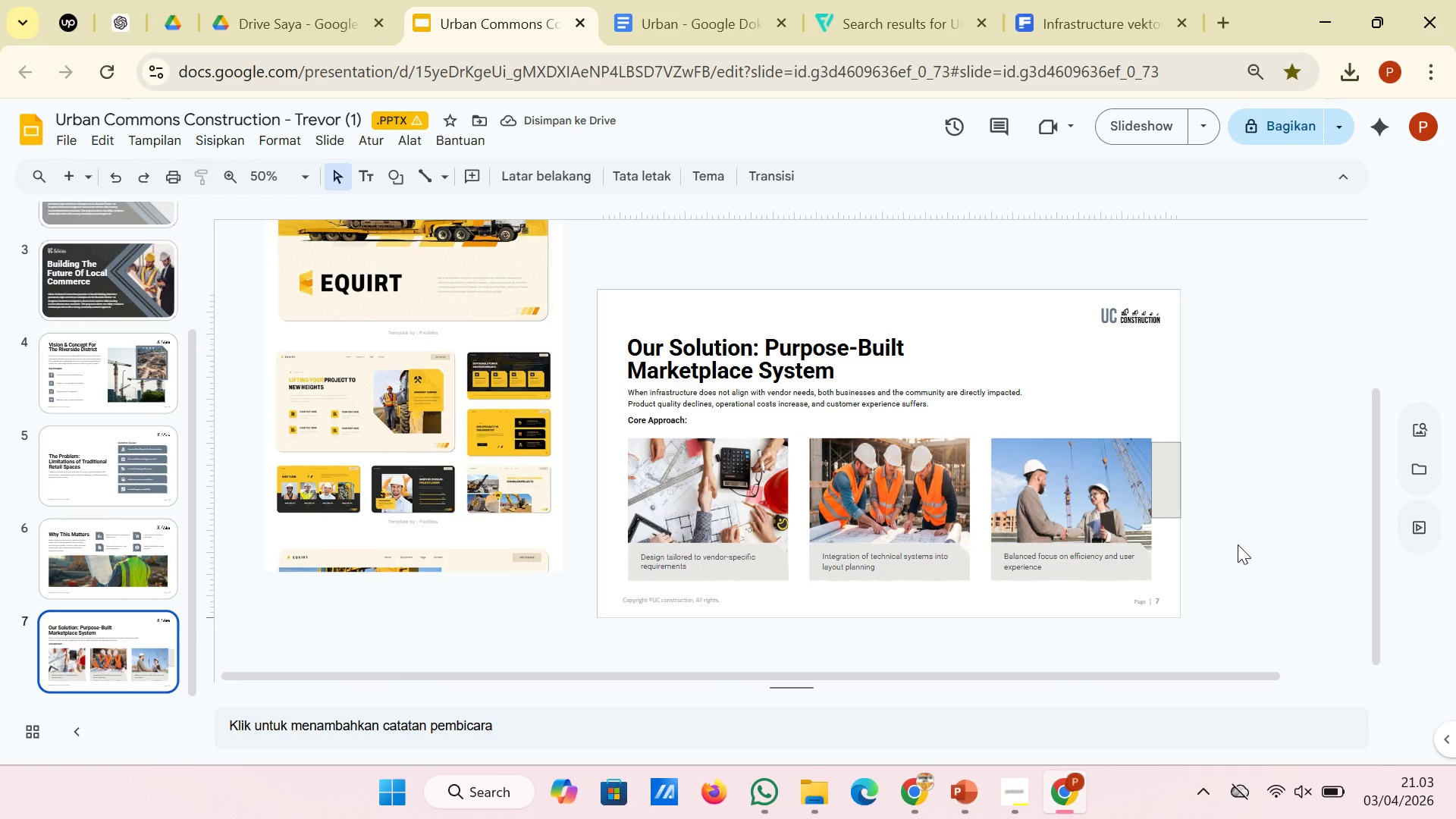 
left_click([1174, 485])
 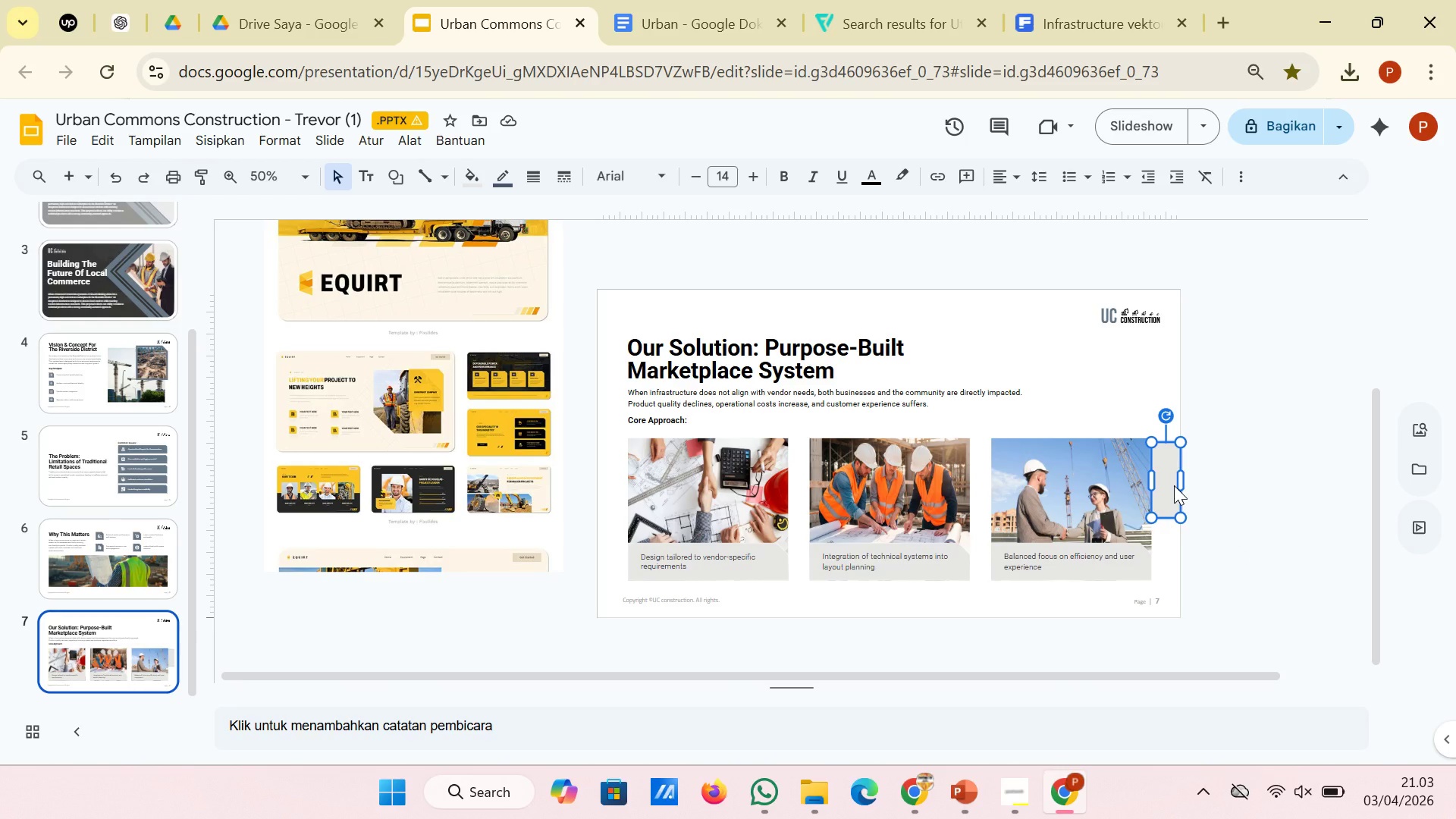 
key(Backspace)
 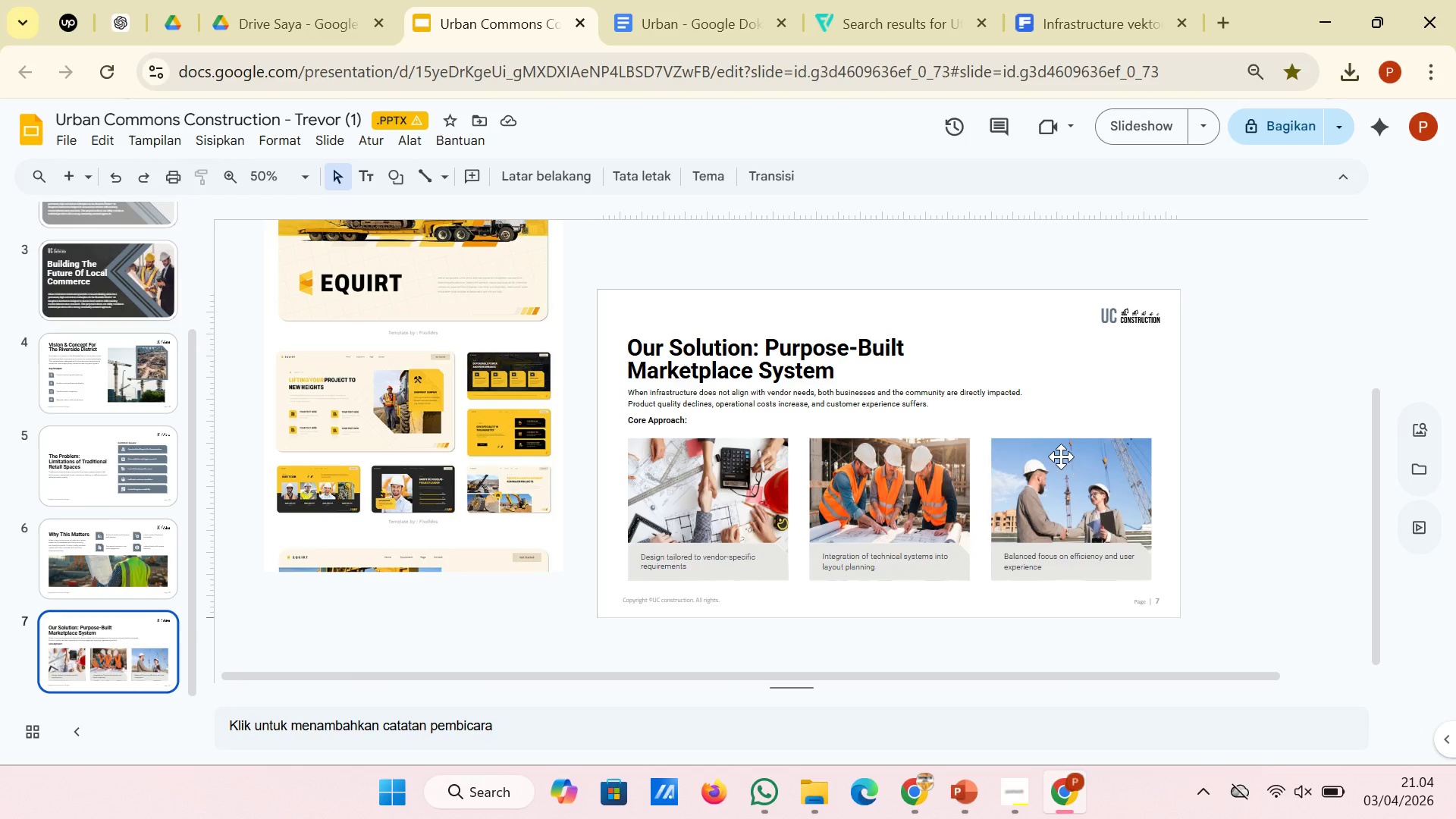 
wait(21.0)
 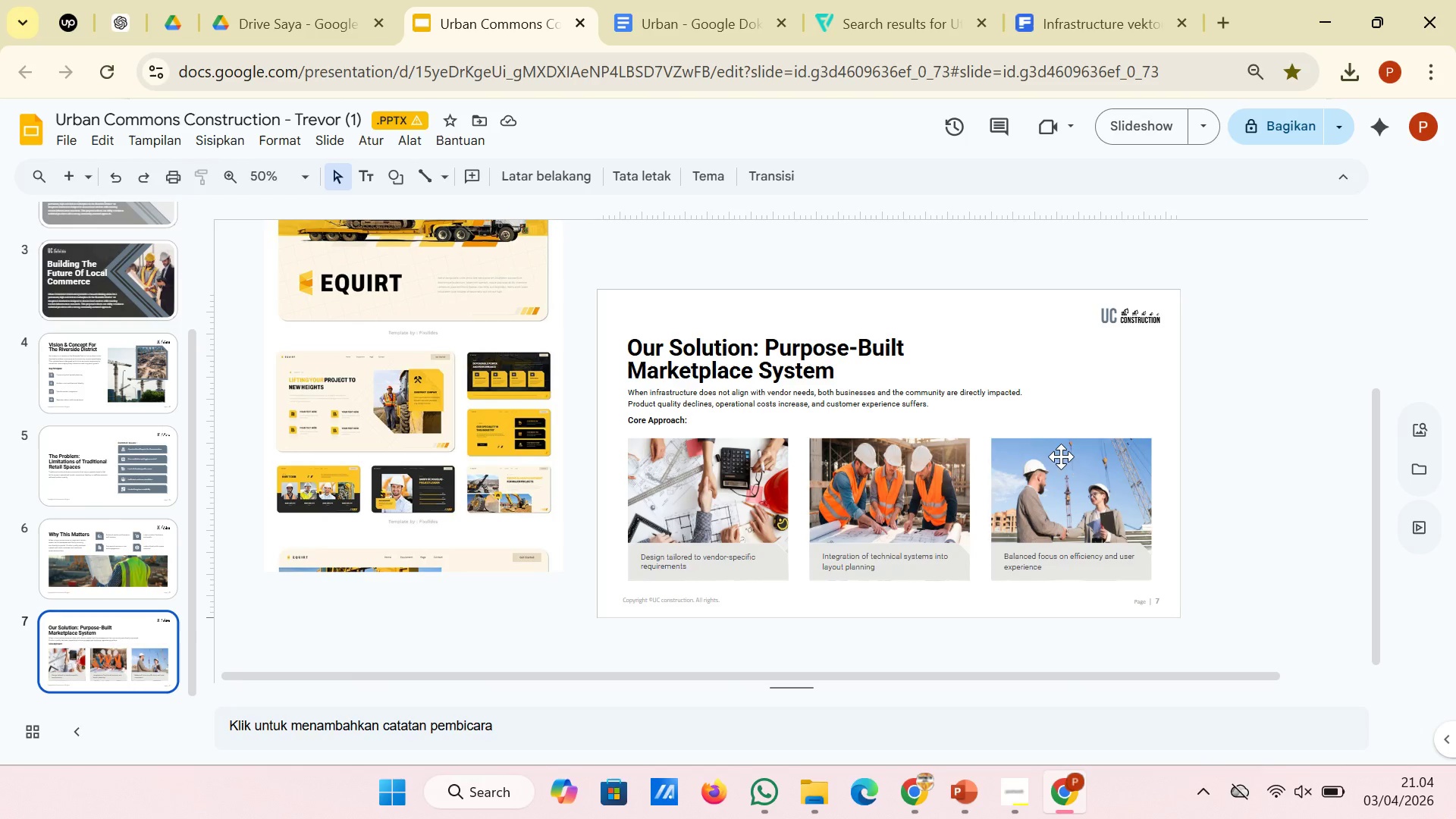 
left_click([87, 402])
 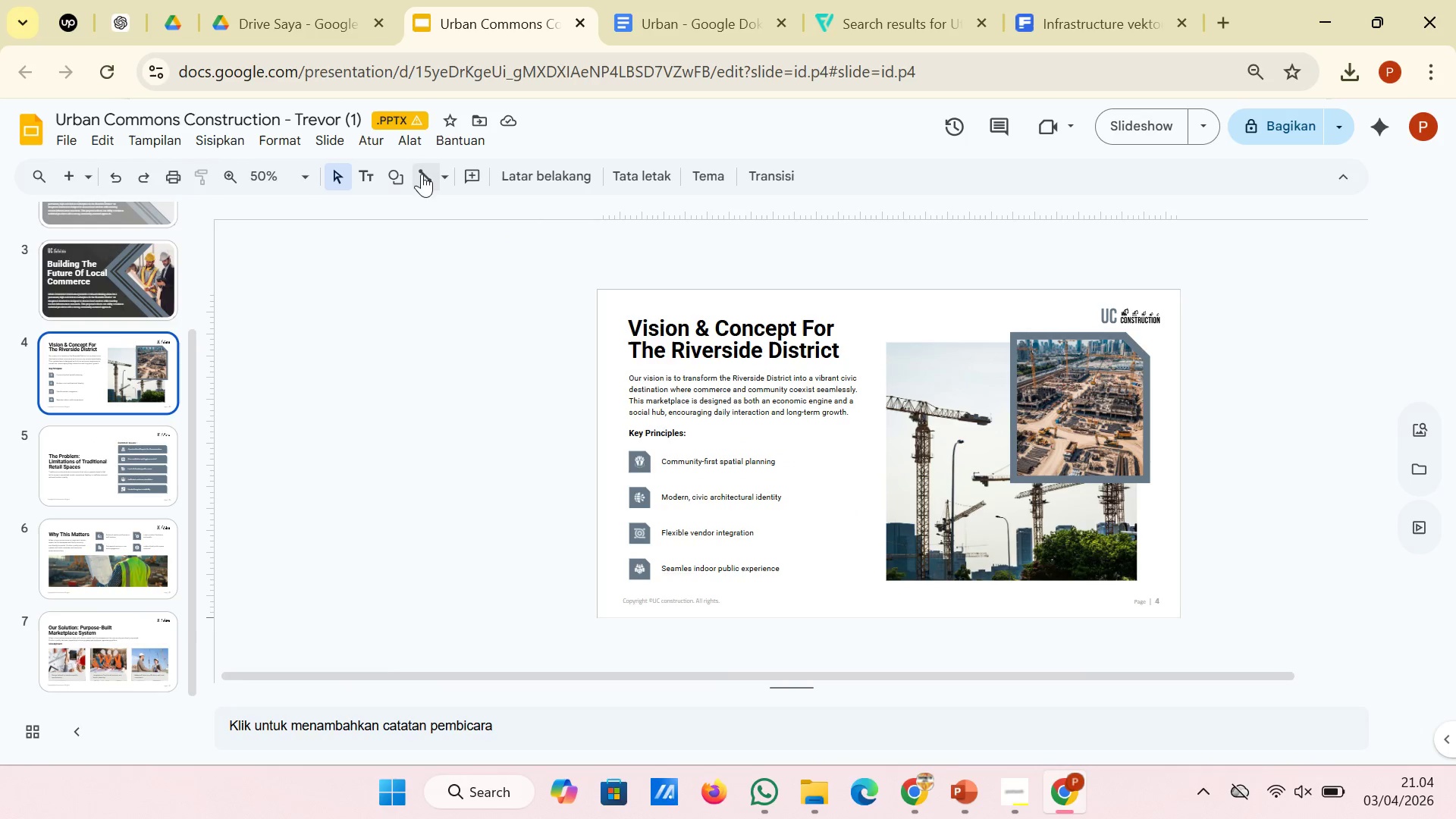 
left_click([401, 180])
 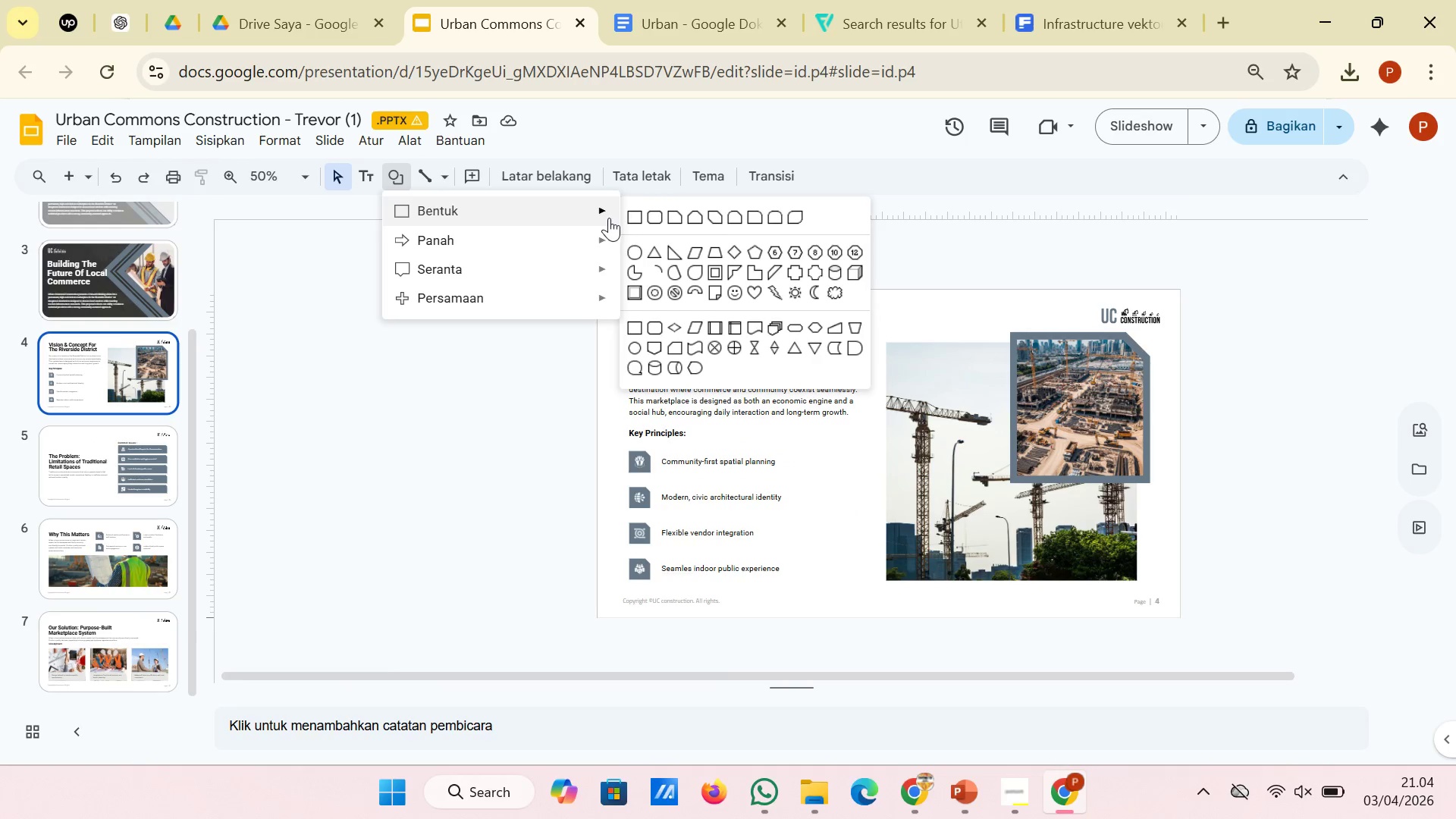 
left_click([632, 219])
 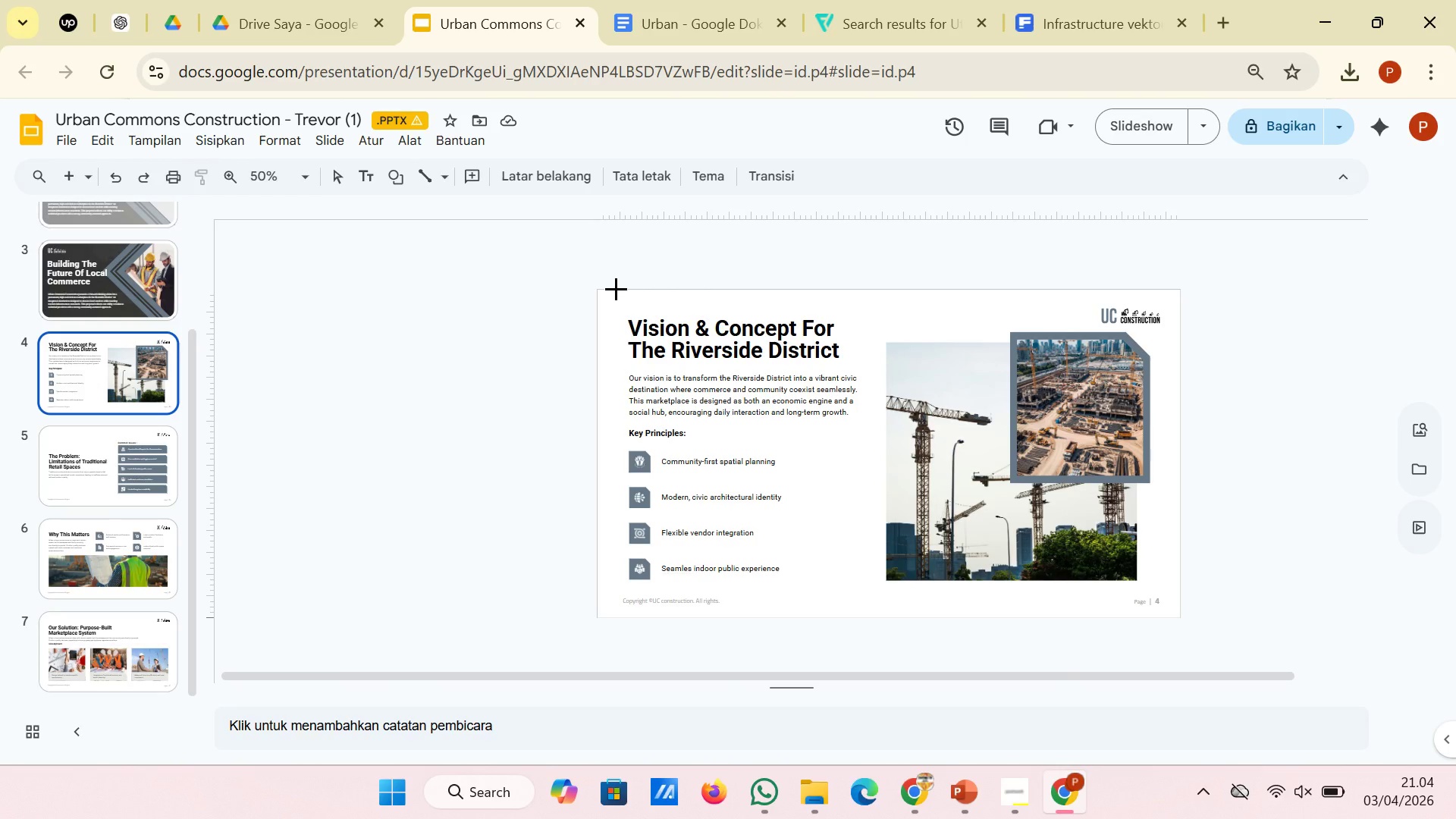 
left_click_drag(start_coordinate=[616, 288], to_coordinate=[837, 323])
 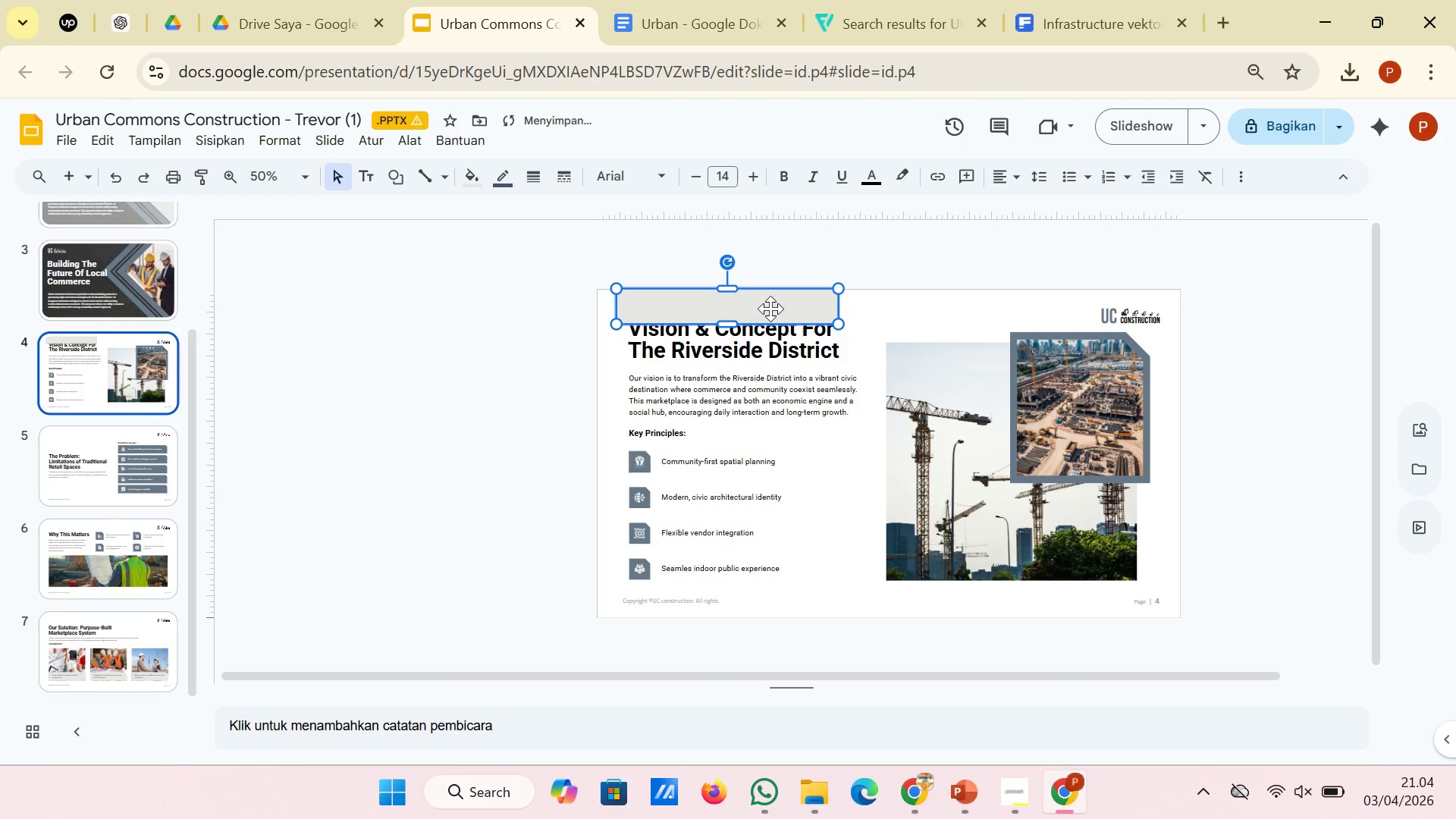 
key(Control+X)
 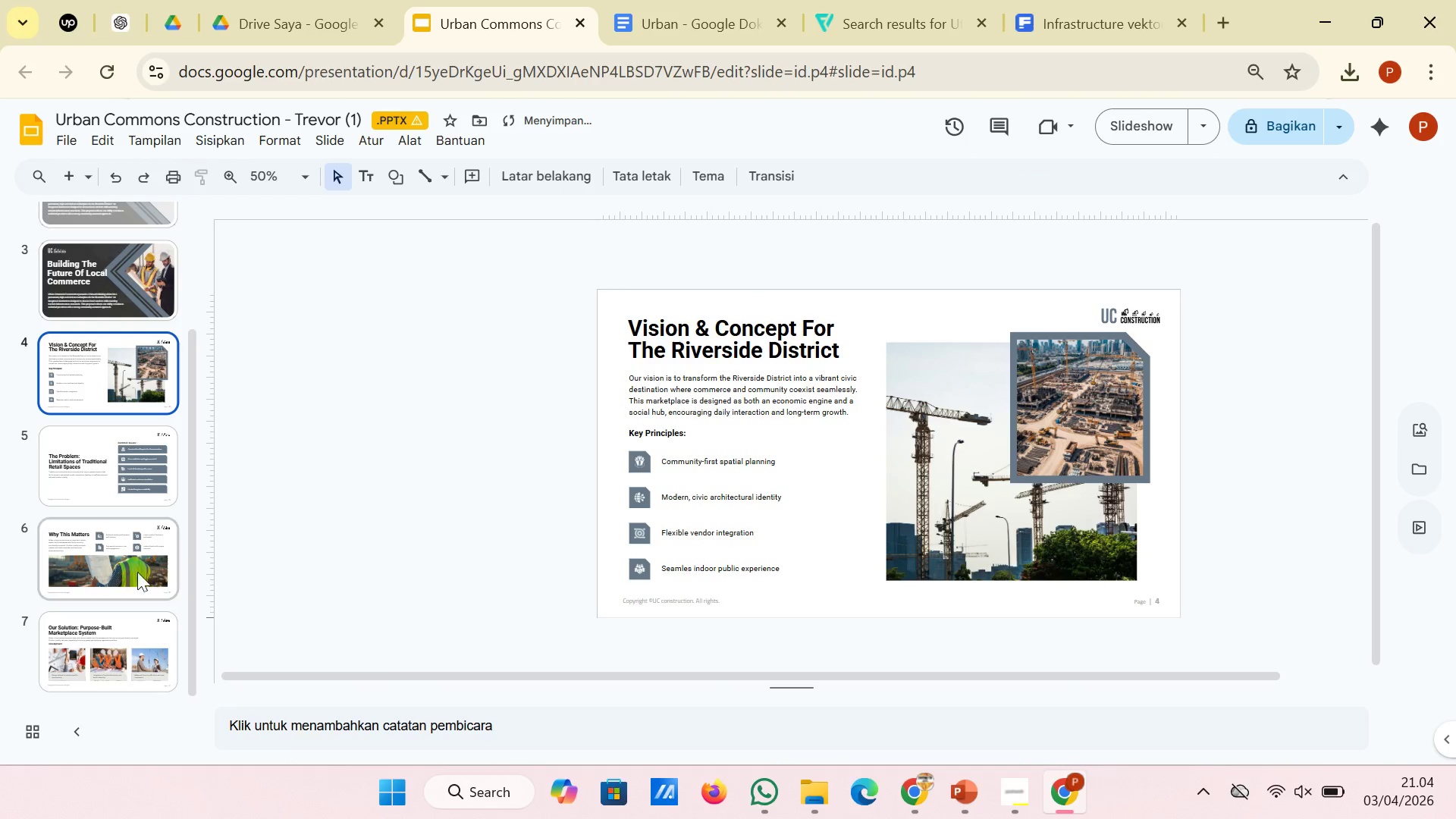 
left_click([121, 634])
 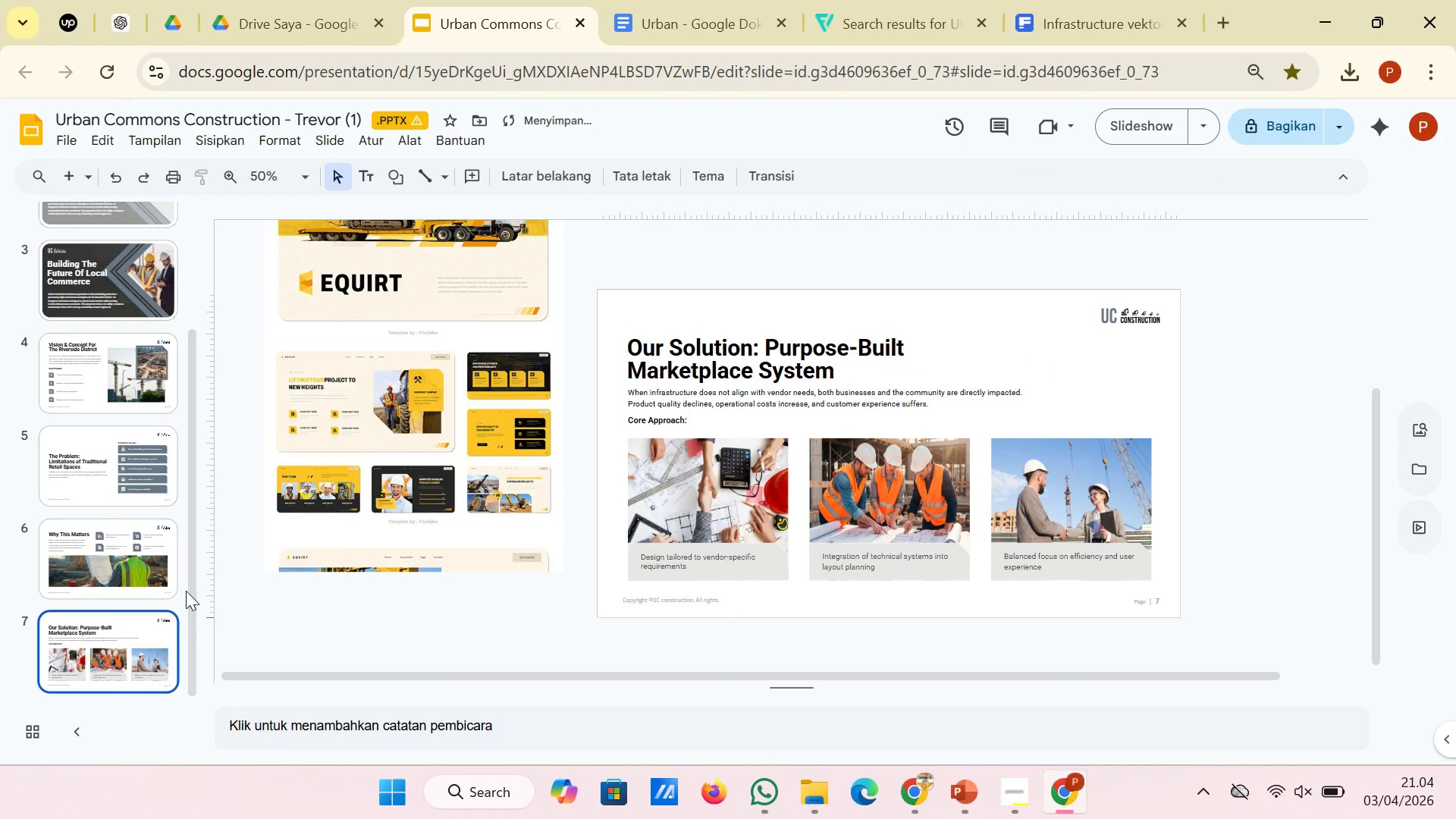 
key(Control+V)
 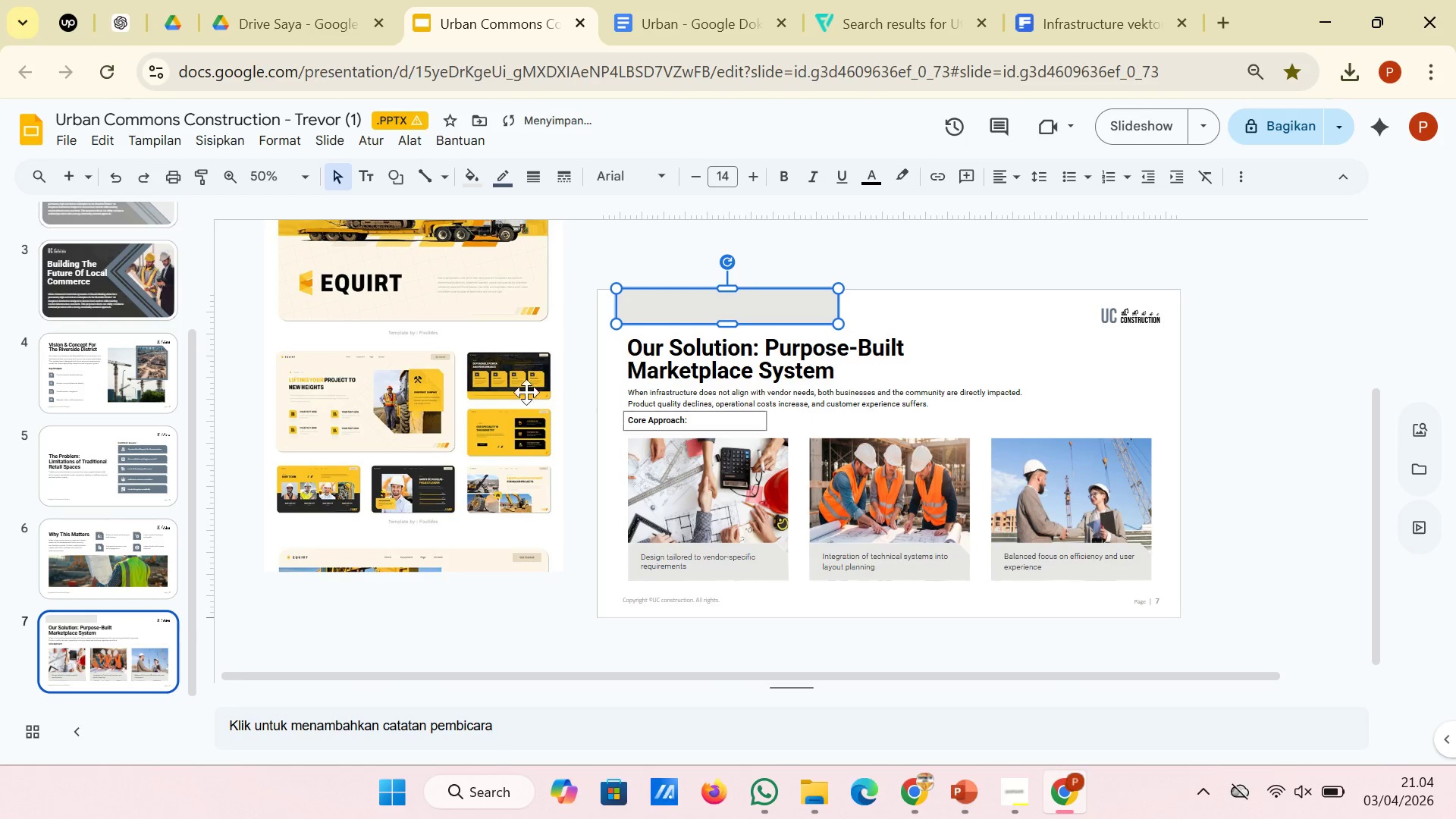 
left_click([583, 426])
 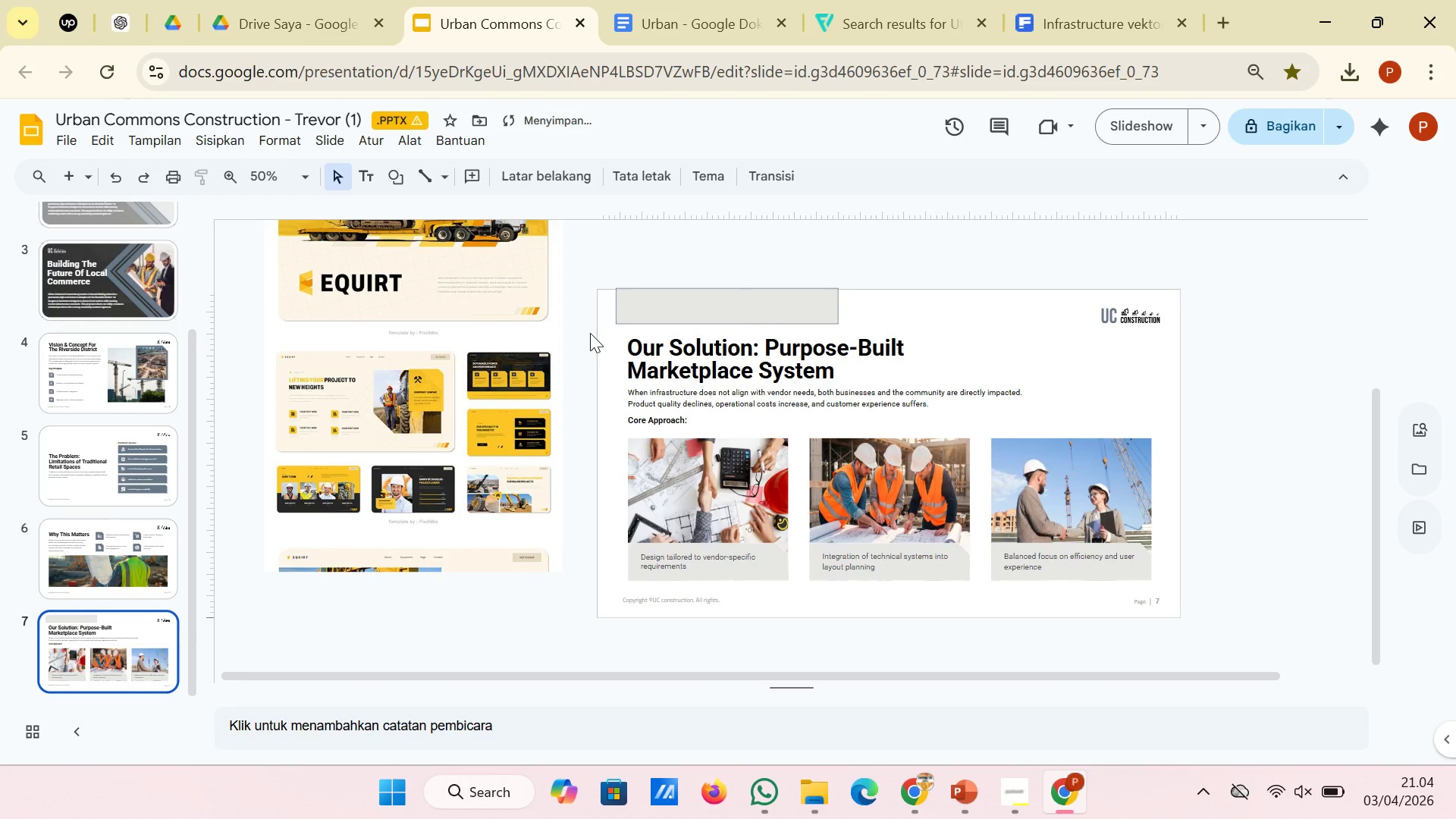 
left_click_drag(start_coordinate=[590, 329], to_coordinate=[1158, 438])
 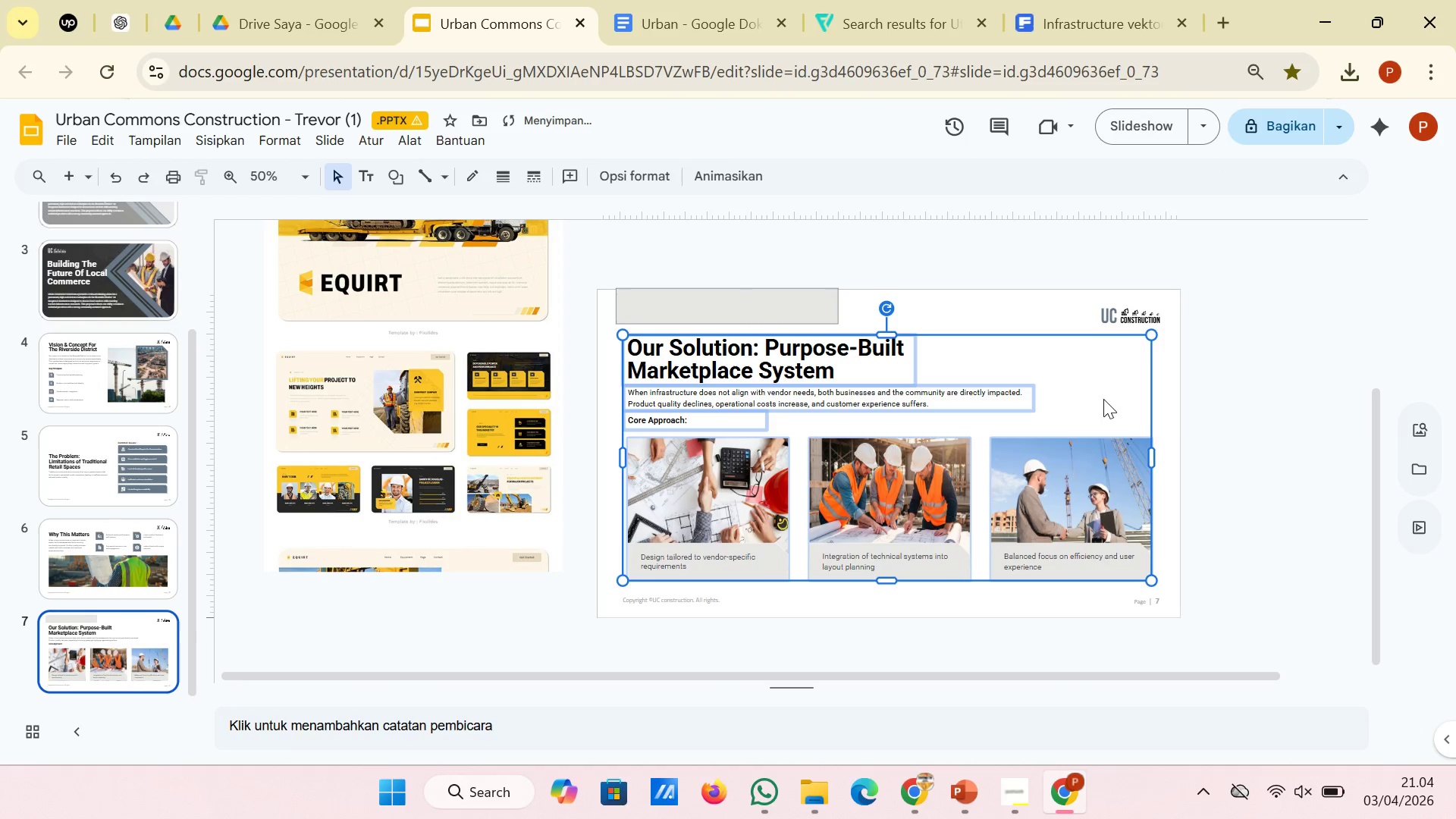 
hold_key(key=ShiftLeft, duration=2.27)
left_click([1064, 464])
 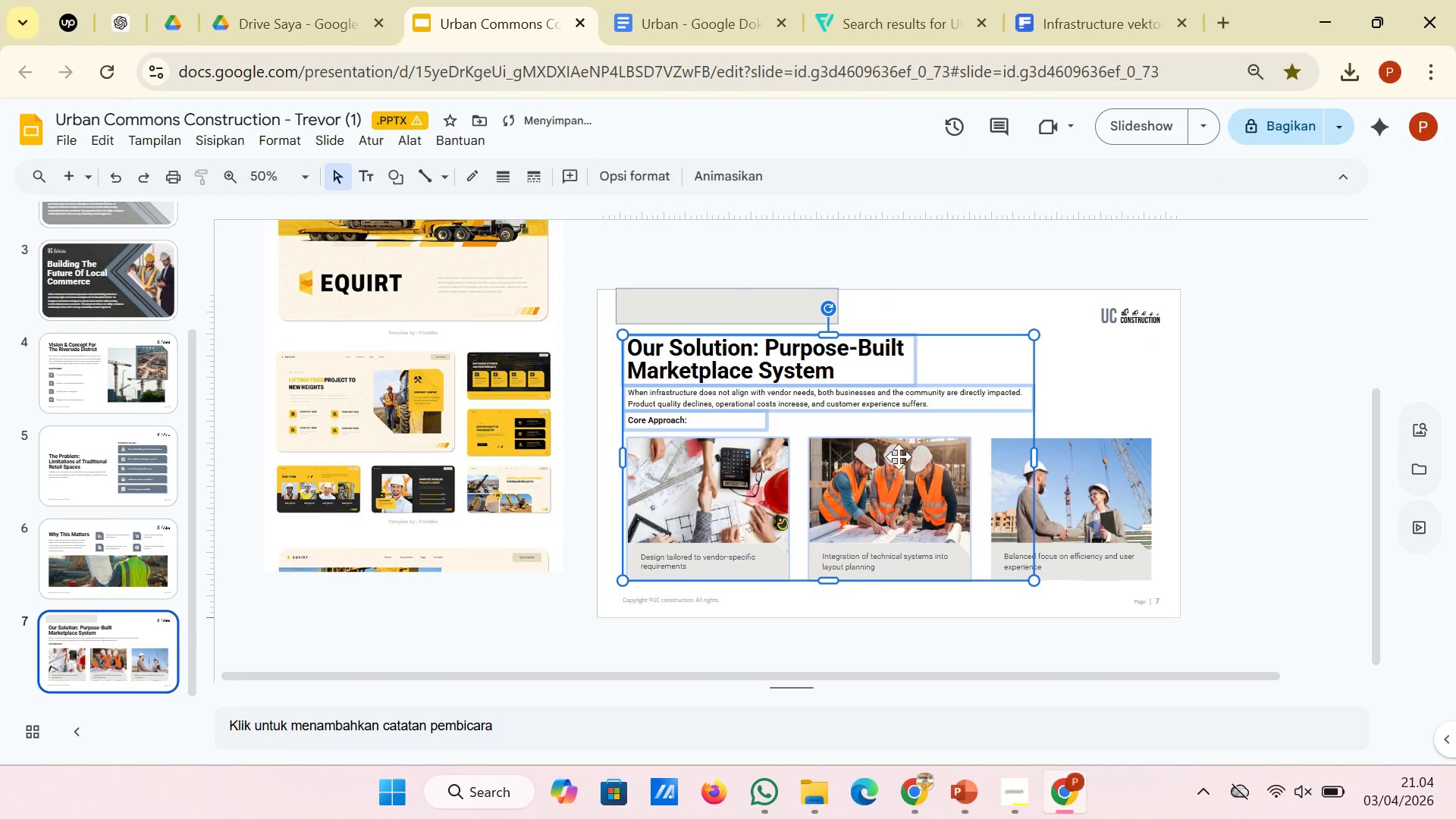 
left_click([883, 464])
 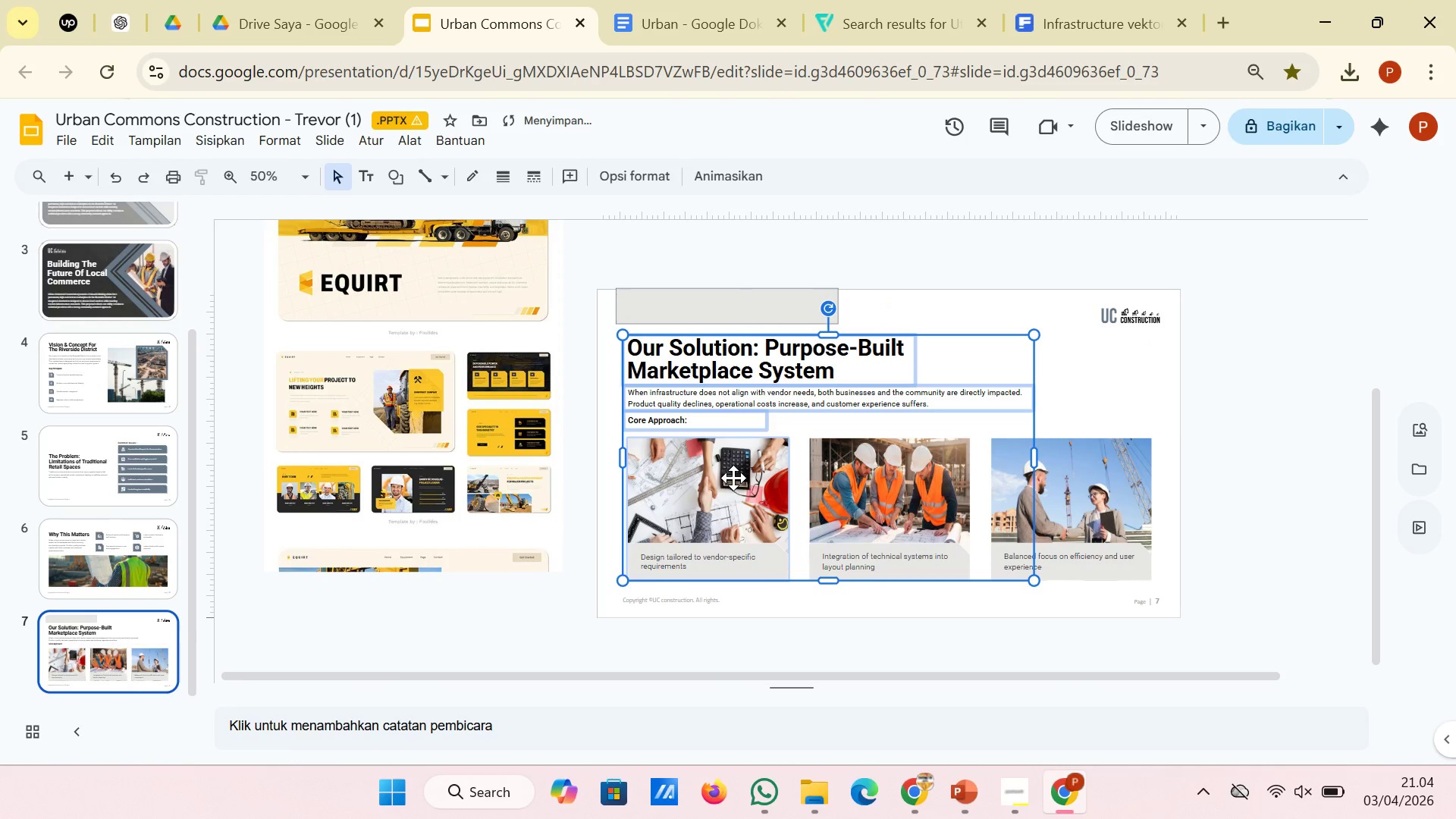 
left_click([733, 478])
 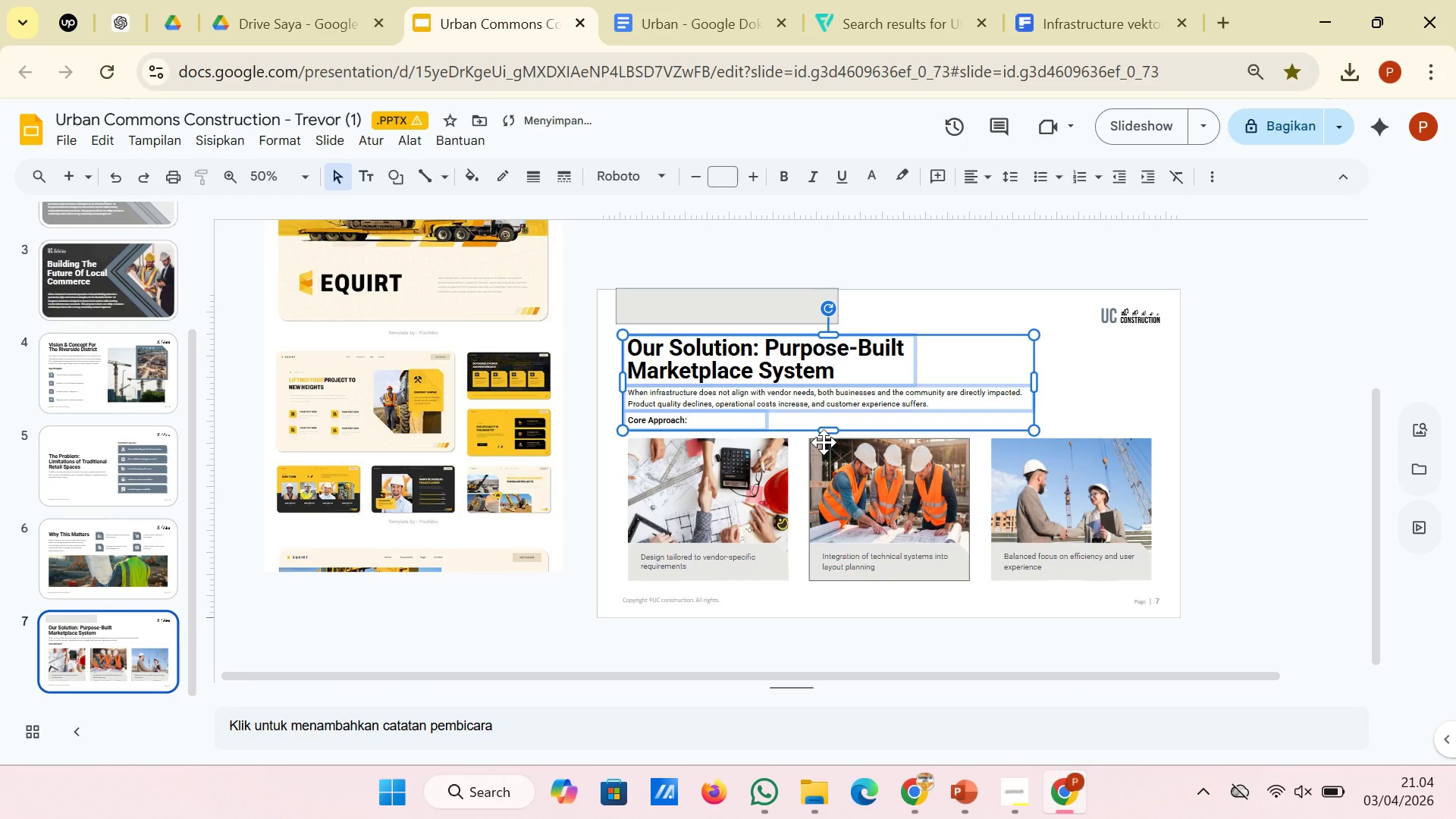 
hold_key(key=ArrowUp, duration=0.69)
 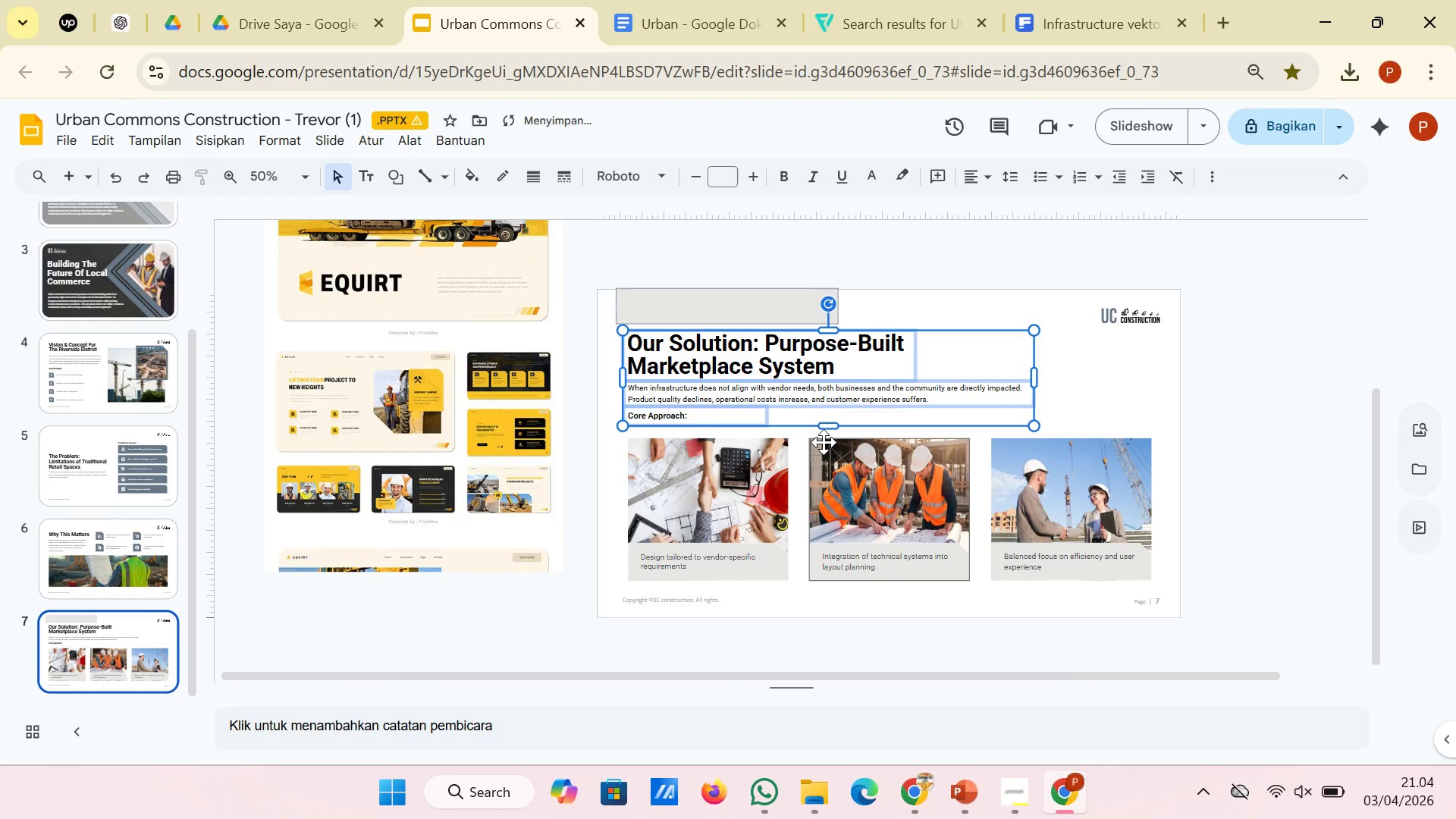 
key(ArrowUp)
 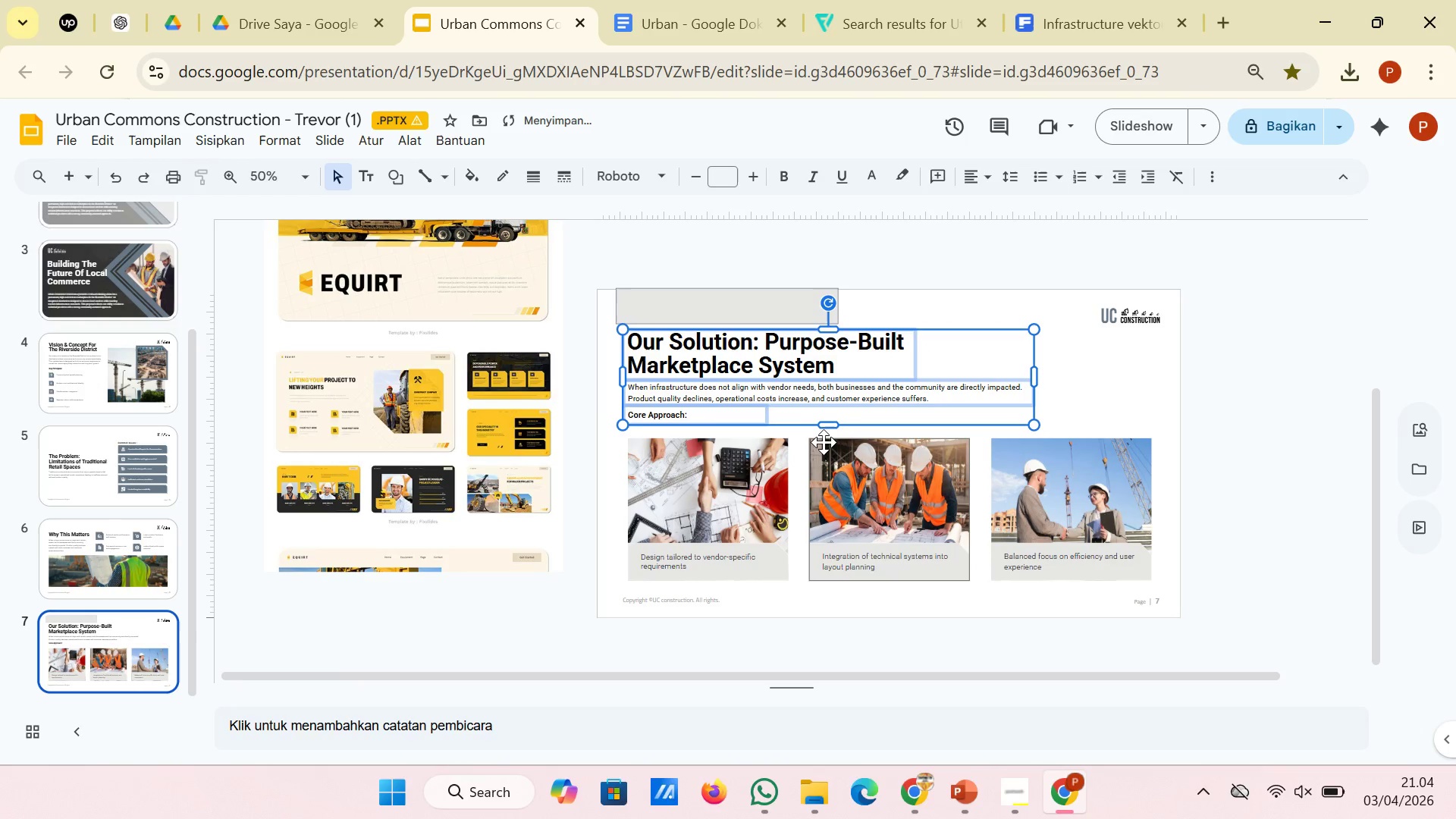 
key(ArrowUp)
 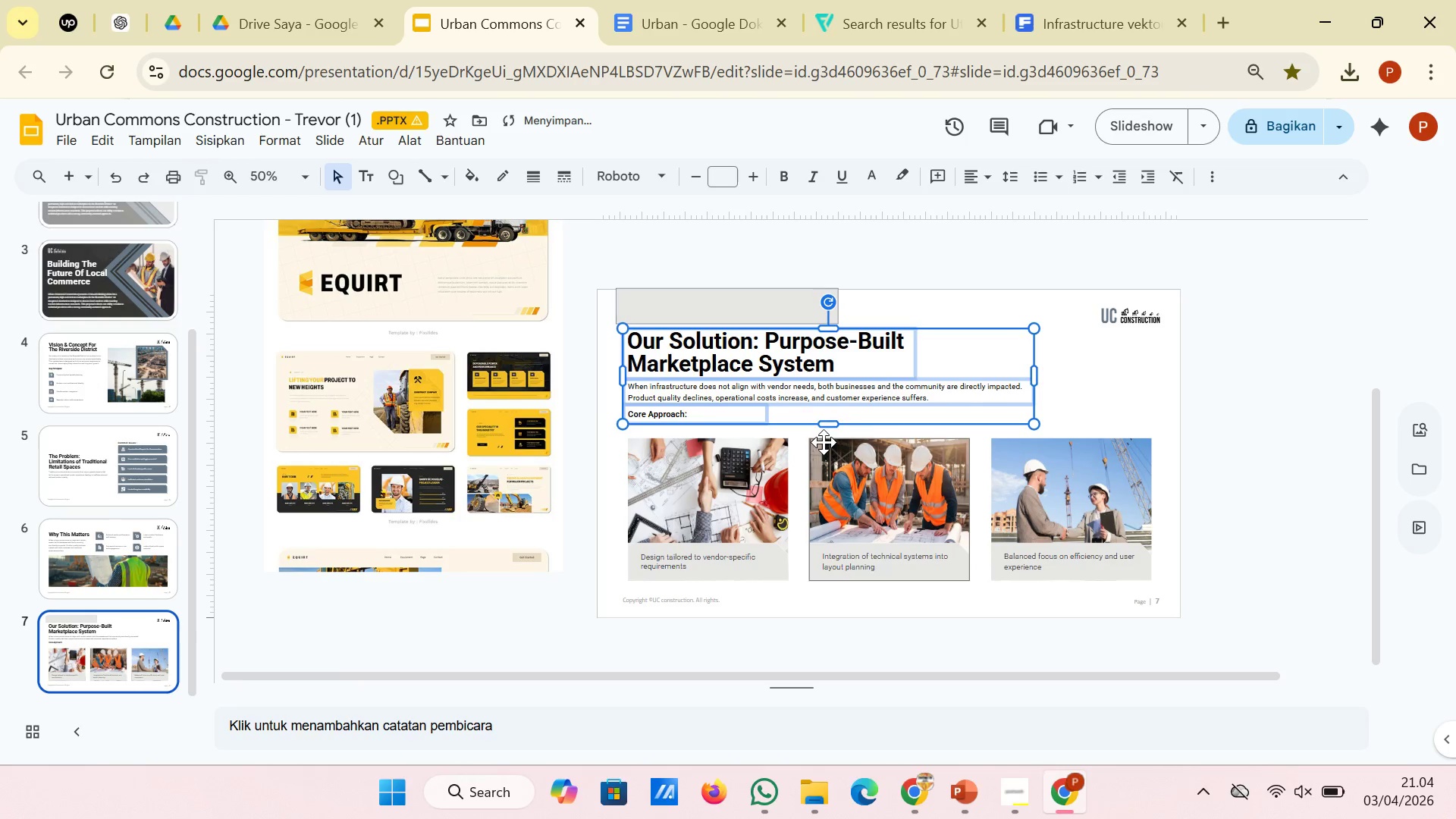 
key(ArrowUp)
 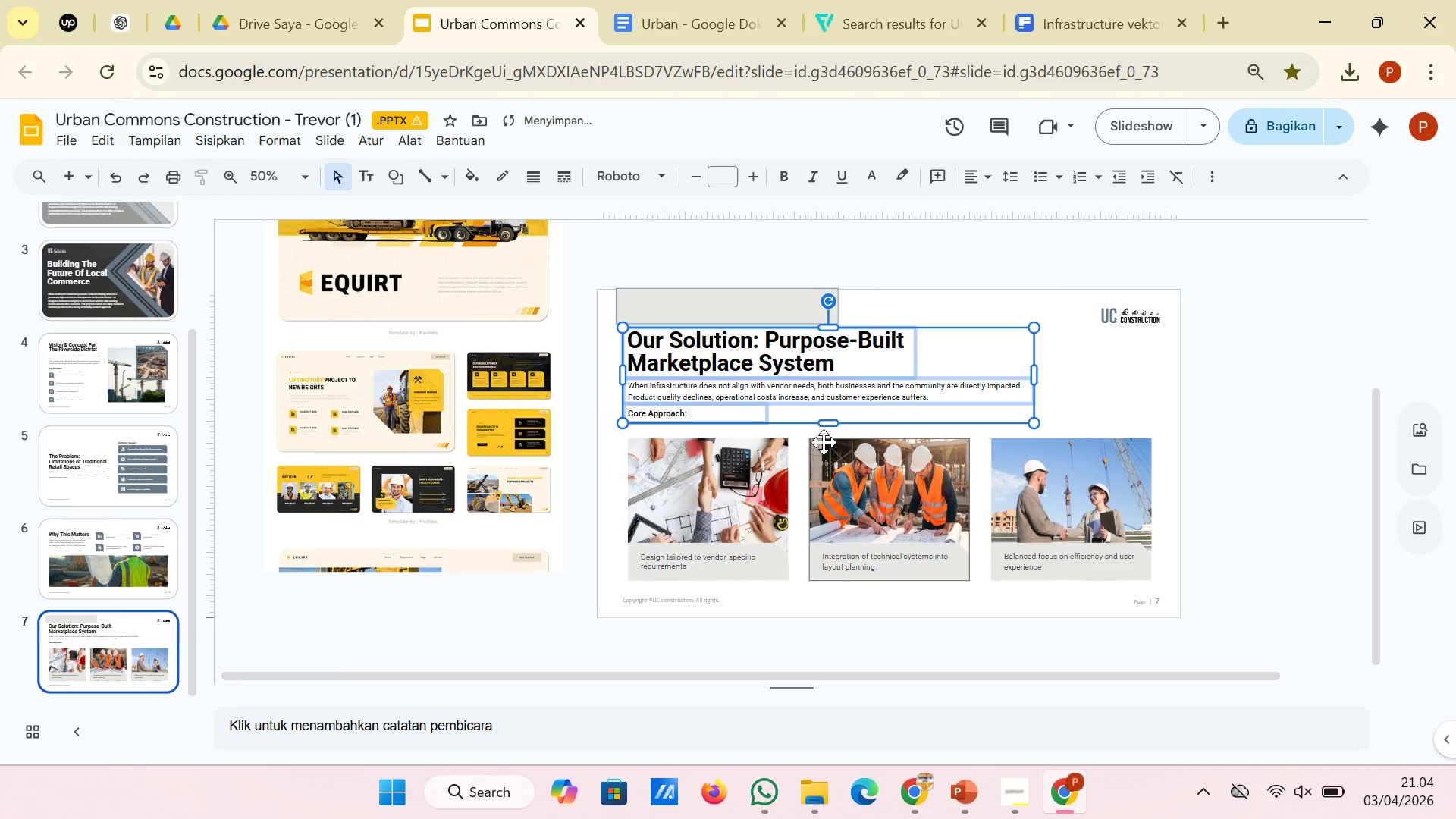 
key(ArrowUp)
 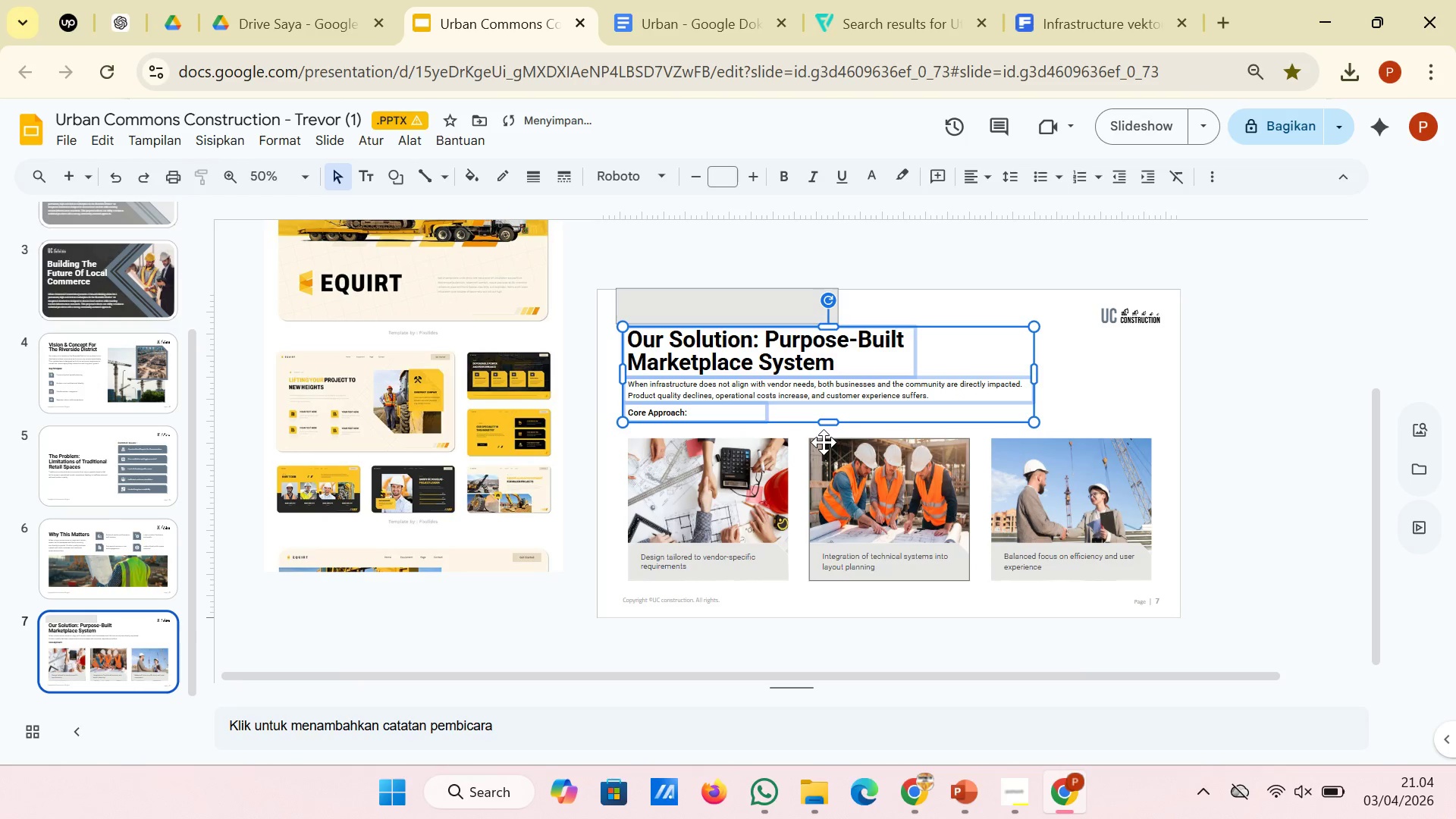 
key(ArrowUp)
 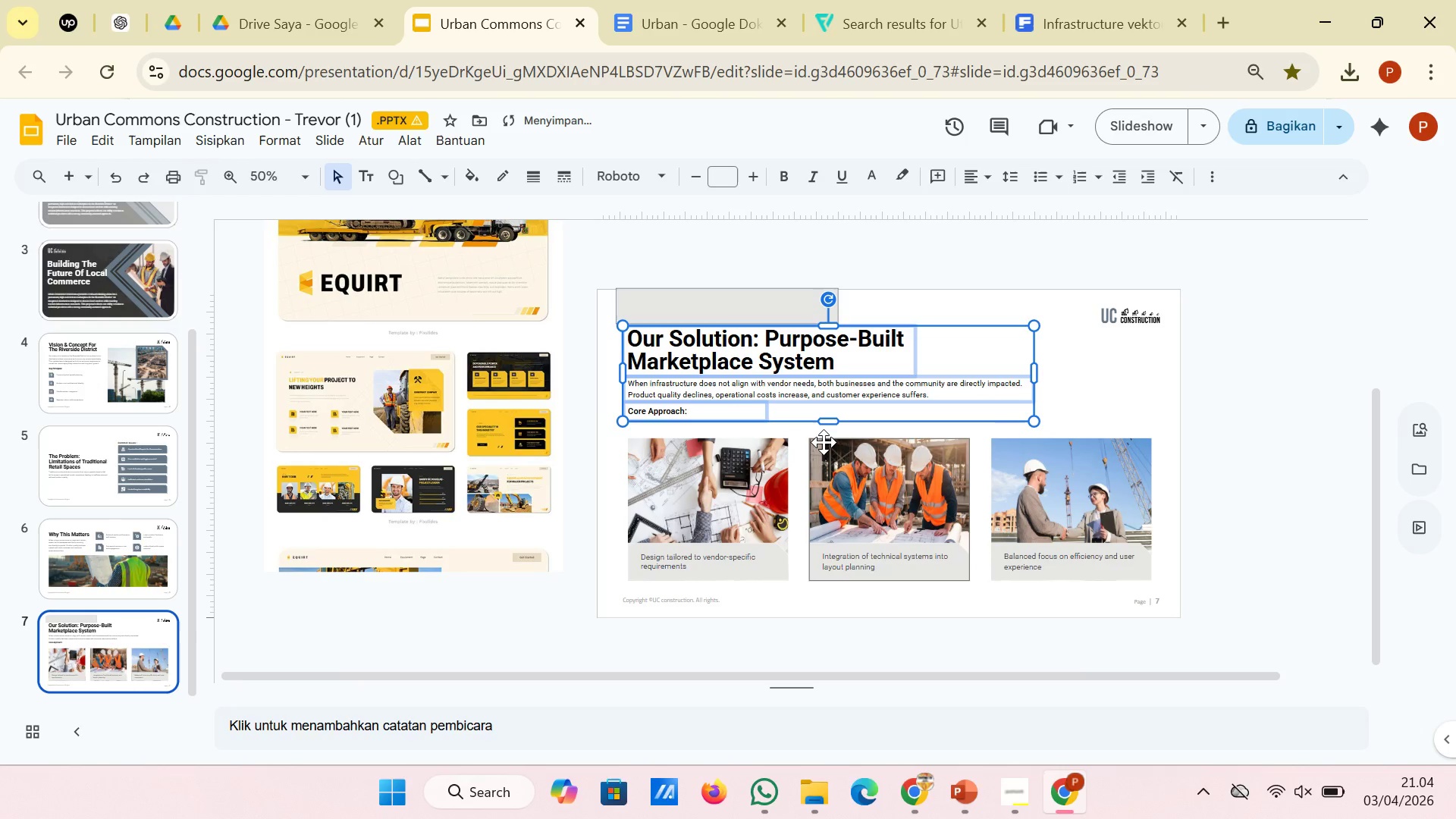 
key(ArrowUp)
 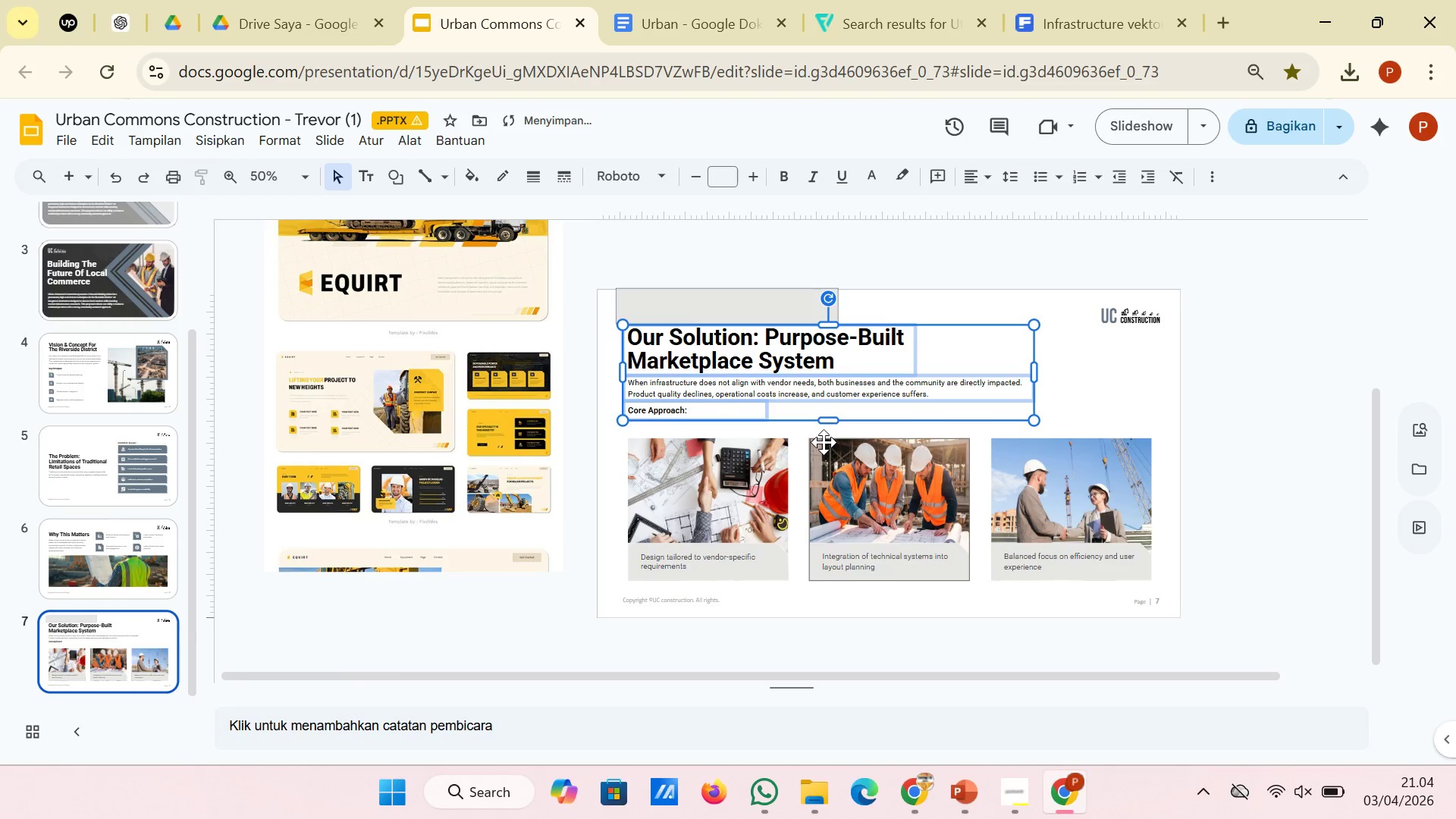 
key(ArrowUp)
 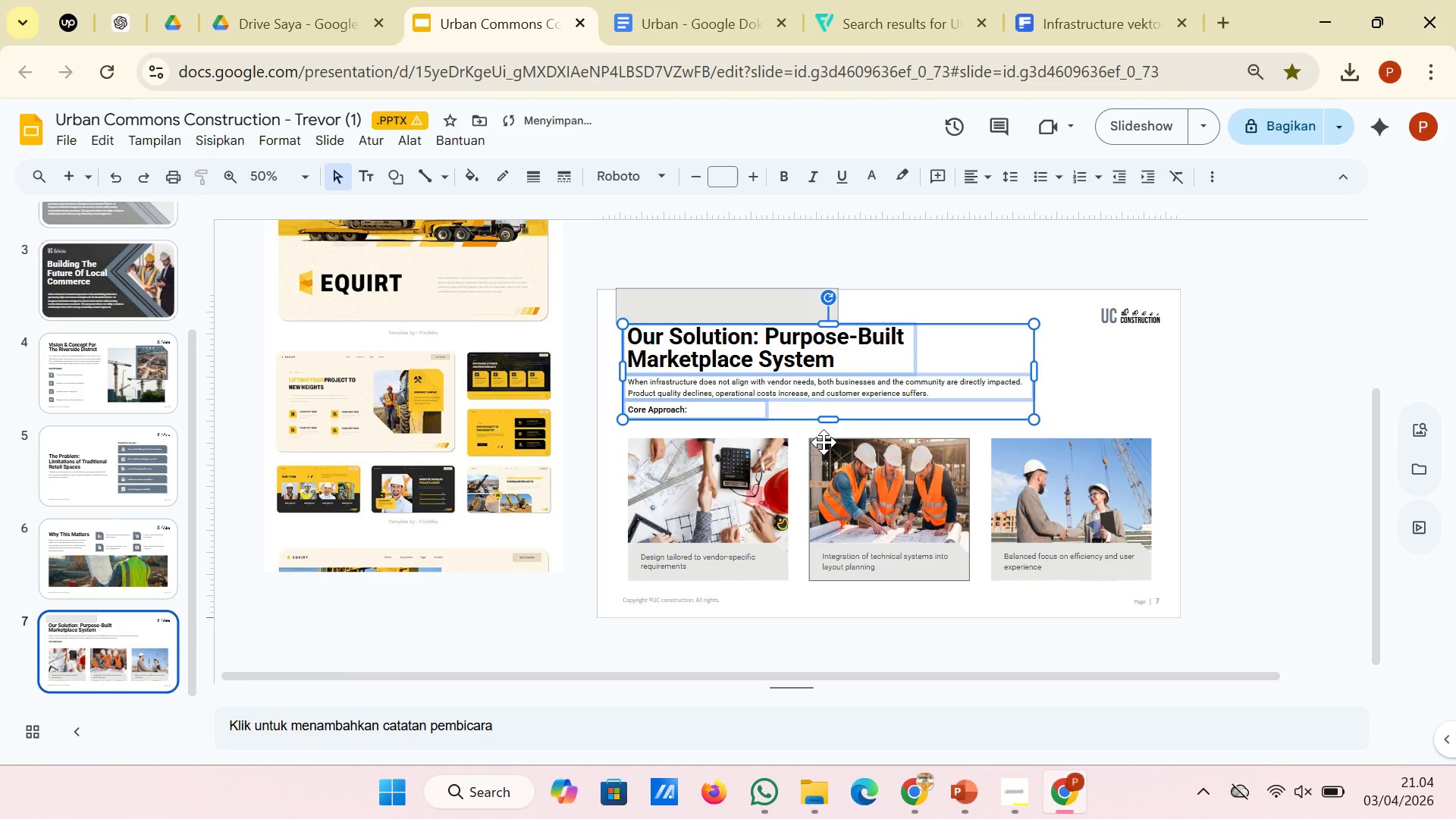 
key(ArrowUp)
 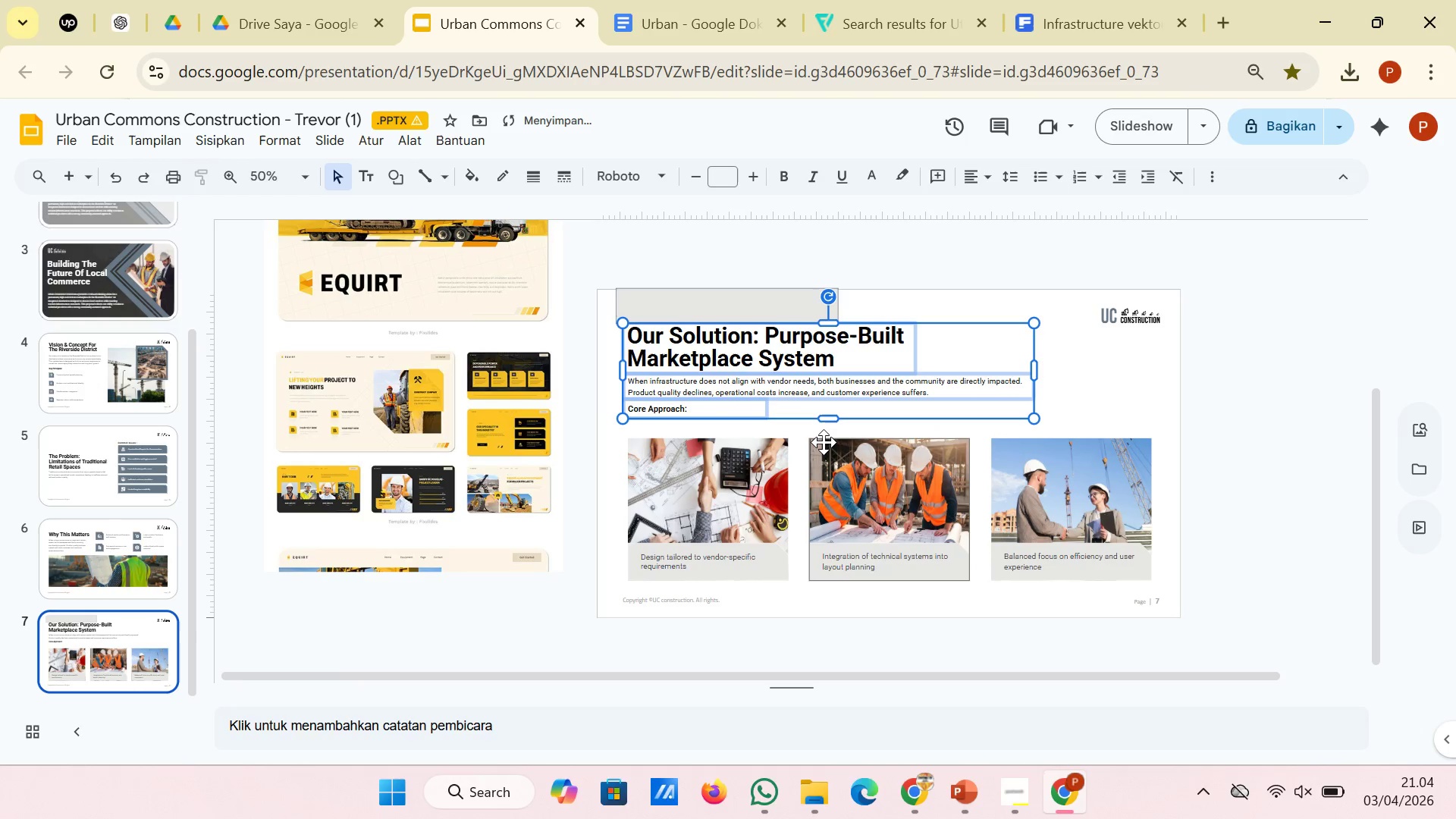 
key(ArrowUp)
 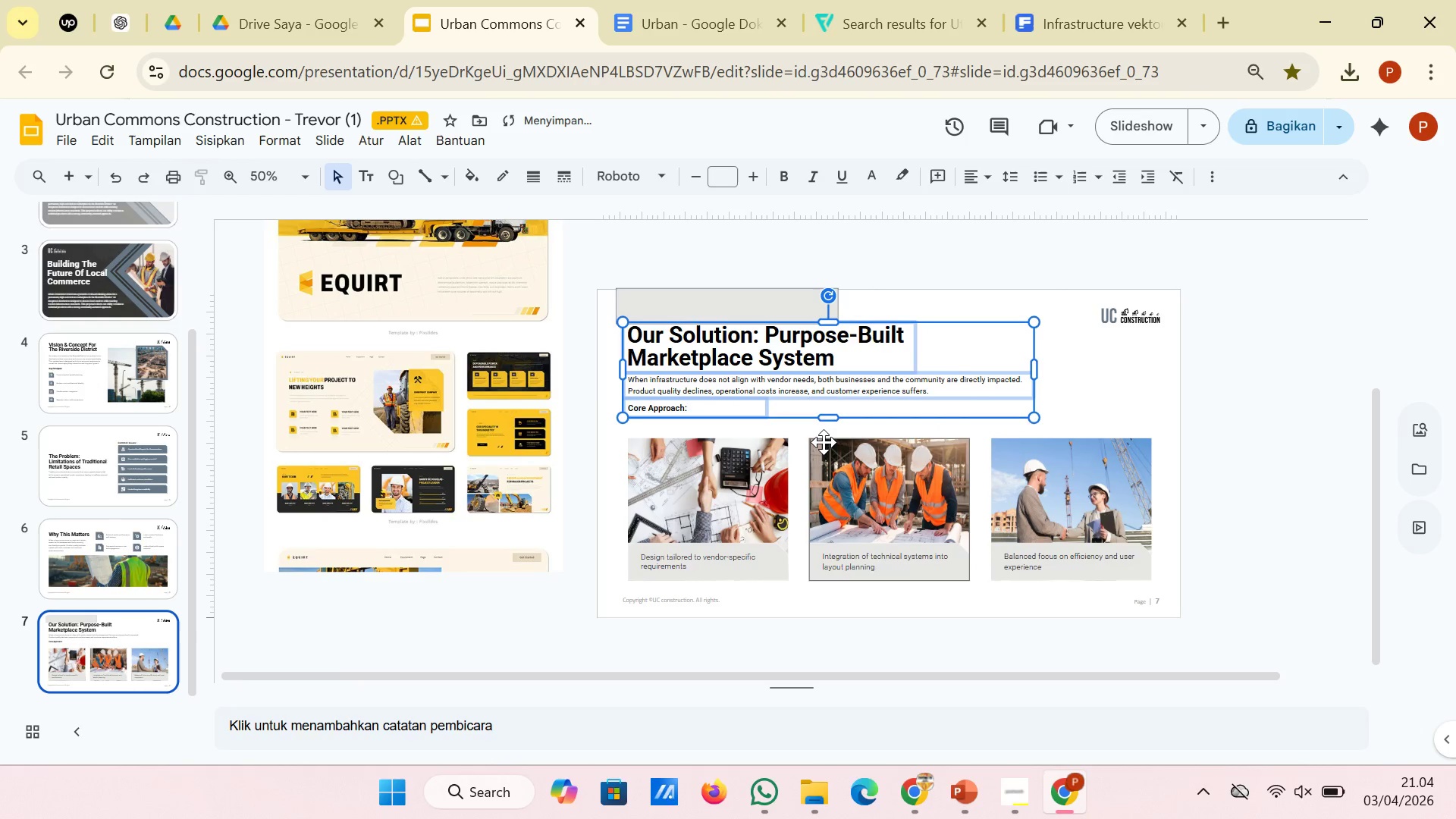 
key(ArrowUp)
 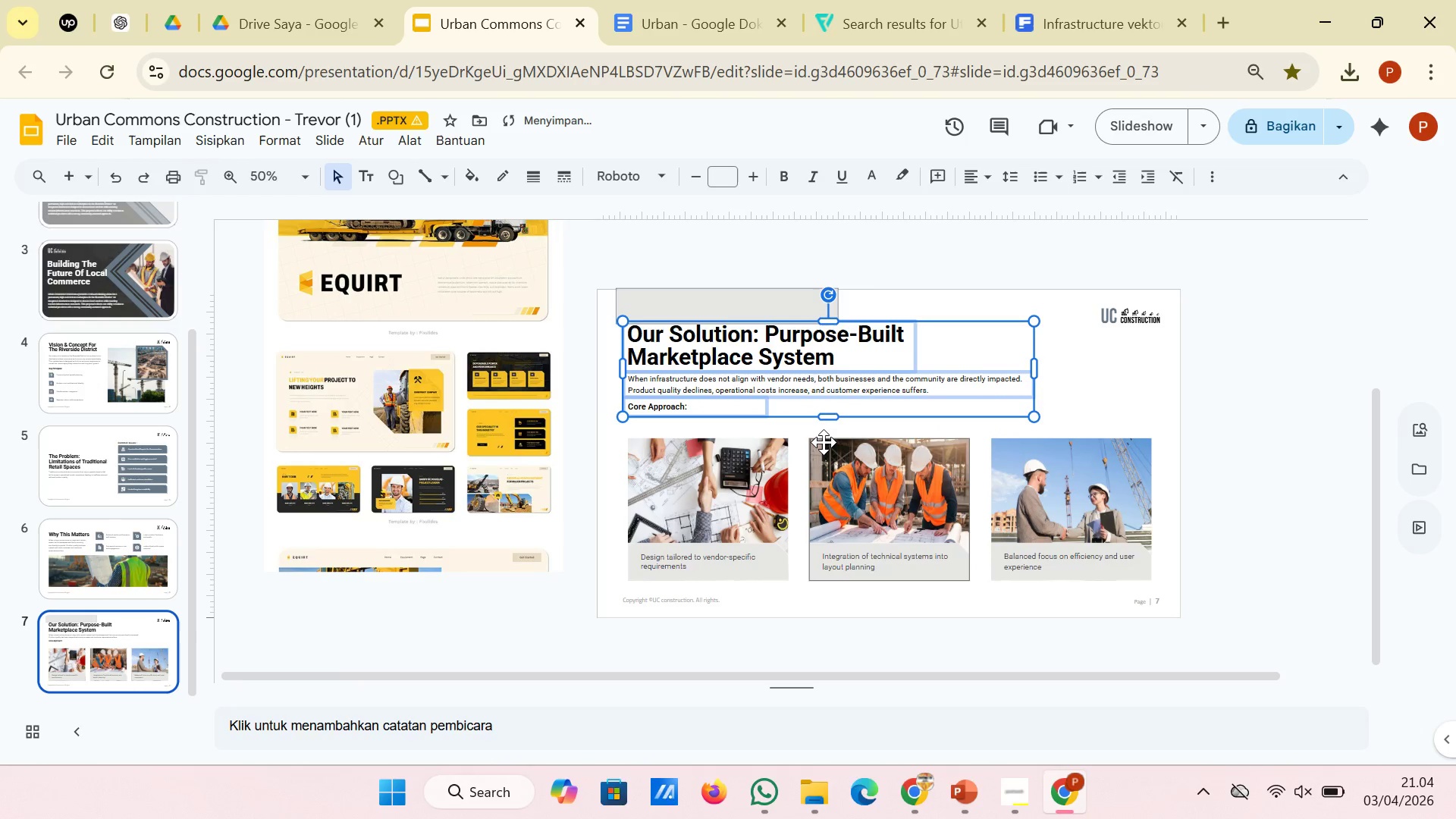 
key(ArrowUp)
 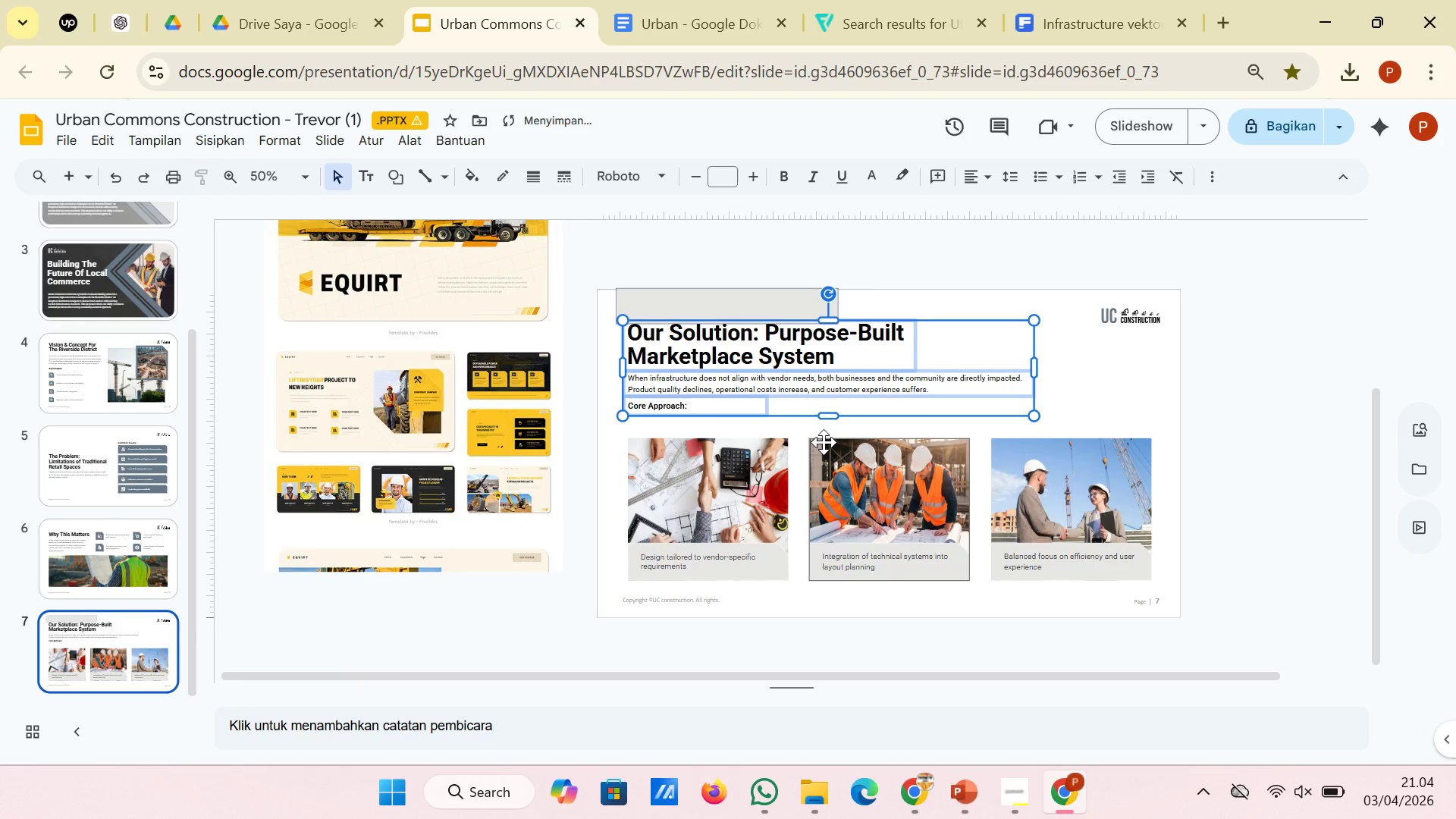 
key(ArrowUp)
 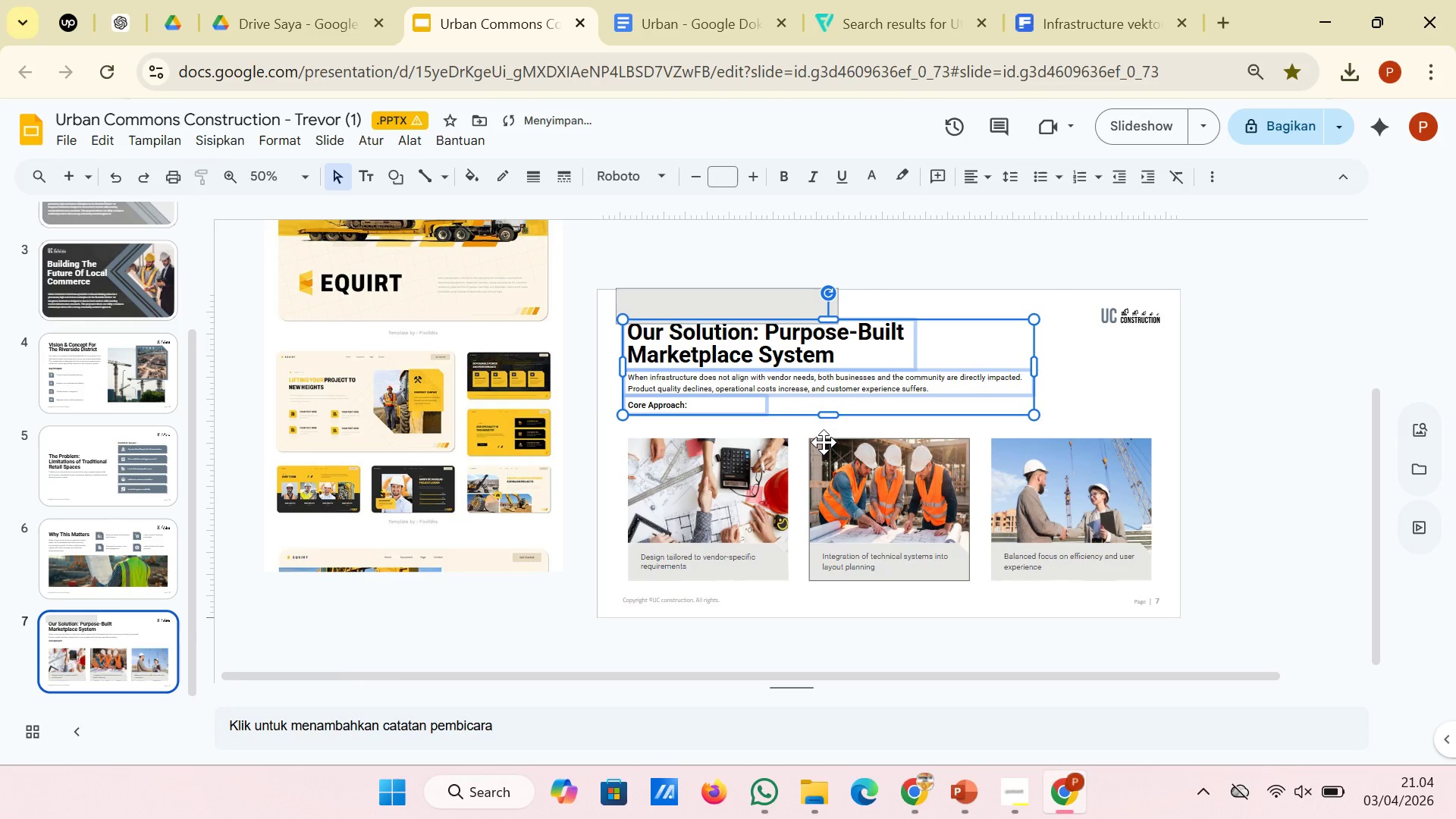 
key(ArrowUp)
 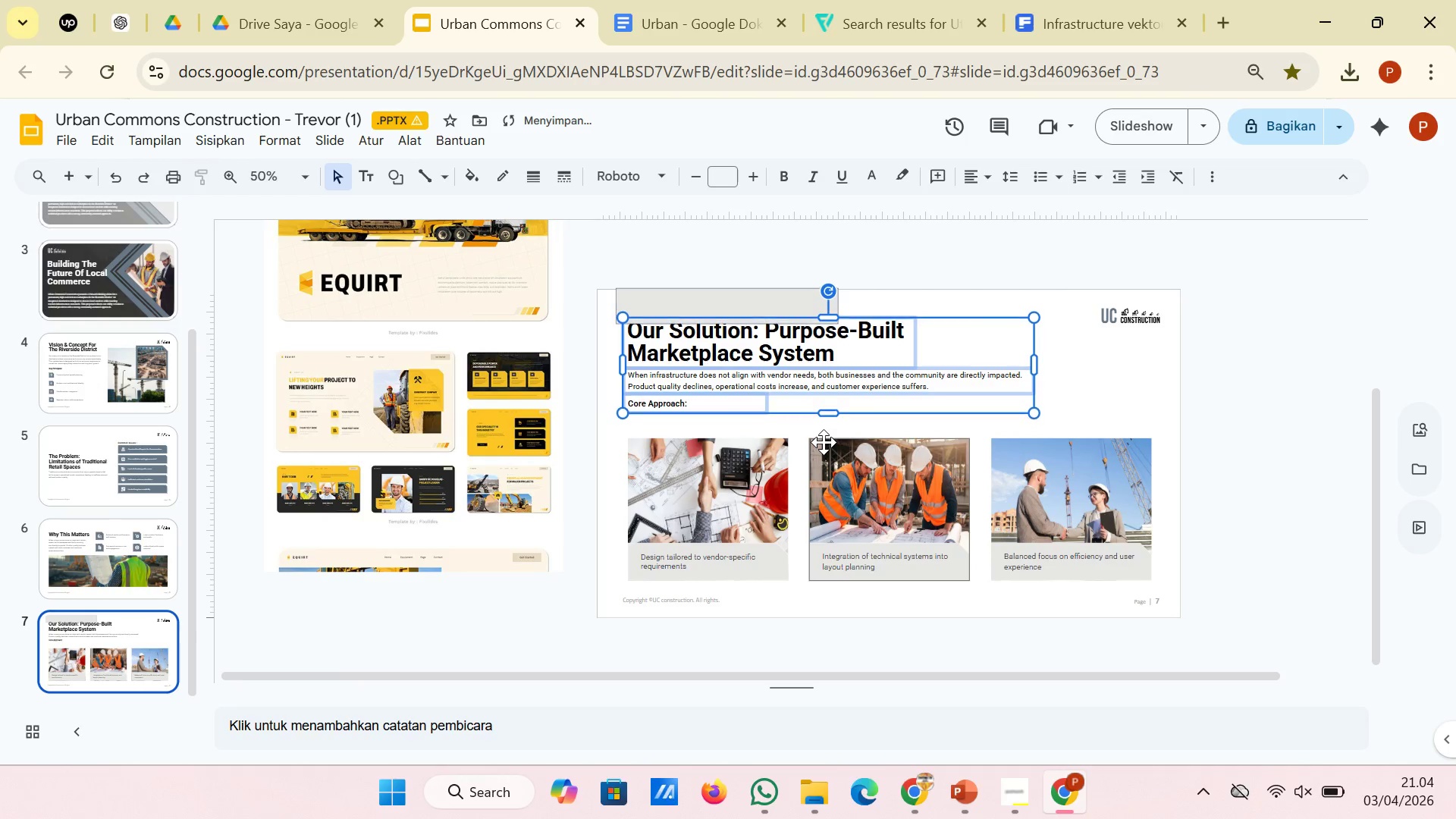 
key(ArrowUp)
 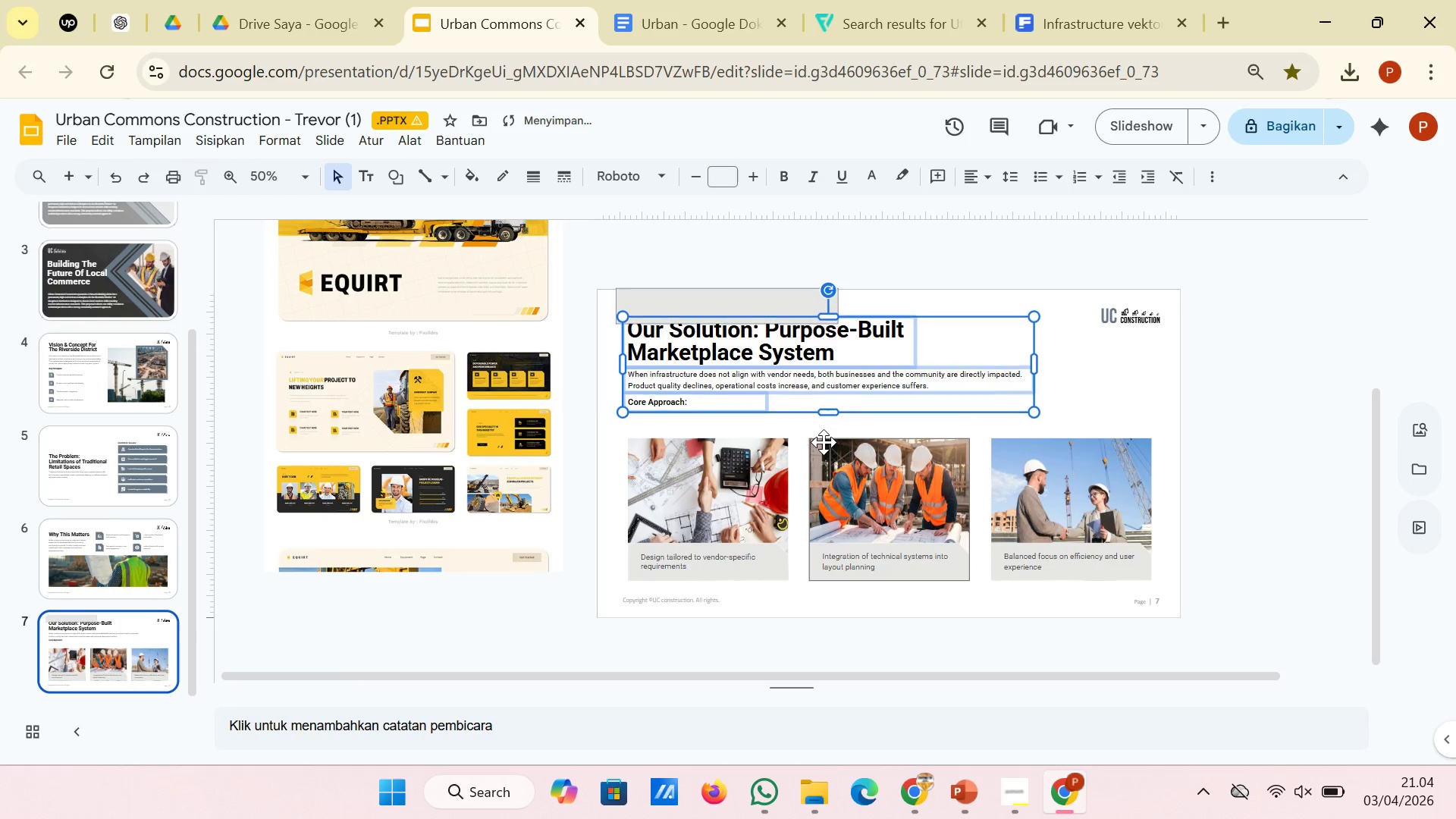 
key(ArrowUp)
 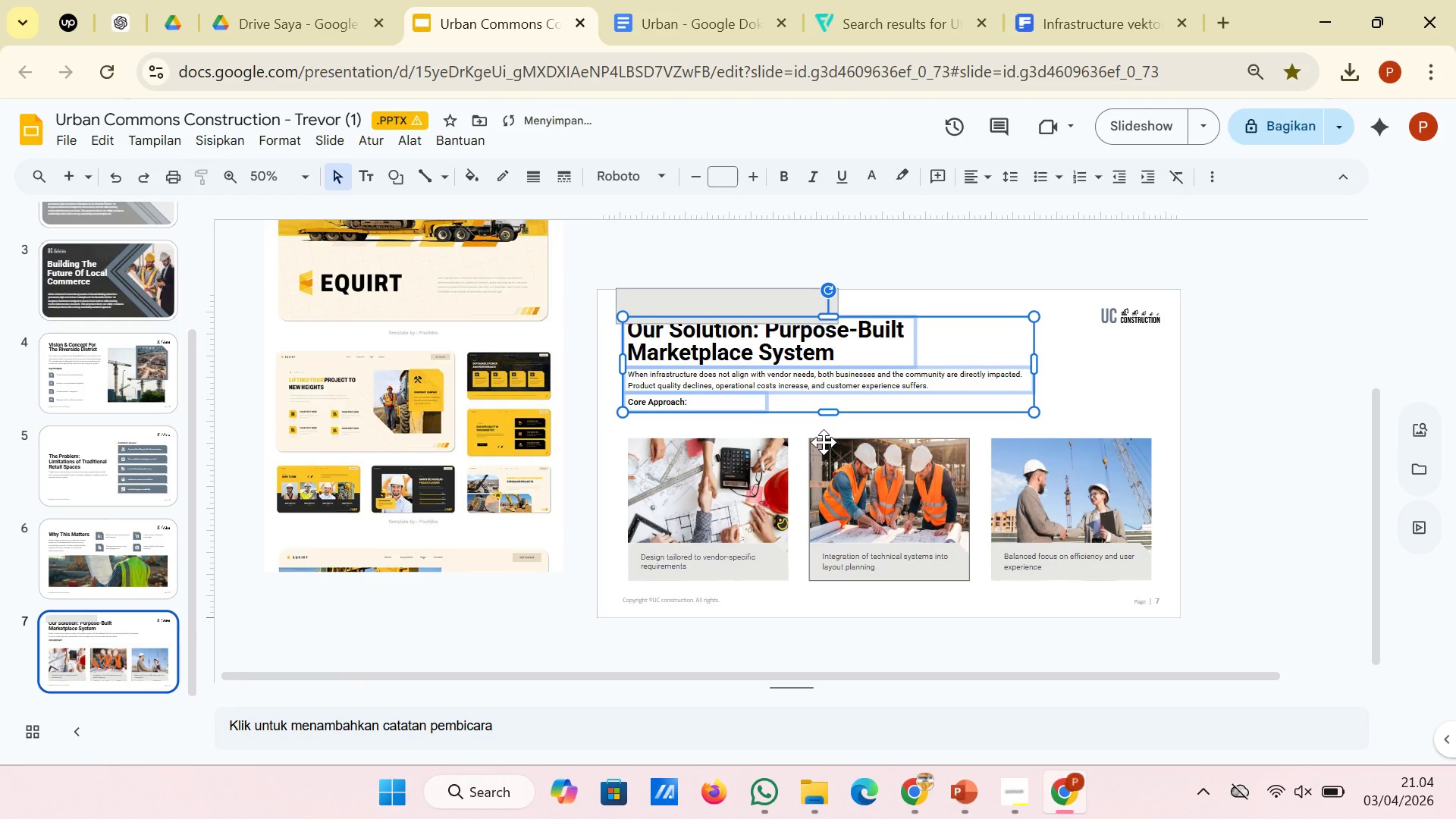 
key(ArrowUp)
 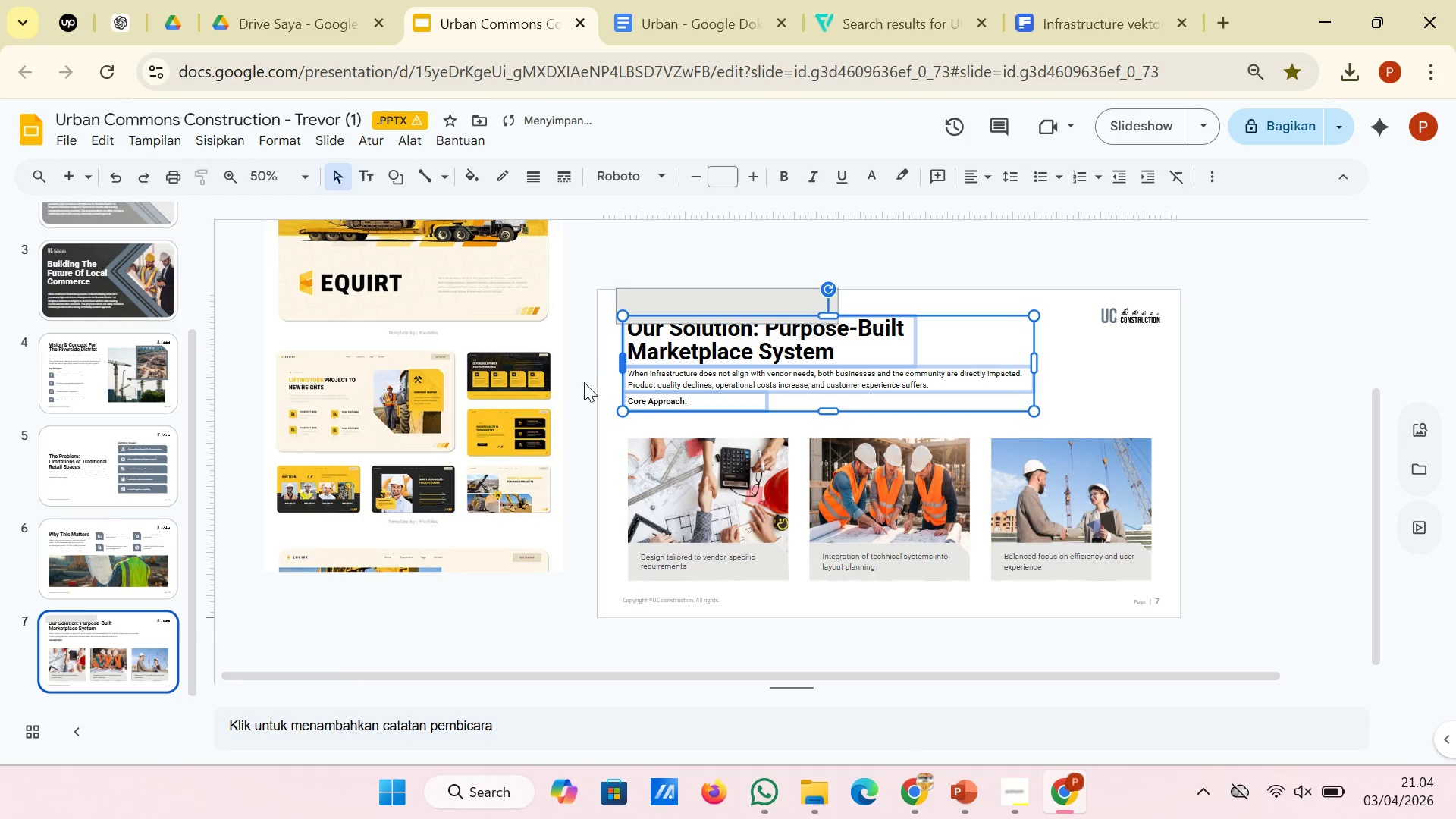 
left_click([656, 282])
 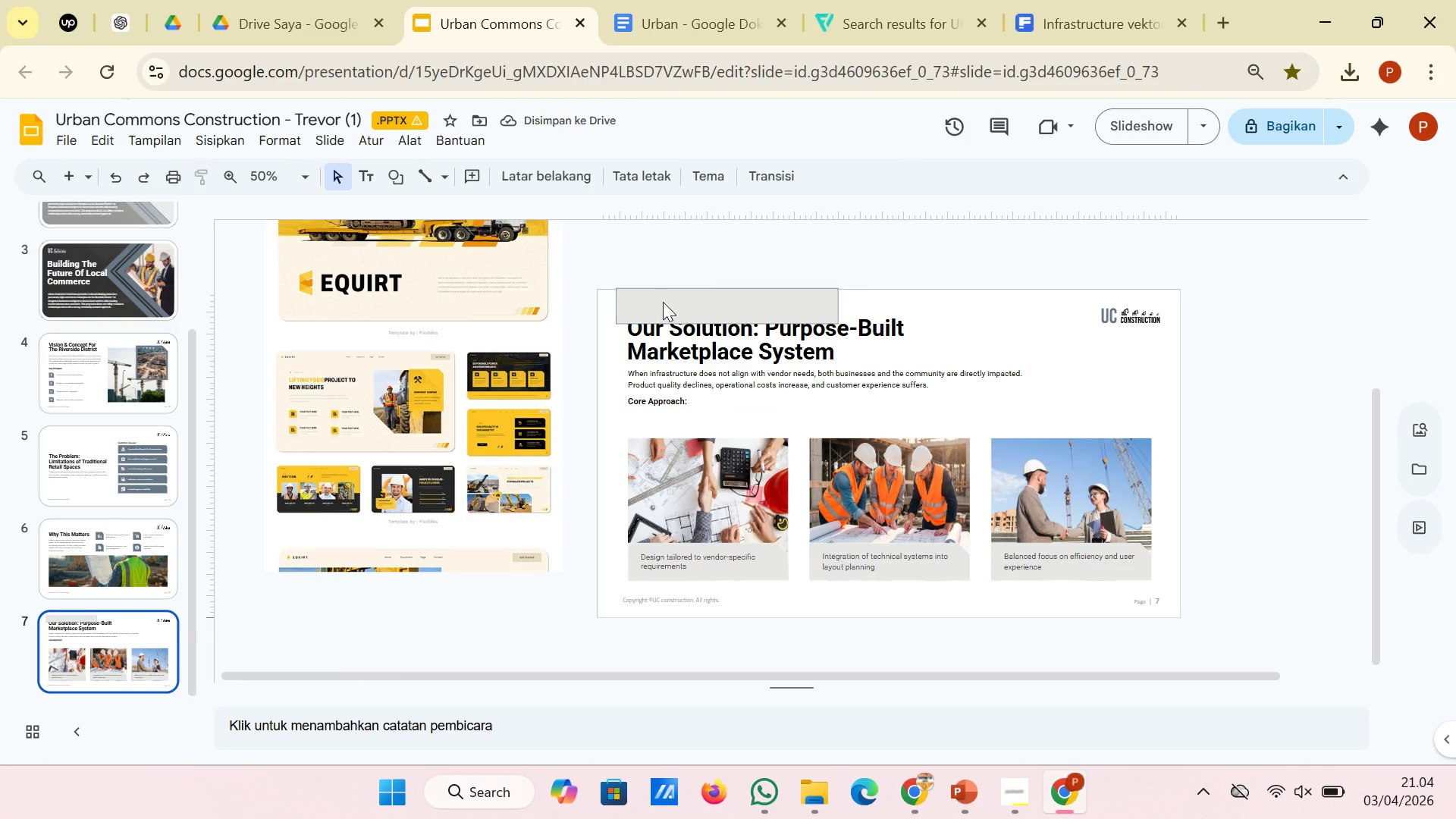 
left_click([663, 302])
 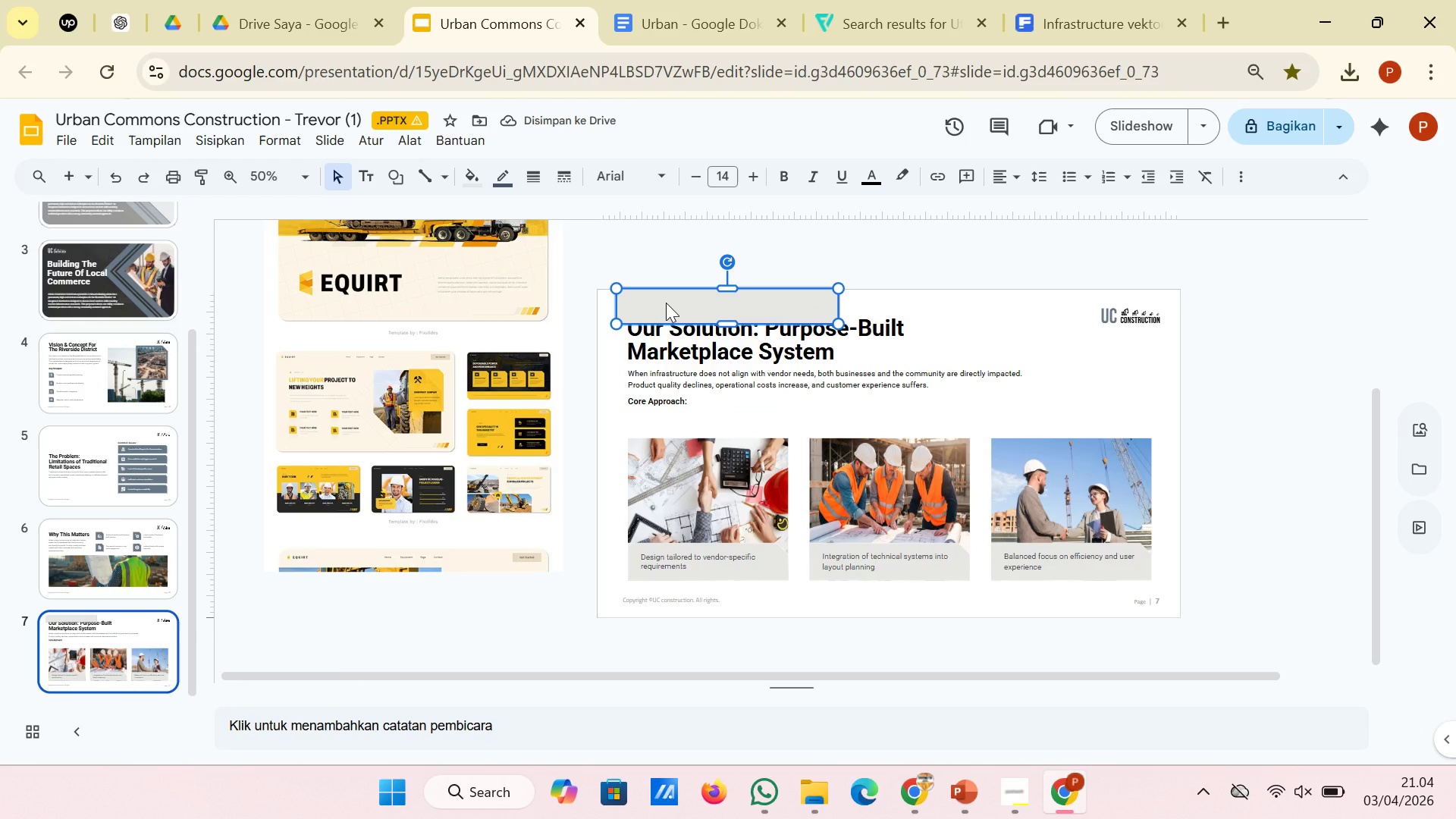 
key(Control+X)
 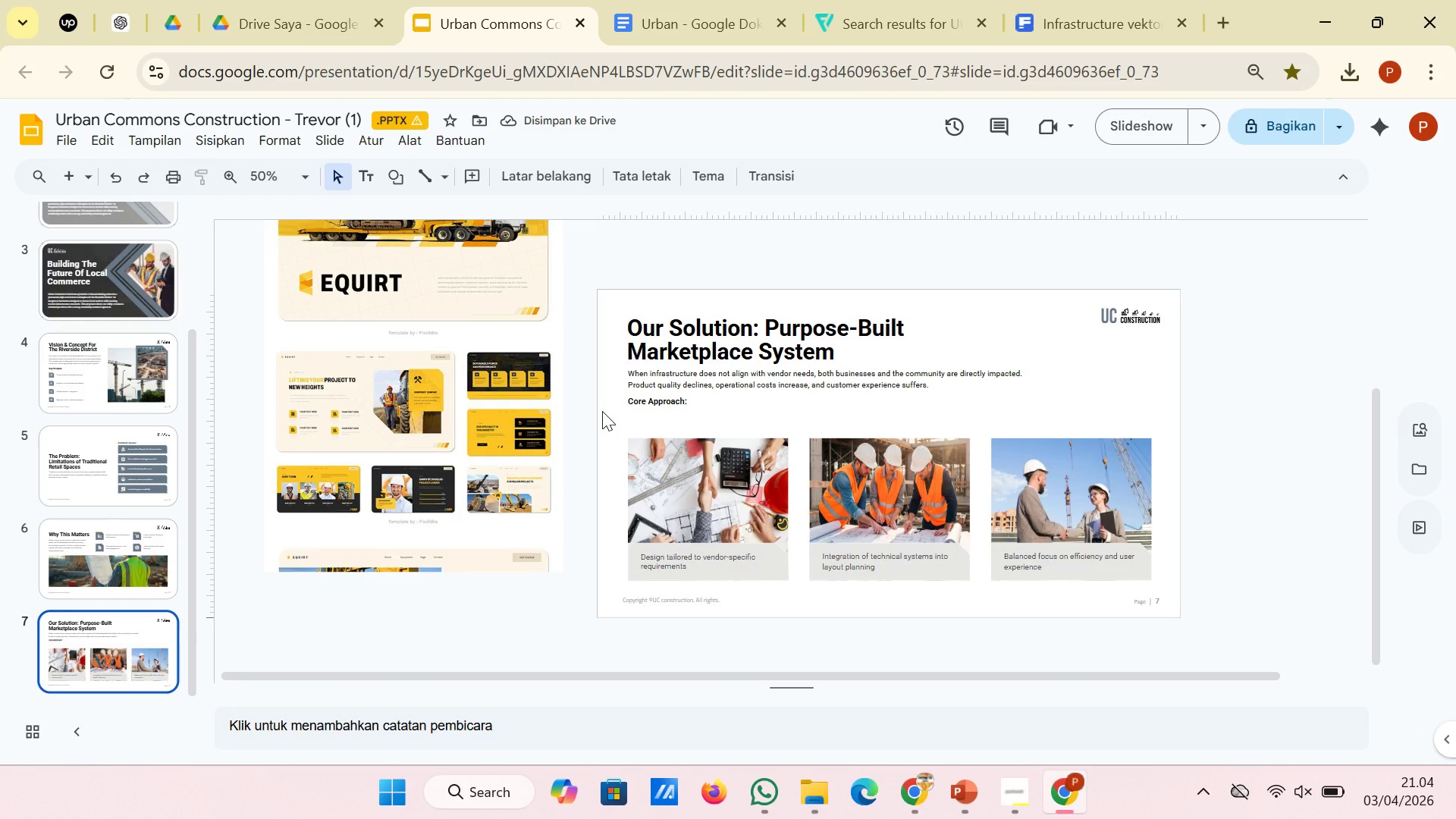 
wait(10.44)
 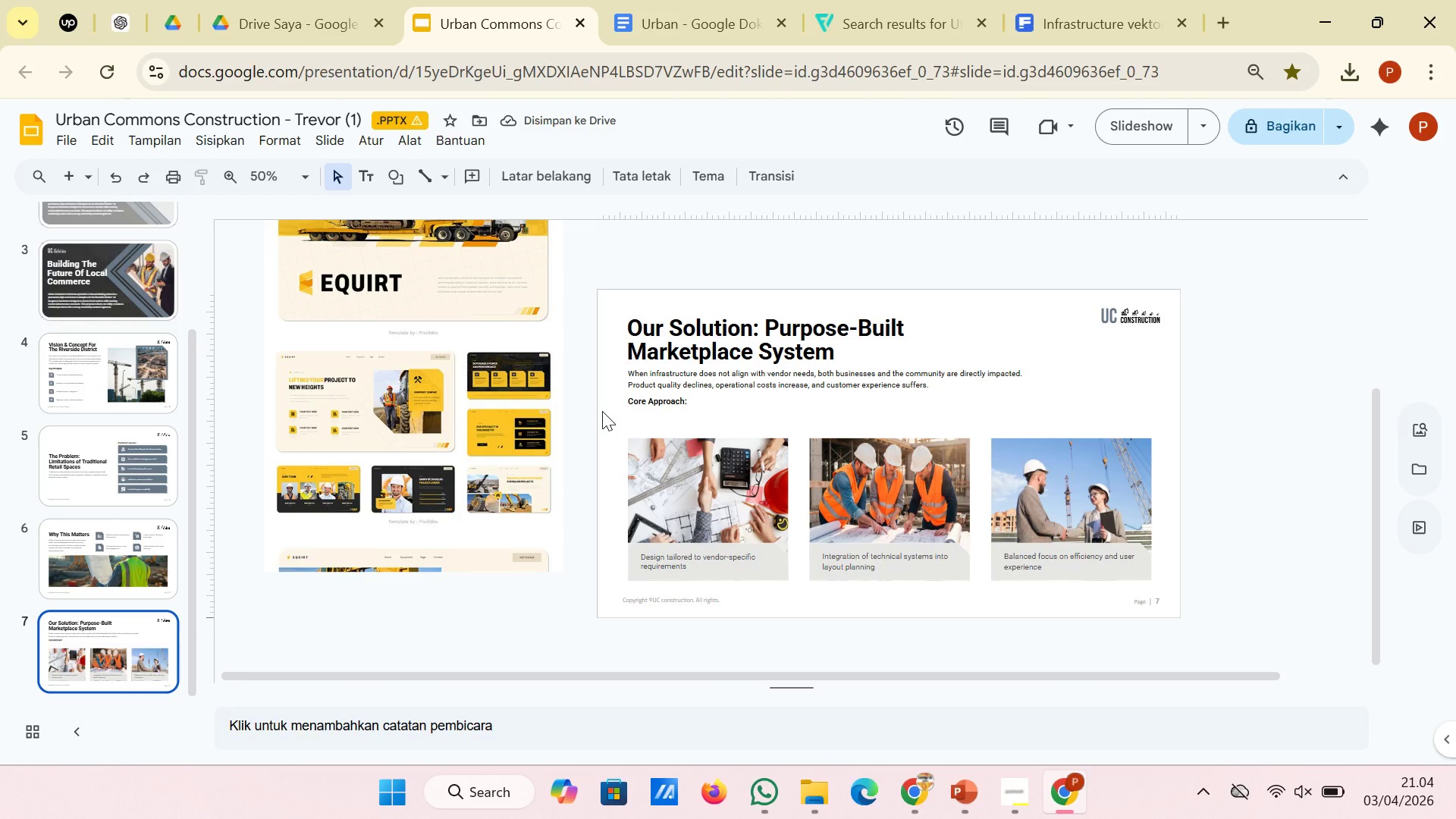 
left_click([689, 454])
 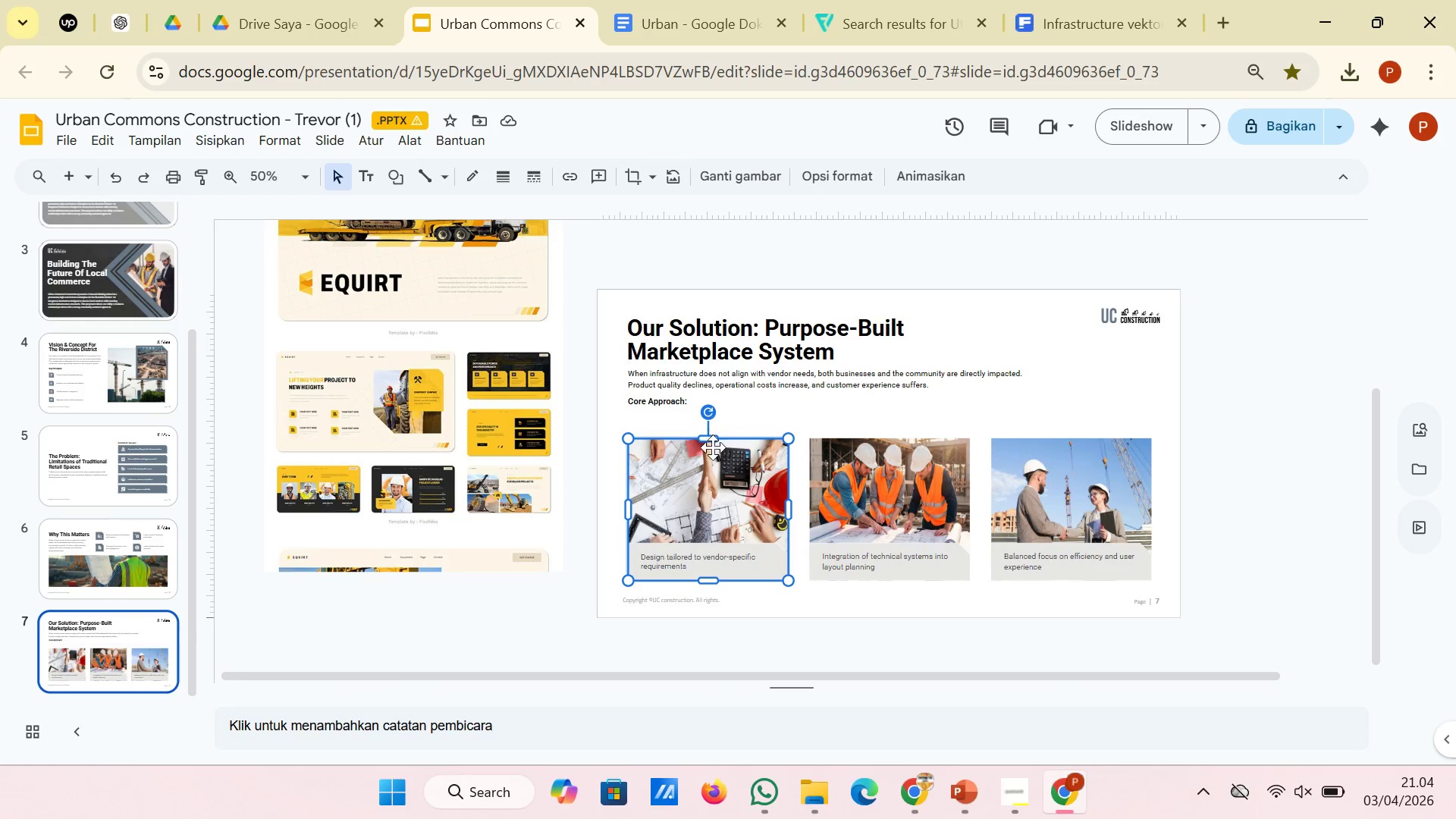 
left_click([712, 458])
 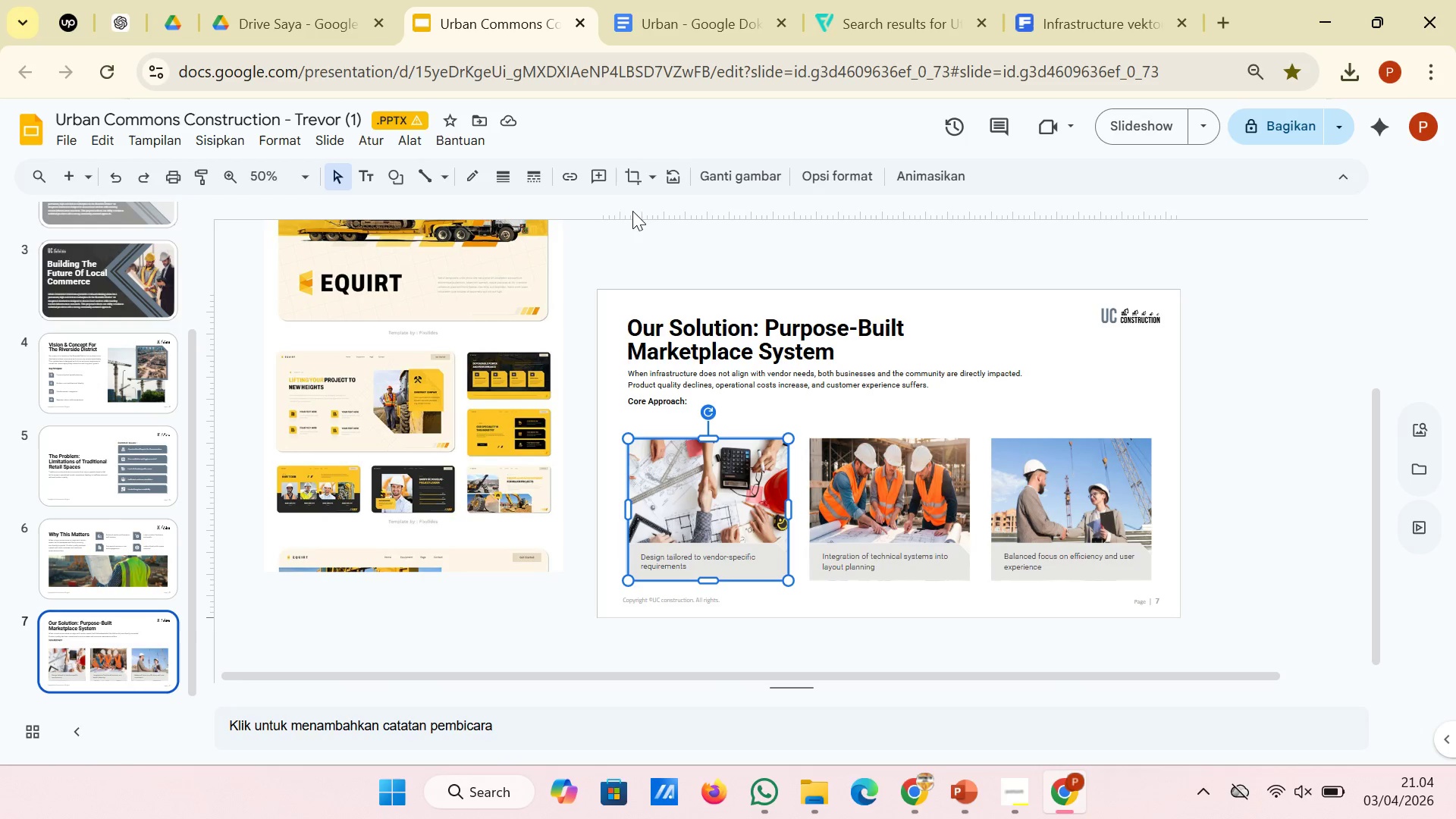 
left_click([633, 180])
 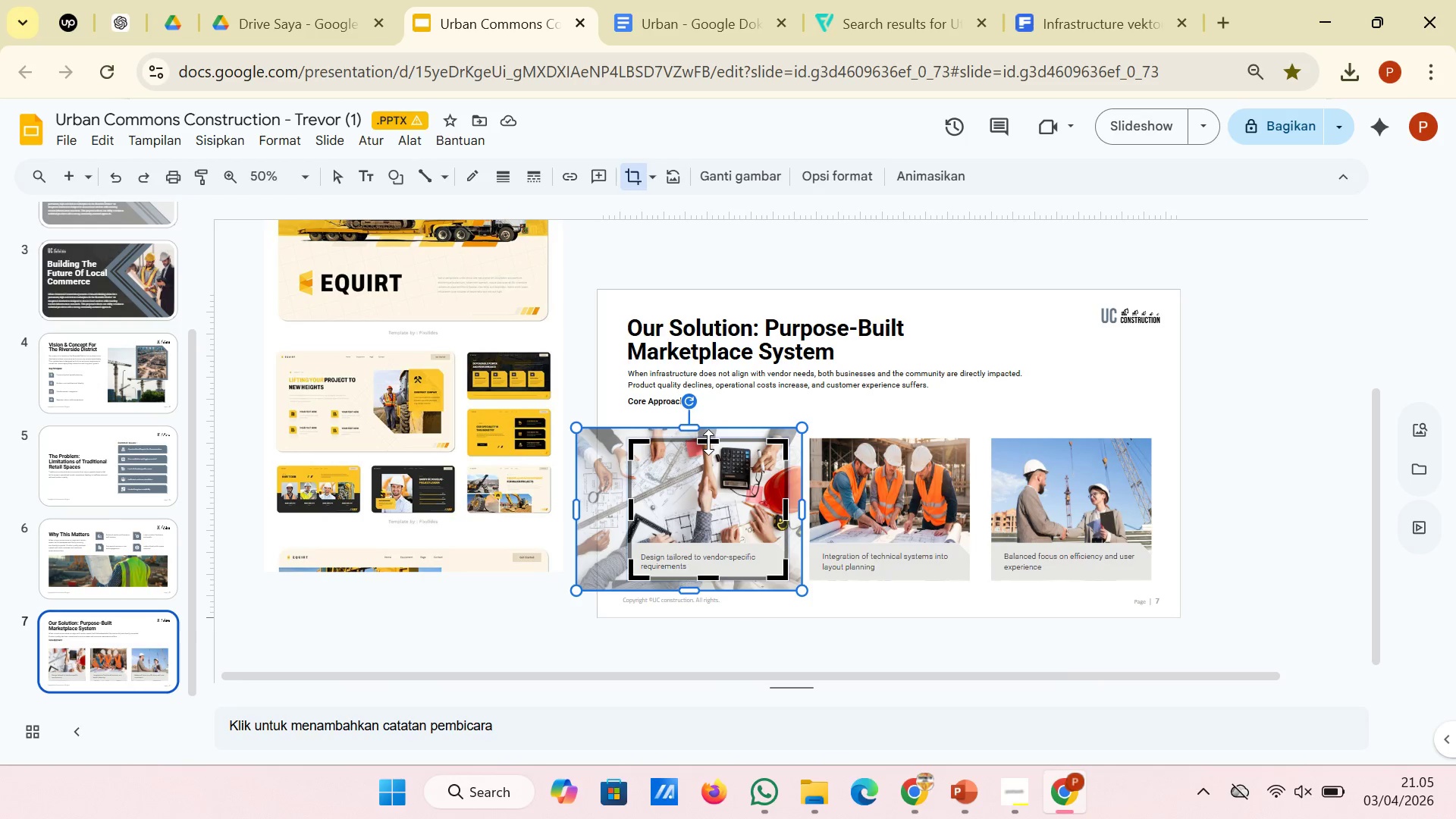 
left_click_drag(start_coordinate=[708, 440], to_coordinate=[708, 426])
 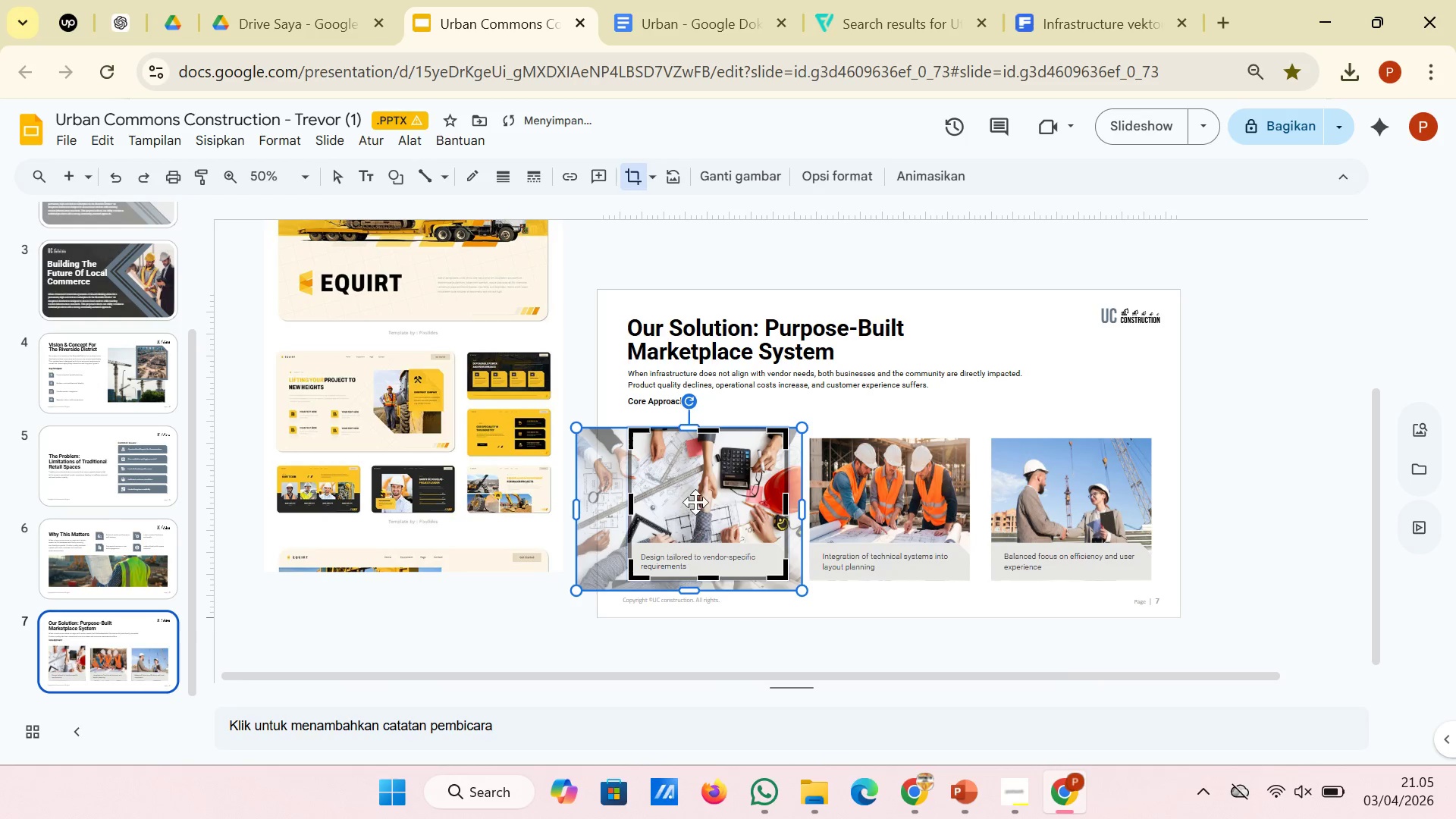 
left_click_drag(start_coordinate=[698, 502], to_coordinate=[700, 488])
 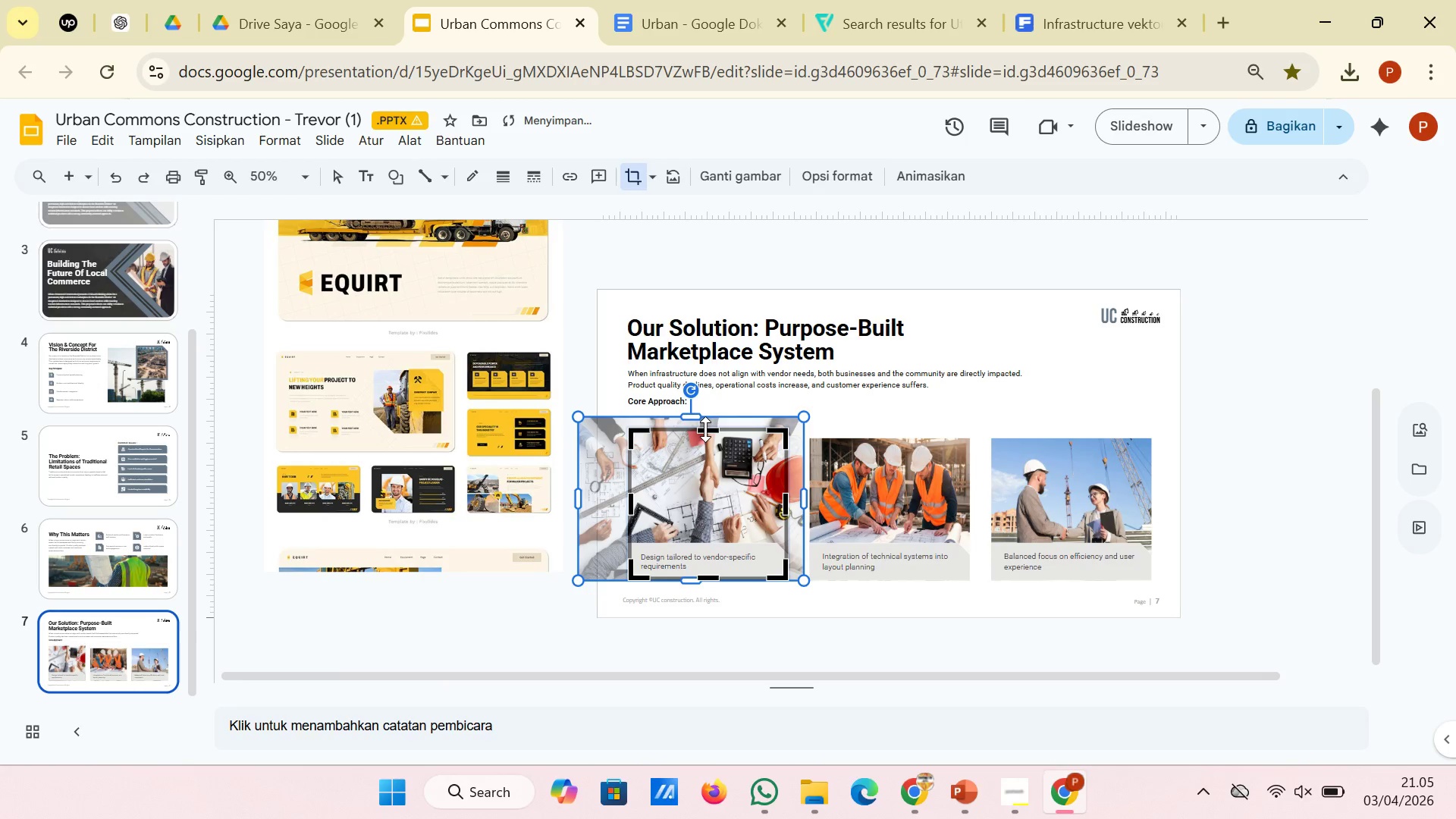 
left_click_drag(start_coordinate=[705, 429], to_coordinate=[705, 414])
 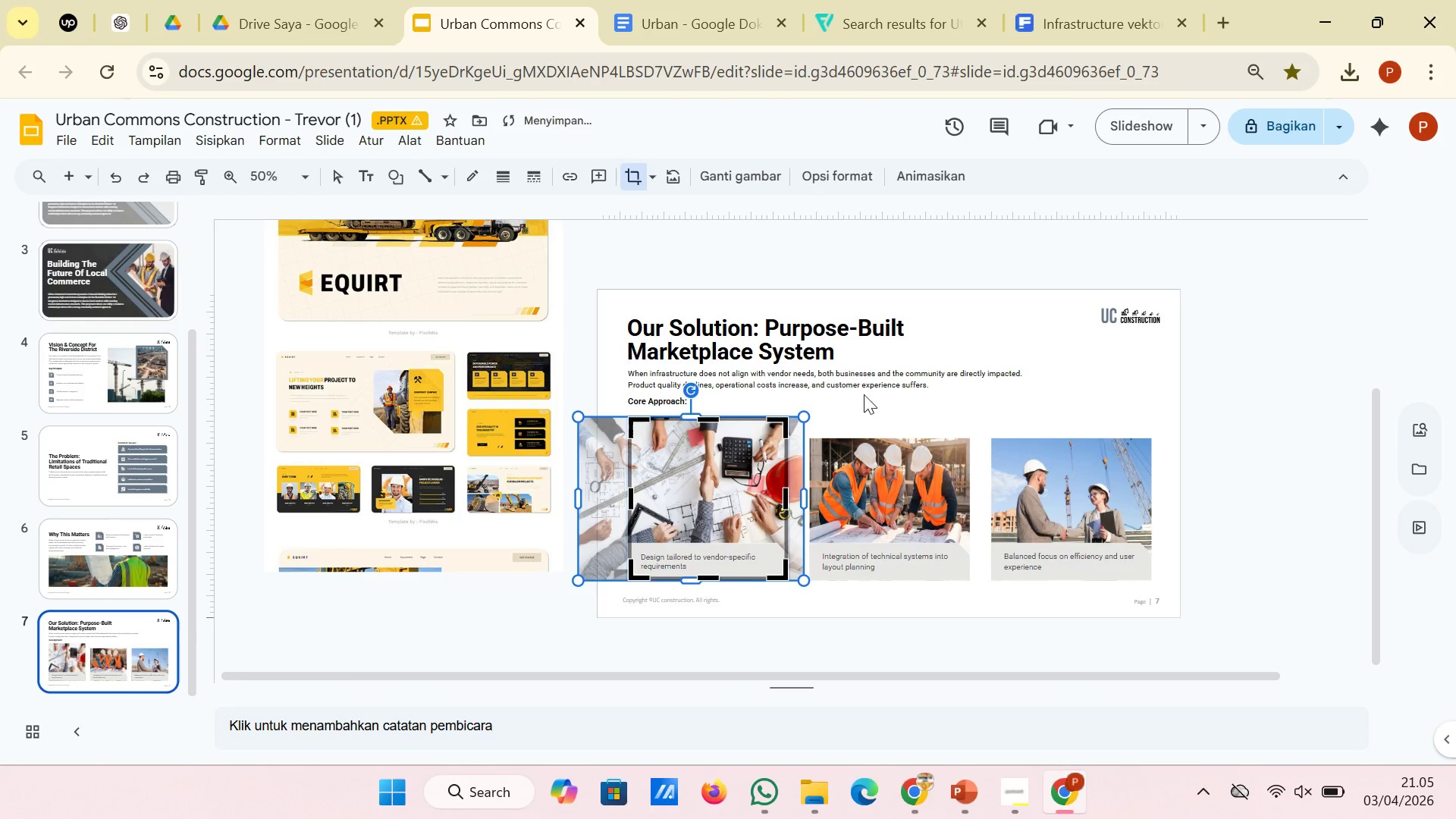 
left_click([876, 392])
 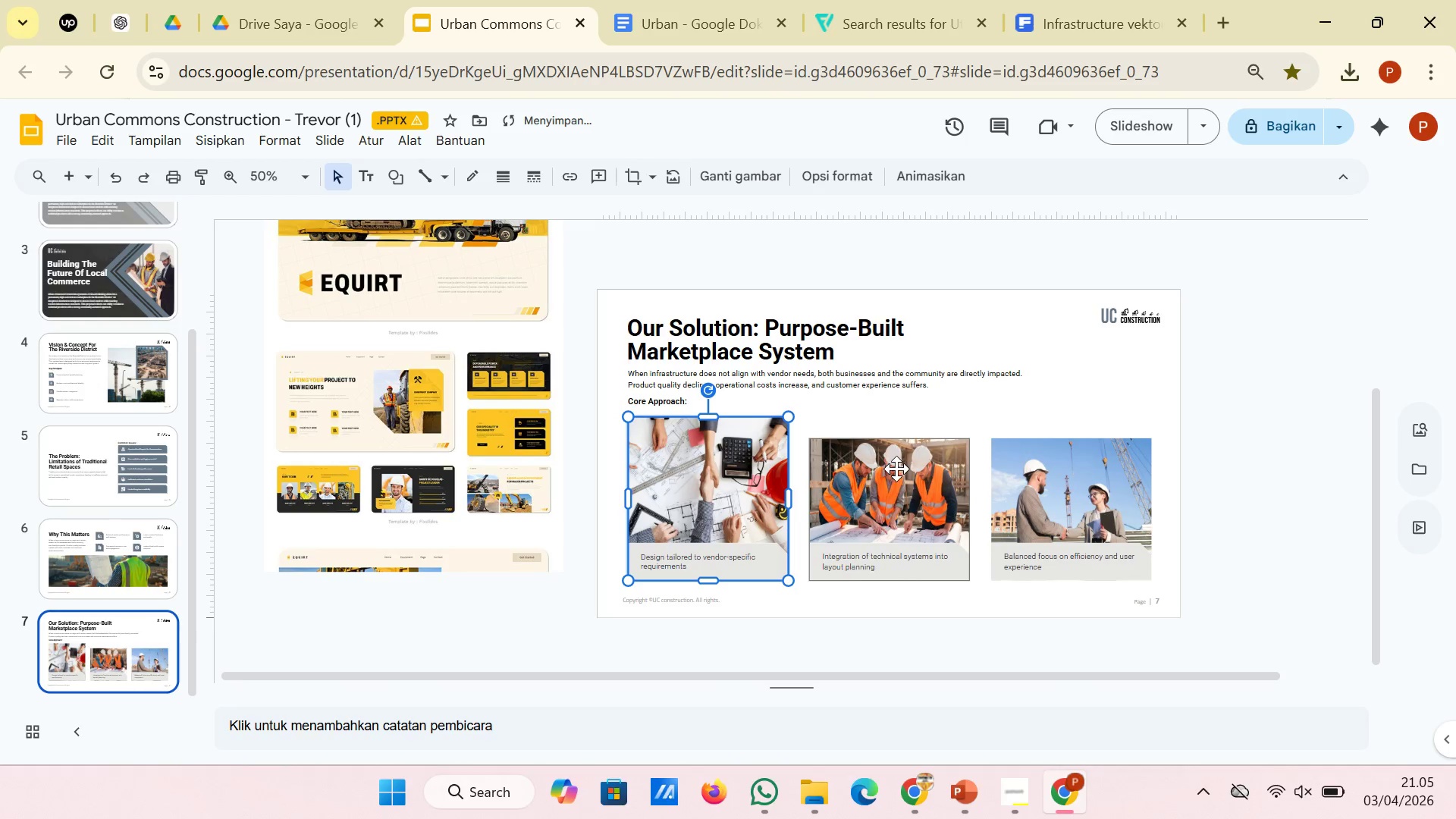 
left_click([896, 469])
 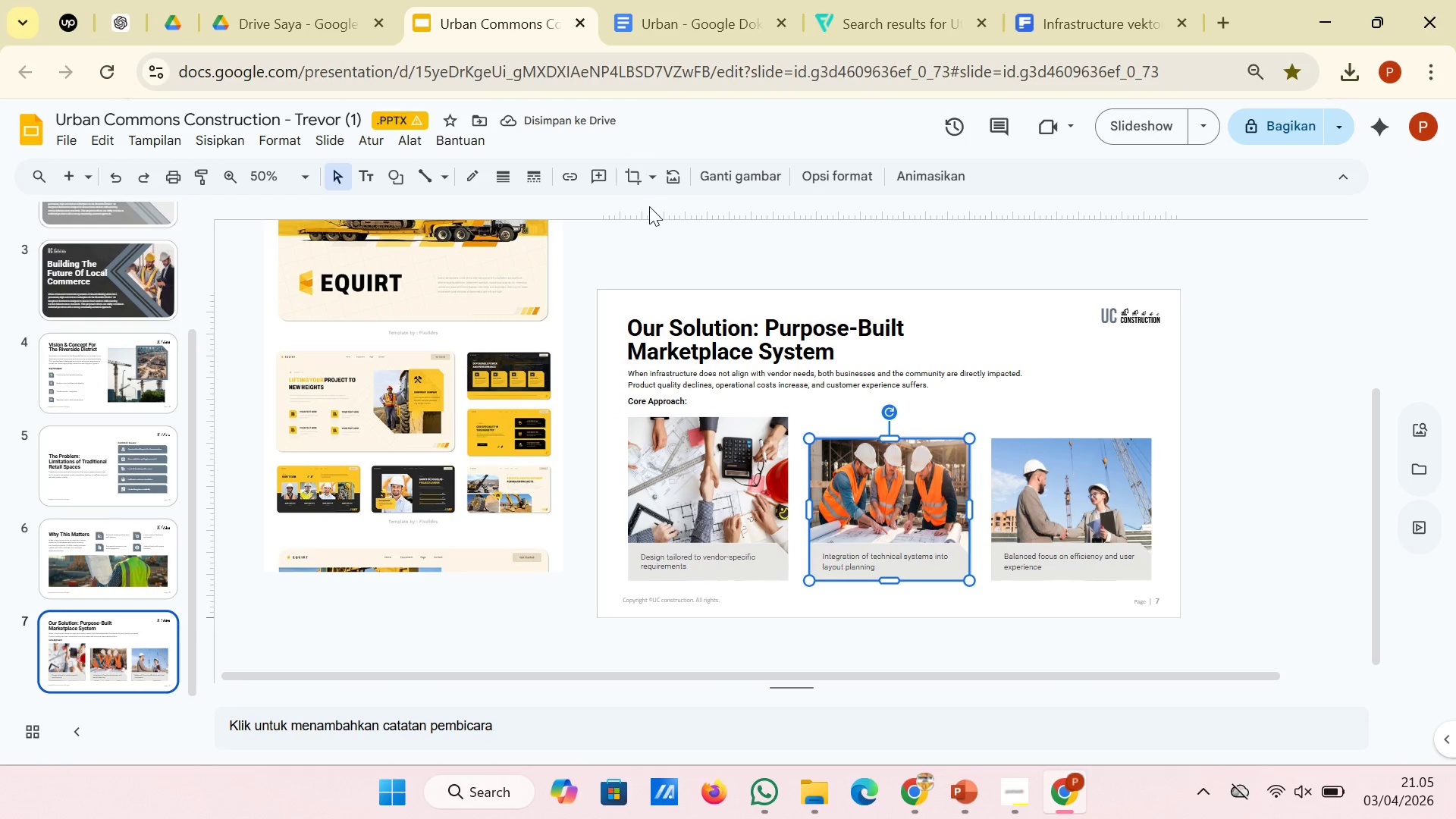 
left_click([634, 187])
 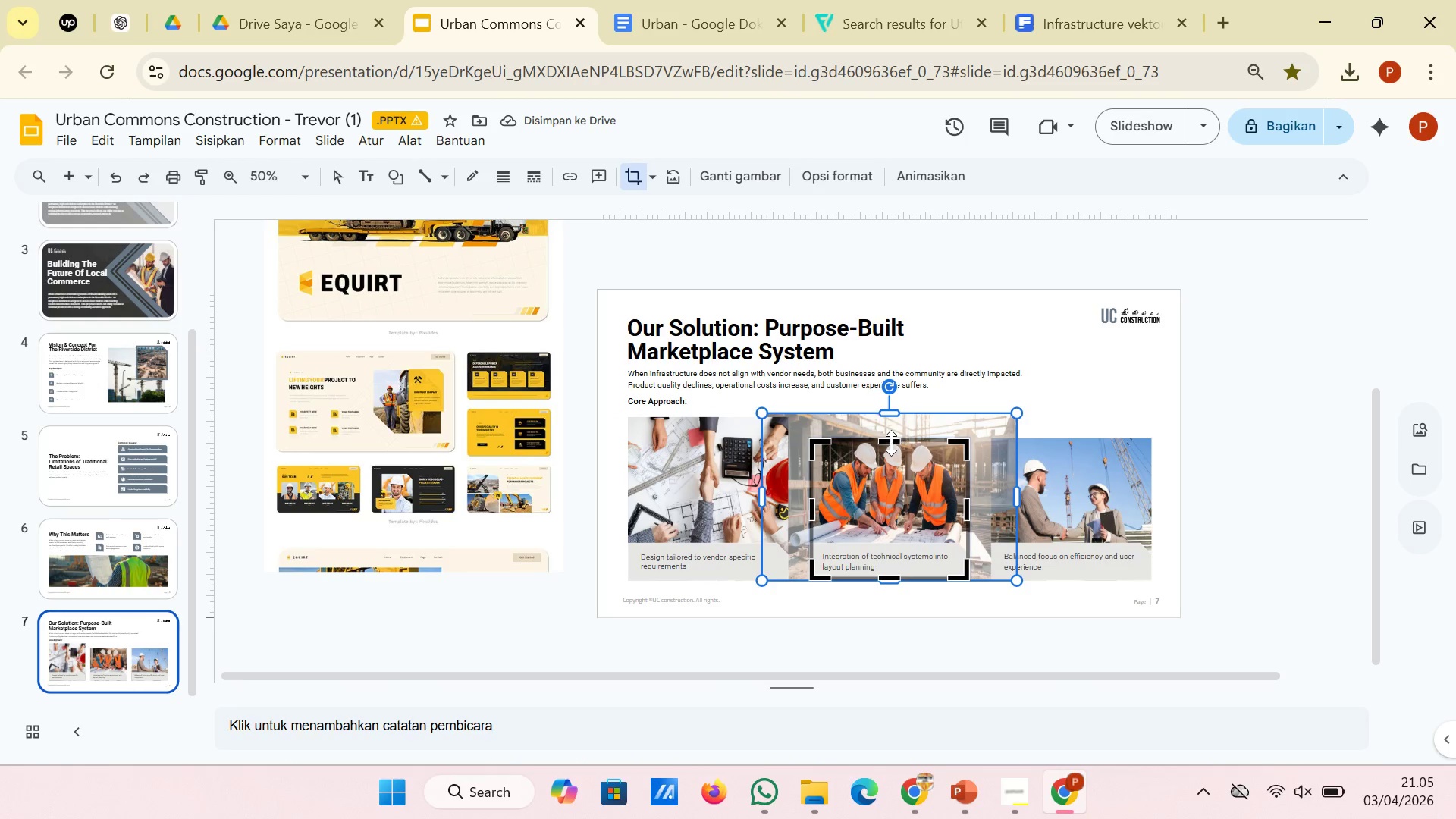 
left_click_drag(start_coordinate=[891, 441], to_coordinate=[892, 419])
 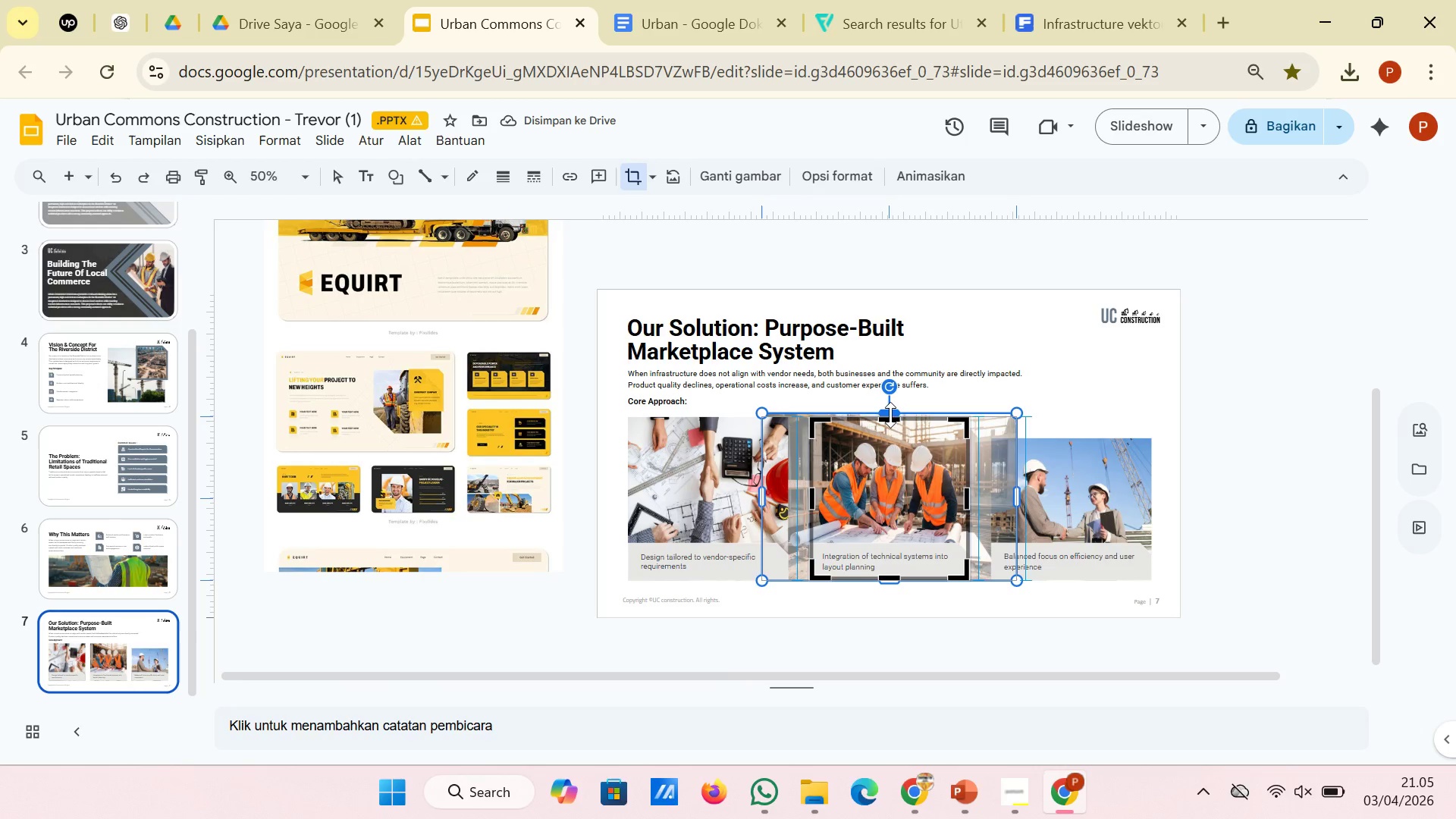 
wait(5.16)
 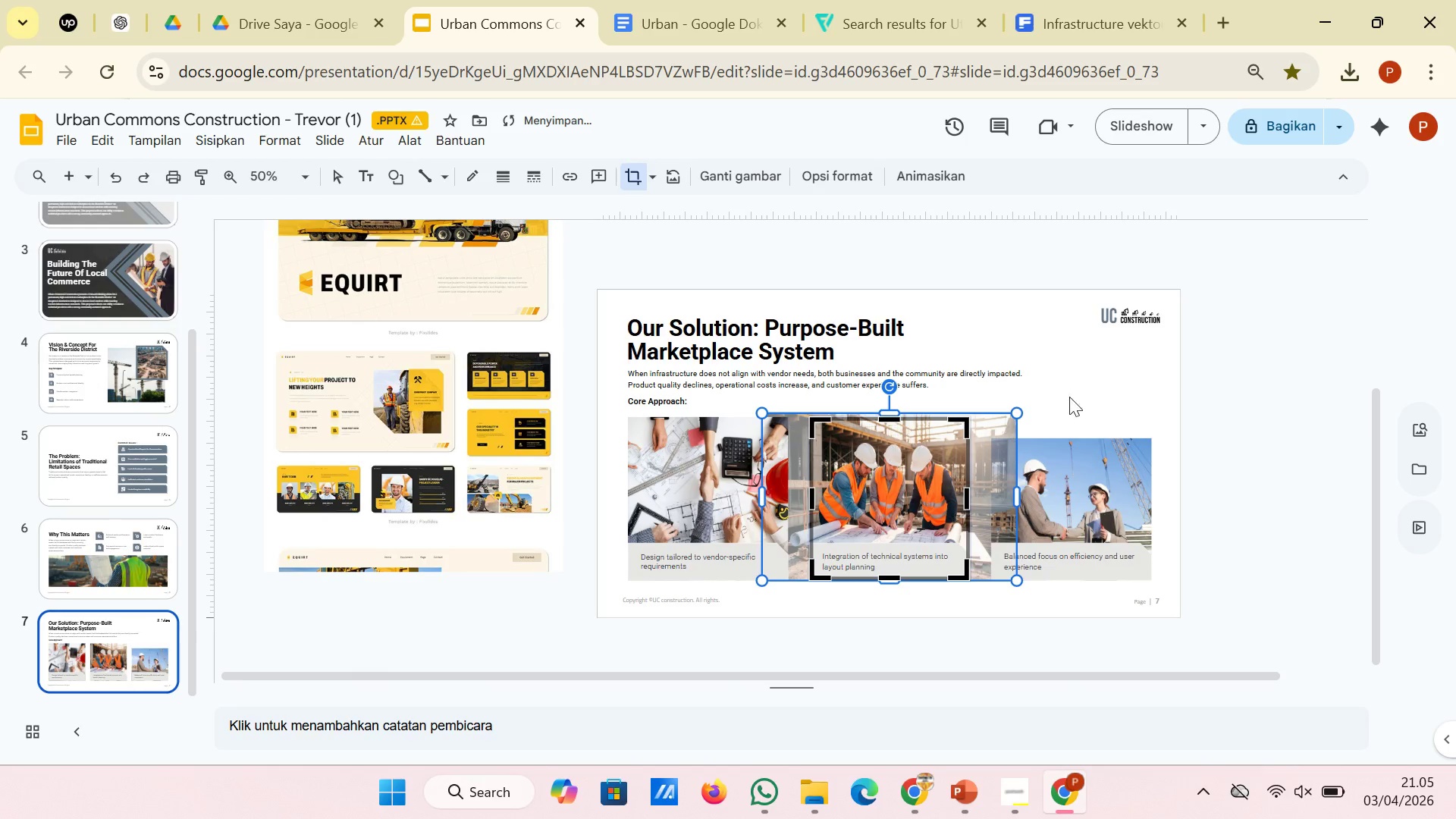 
left_click([1233, 394])
 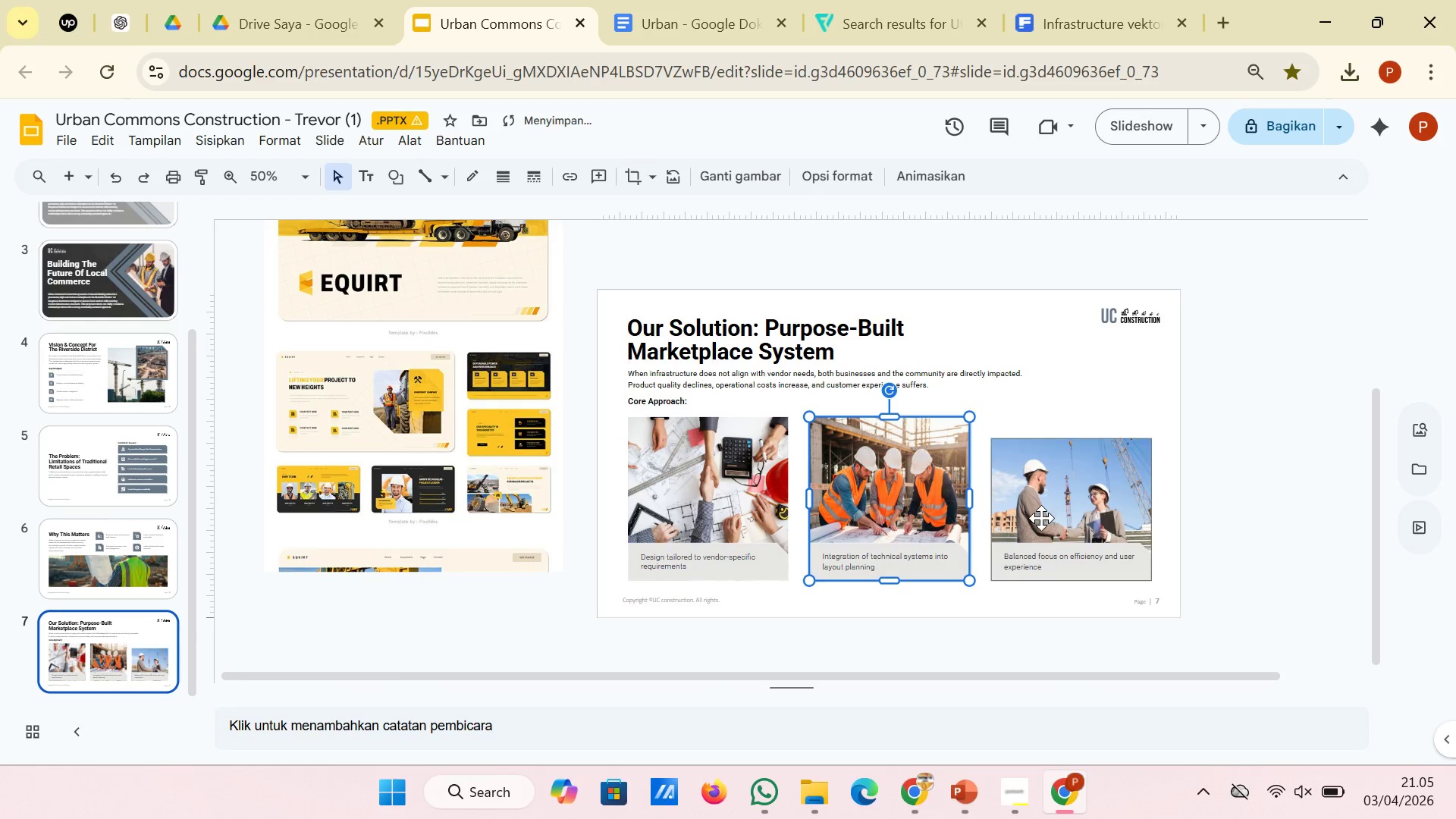 
left_click([1039, 516])
 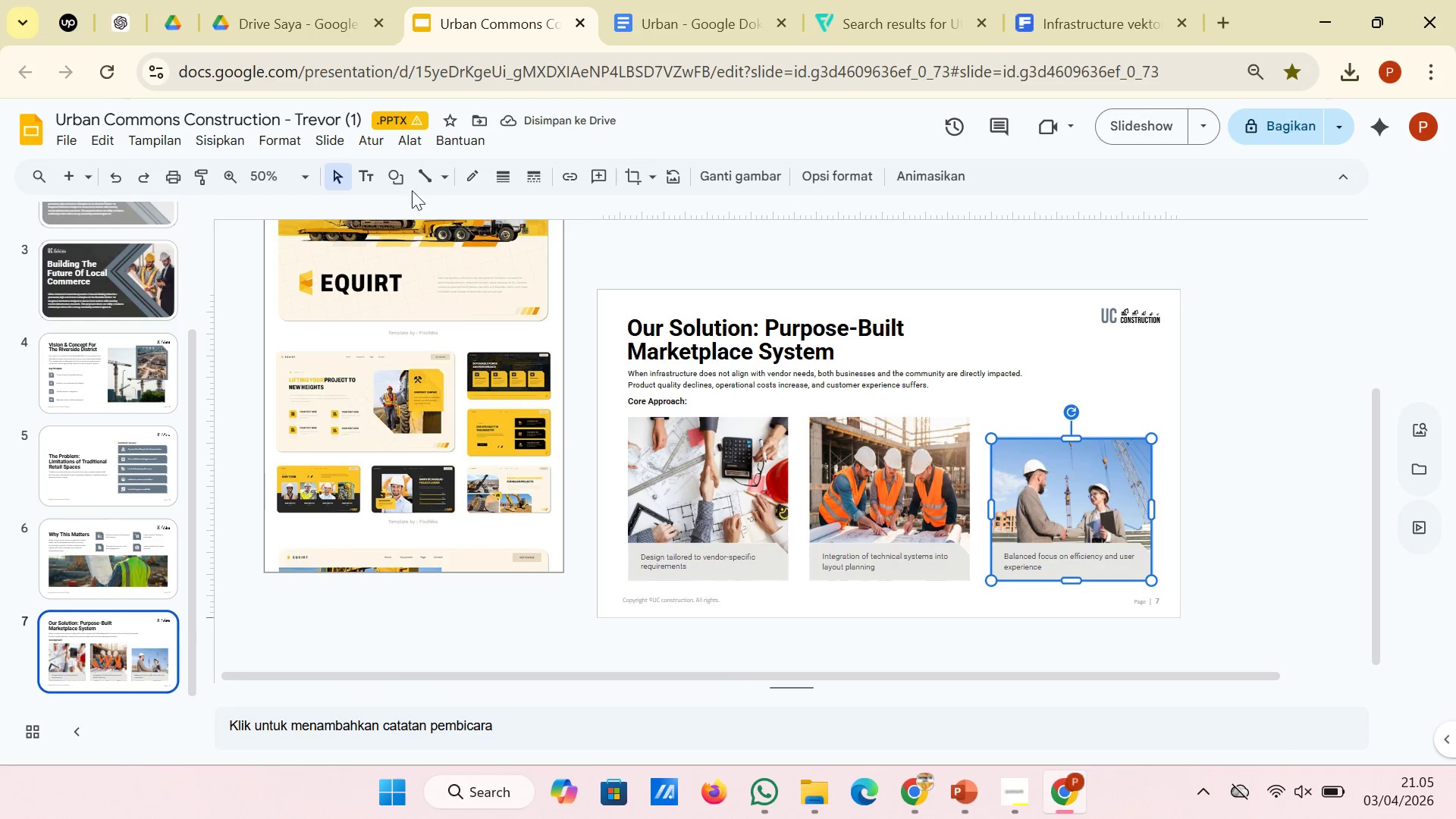 
left_click([639, 167])
 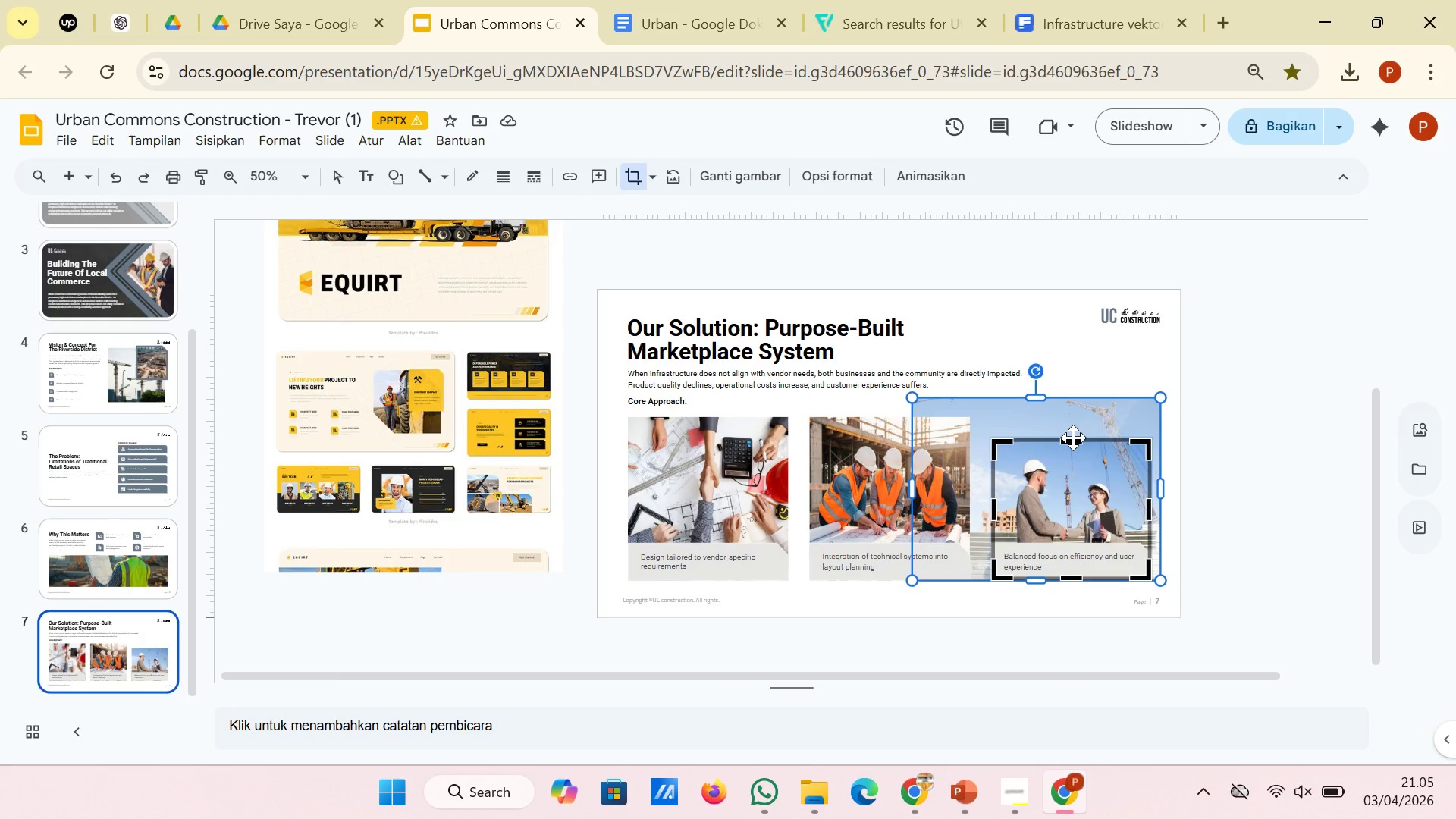 
left_click_drag(start_coordinate=[1073, 440], to_coordinate=[1070, 418])
 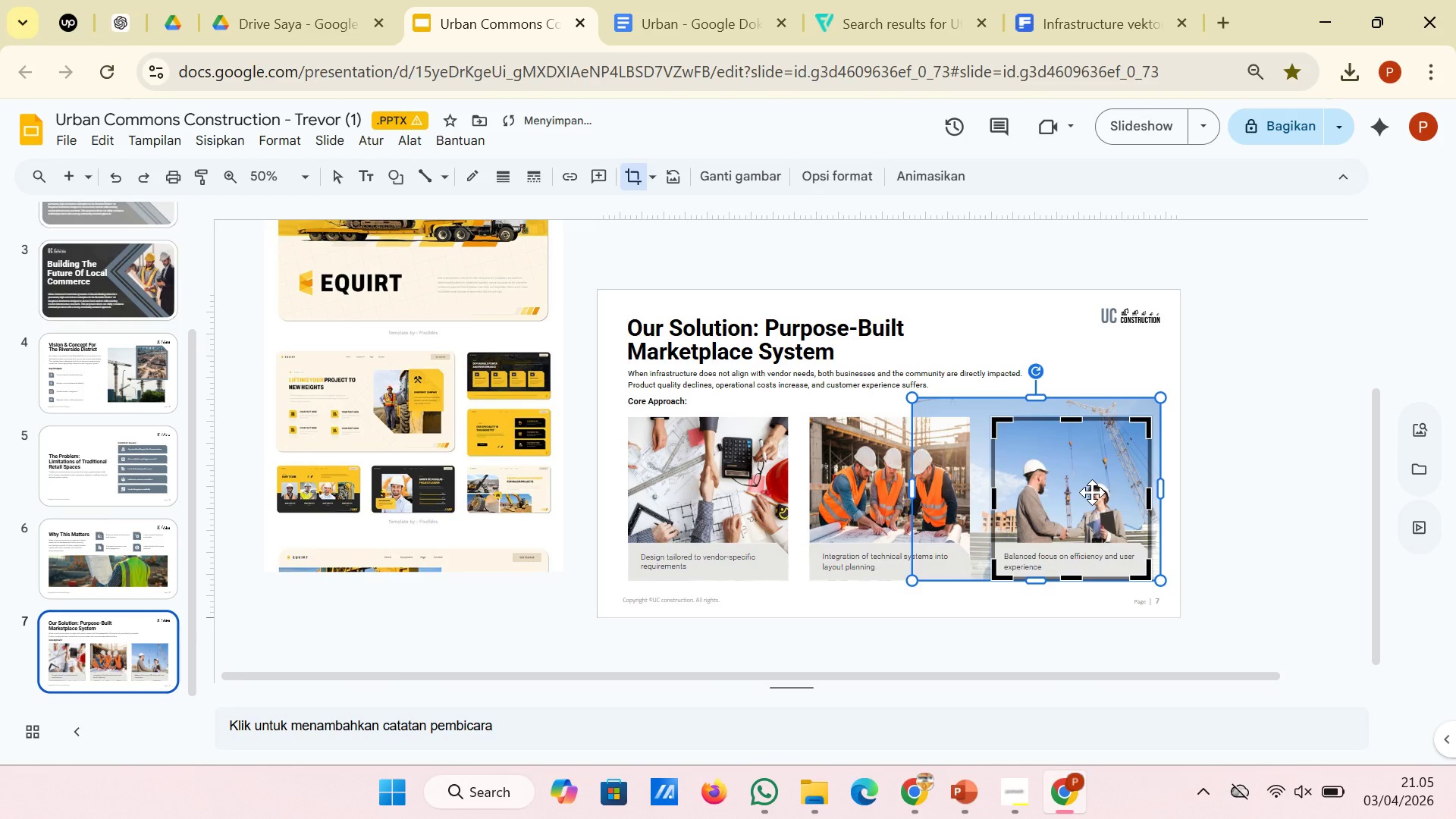 
left_click_drag(start_coordinate=[1092, 492], to_coordinate=[1099, 492])
 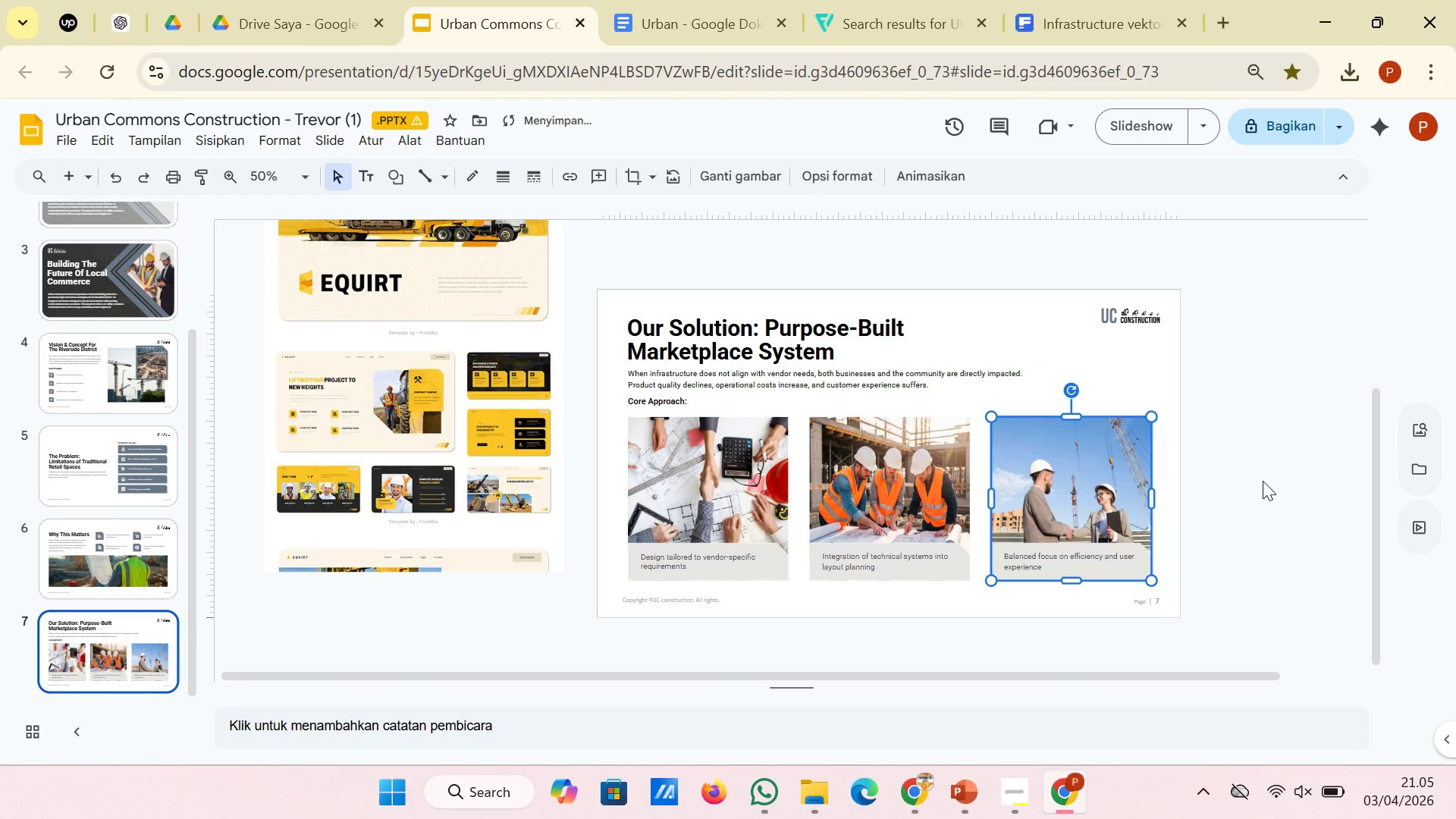 
left_click([1262, 481])
 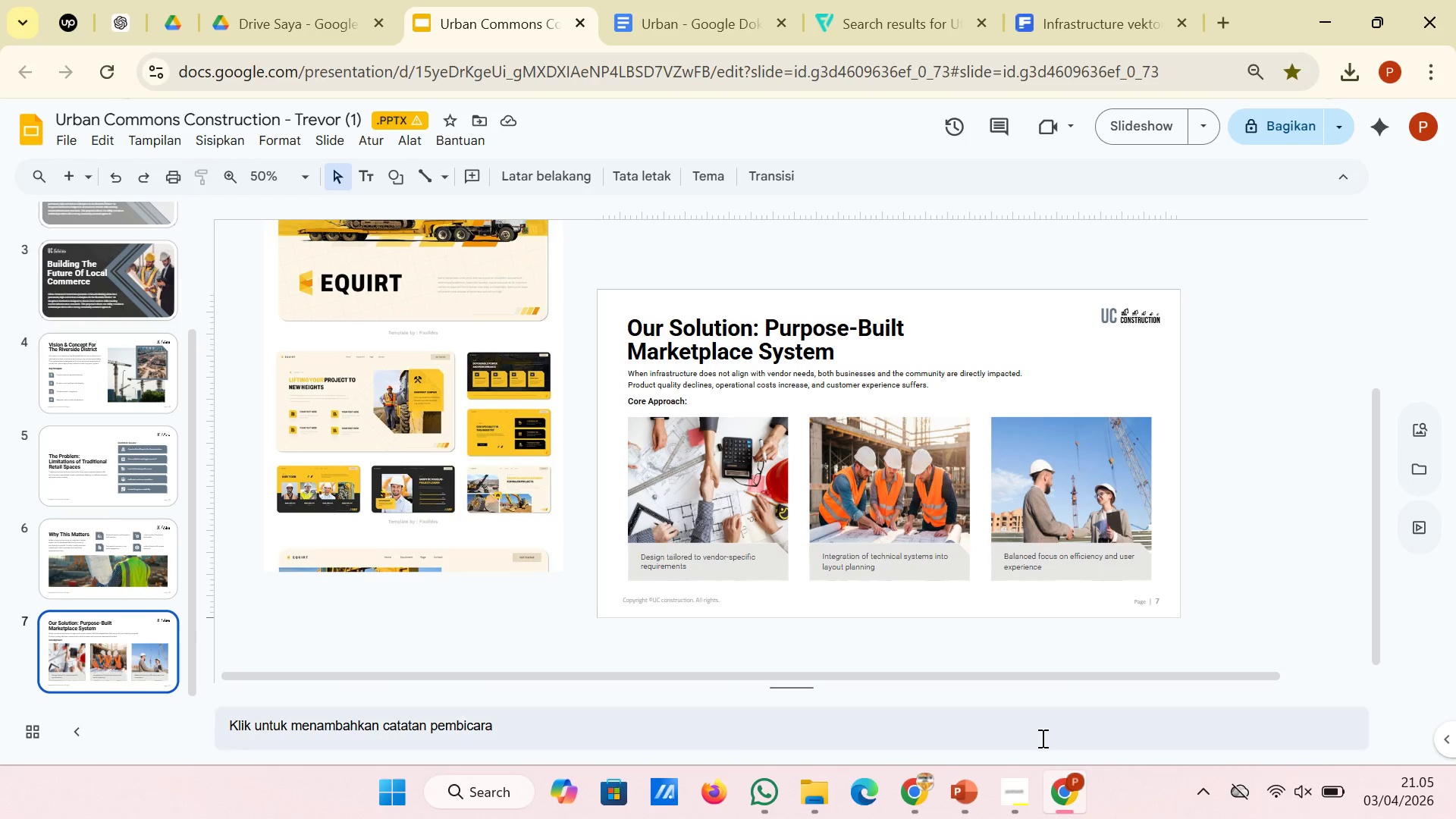 
wait(7.84)
 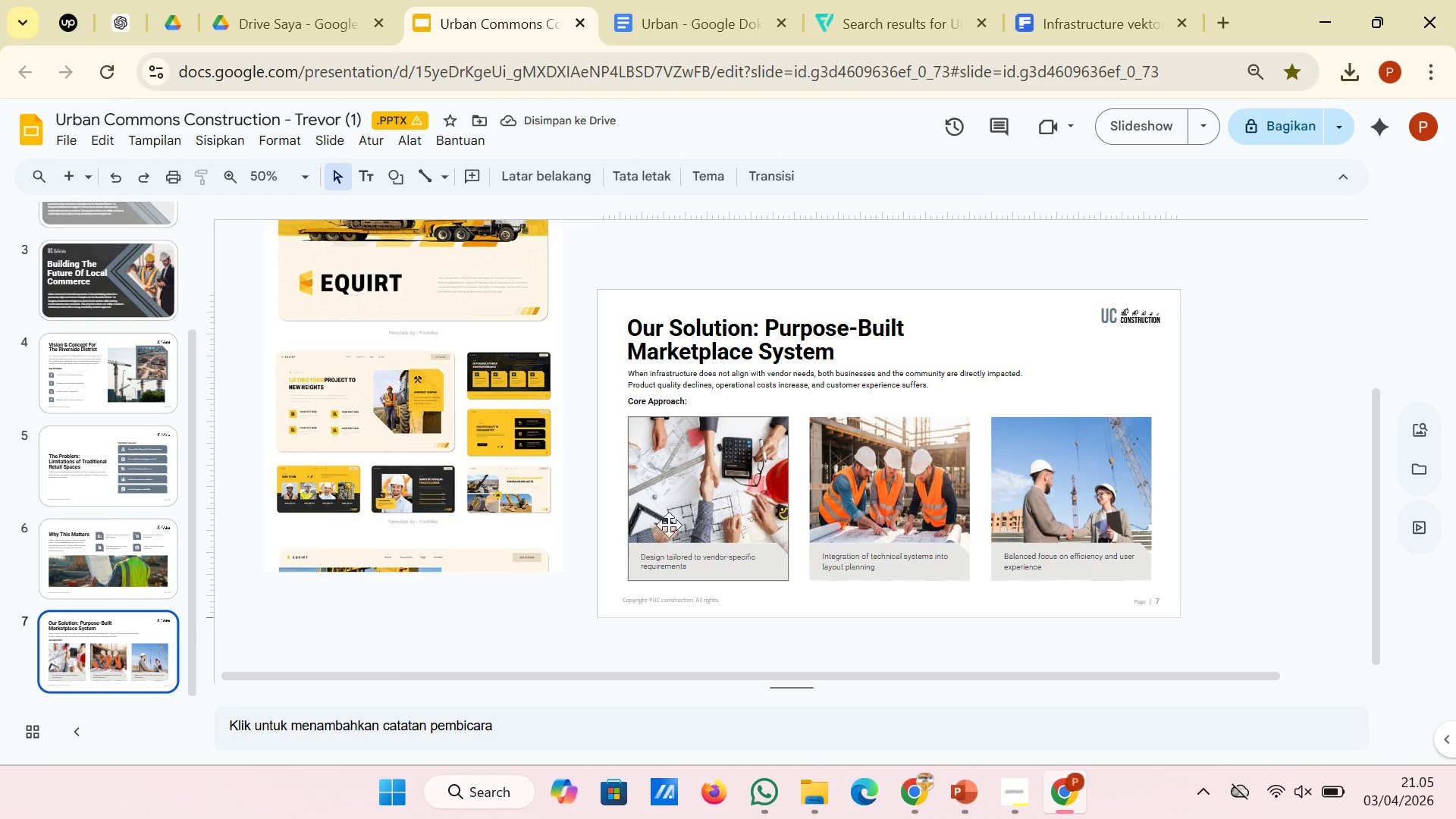 
left_click([984, 662])